 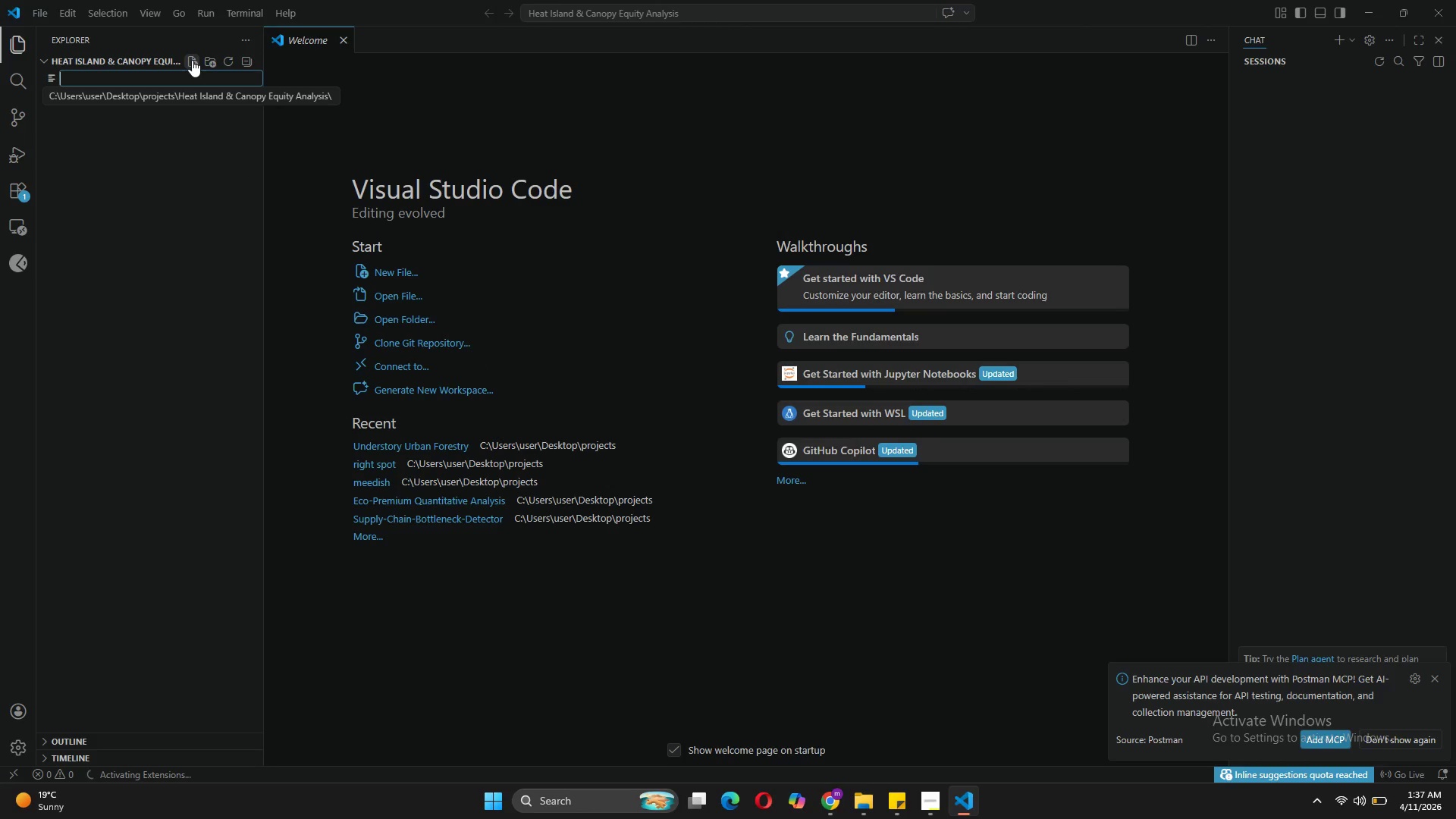 
hold_key(key=ShiftLeft, duration=0.56)
 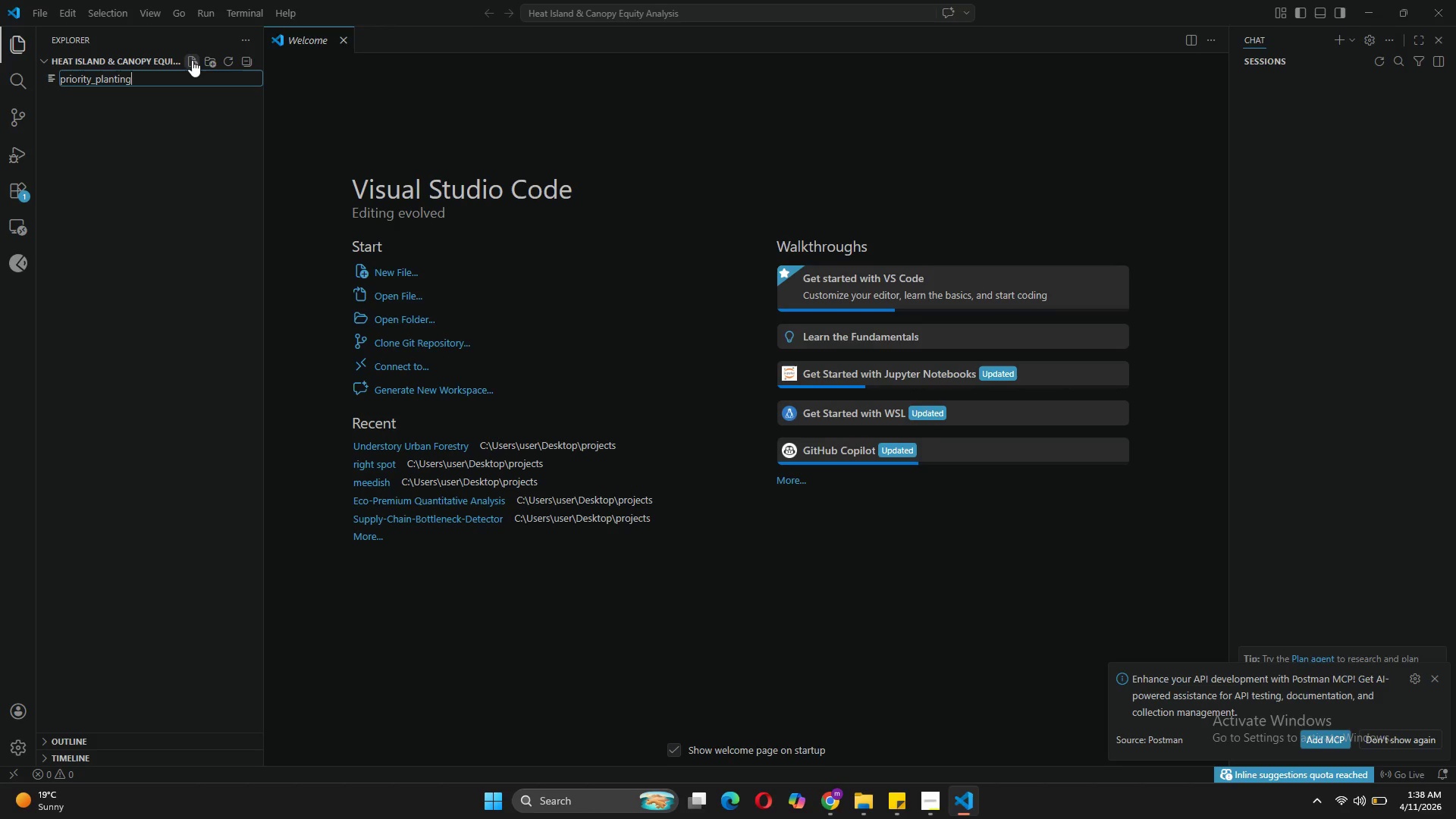 
hold_key(key=ShiftLeft, duration=0.39)
 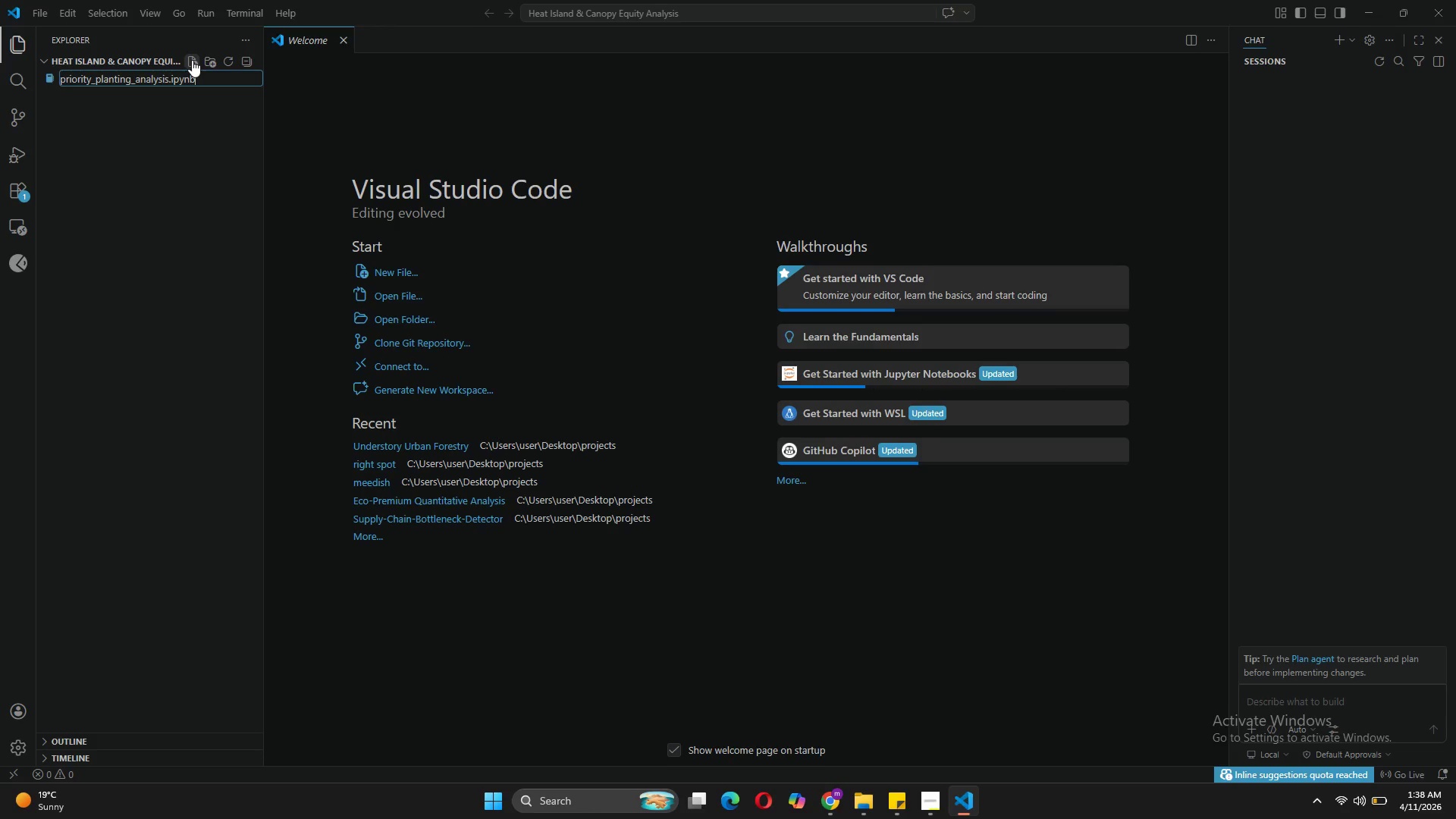 
wait(40.88)
 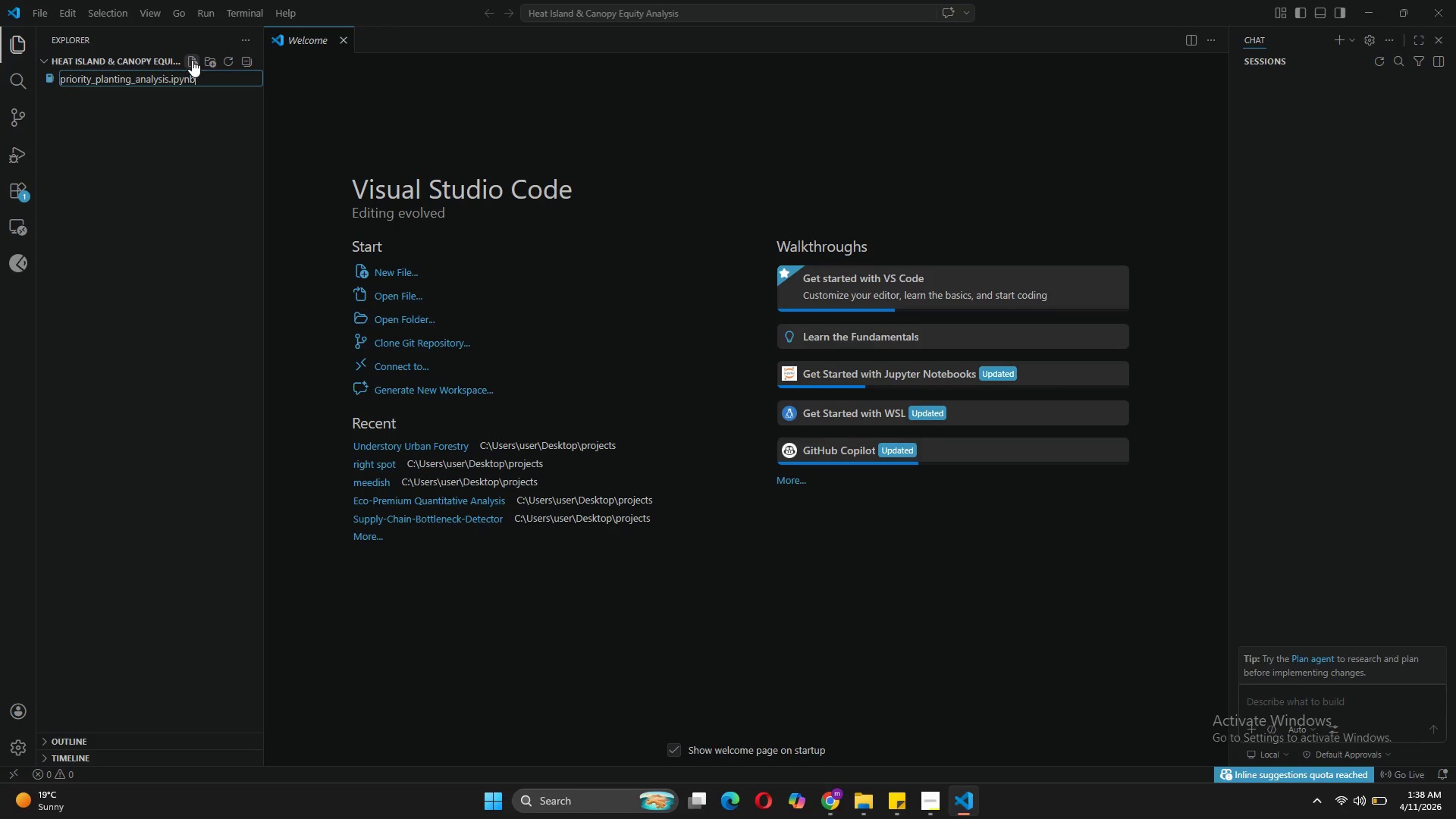 
key(Enter)
 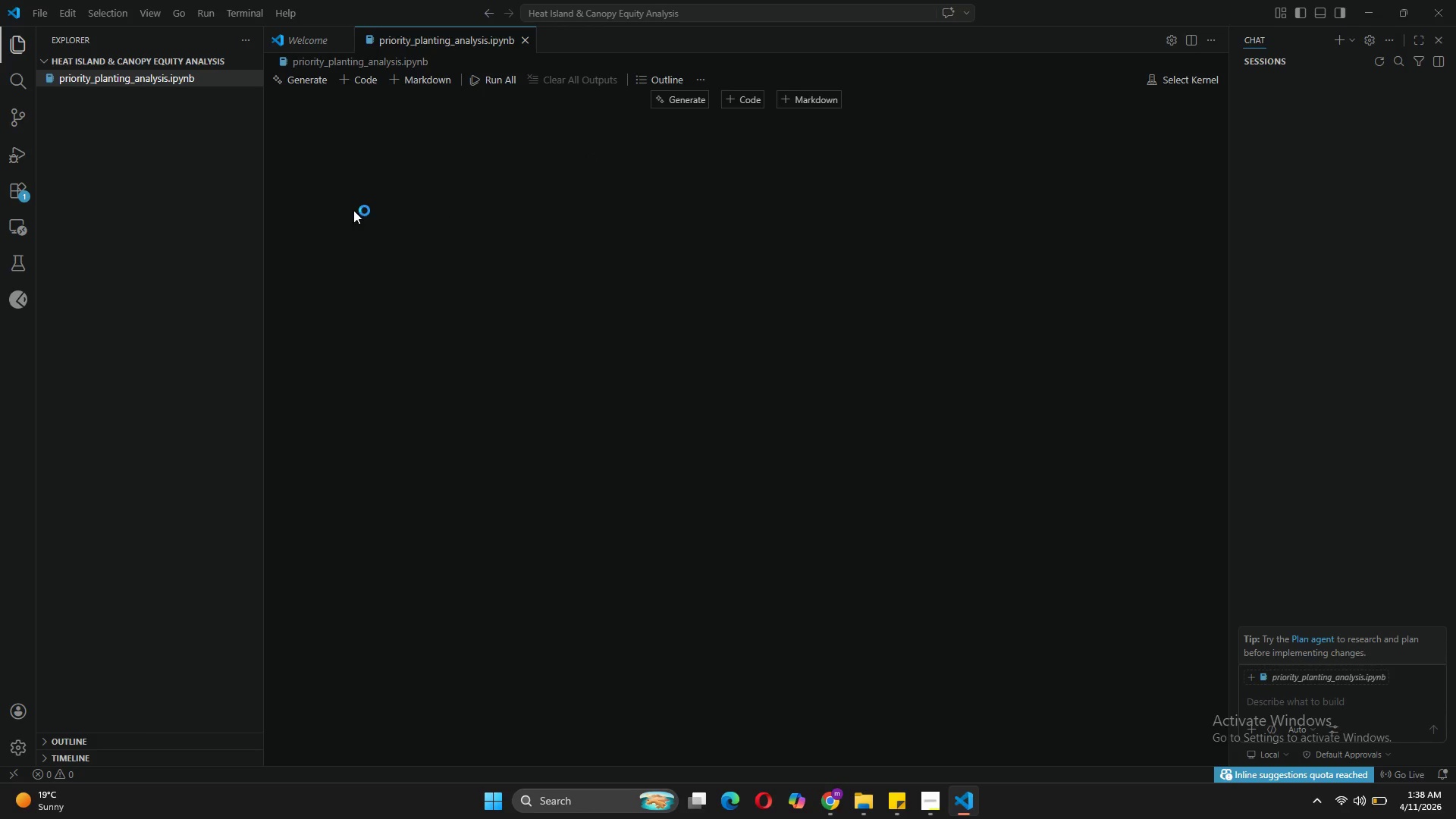 
wait(5.42)
 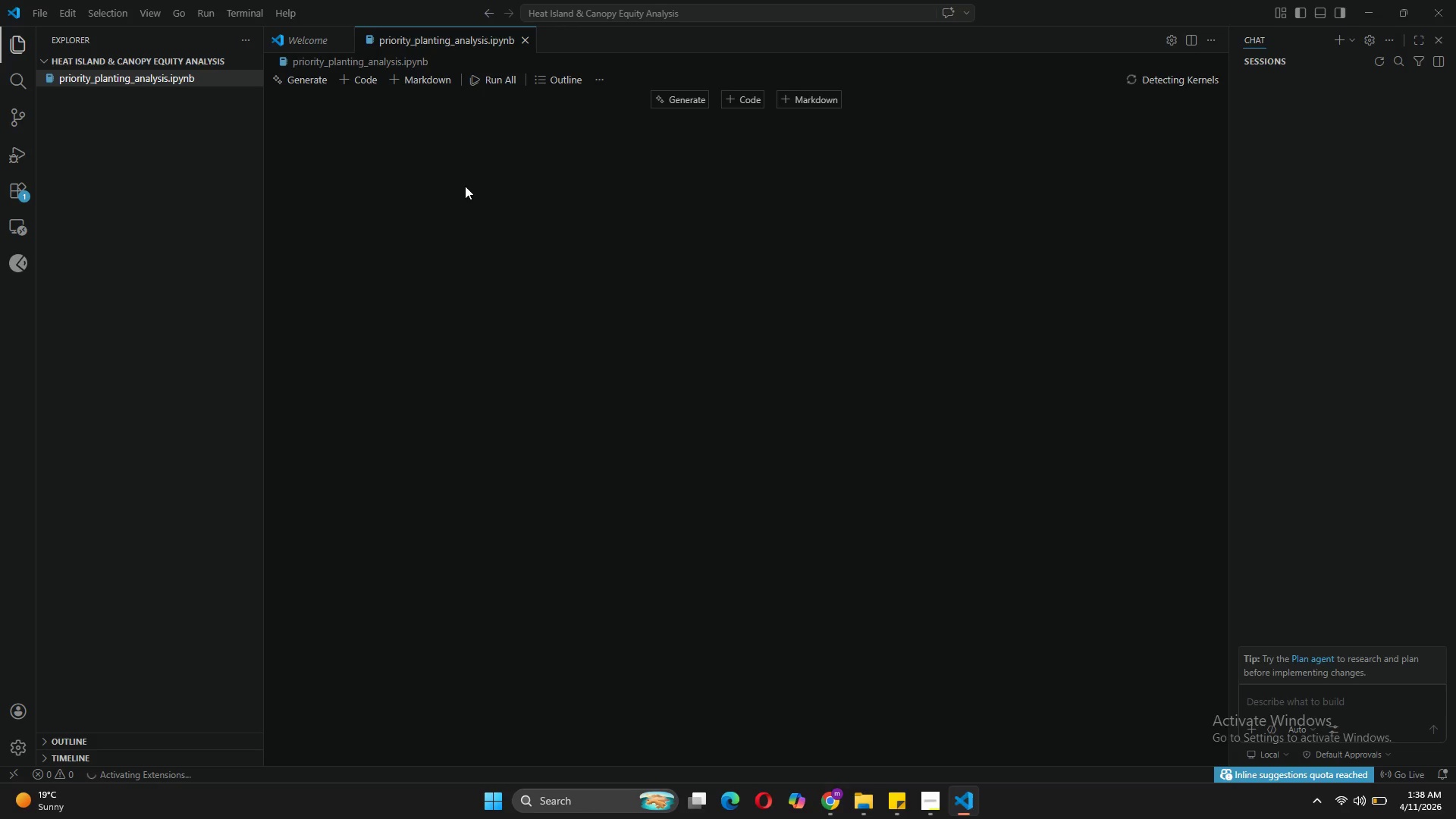 
left_click([418, 79])
 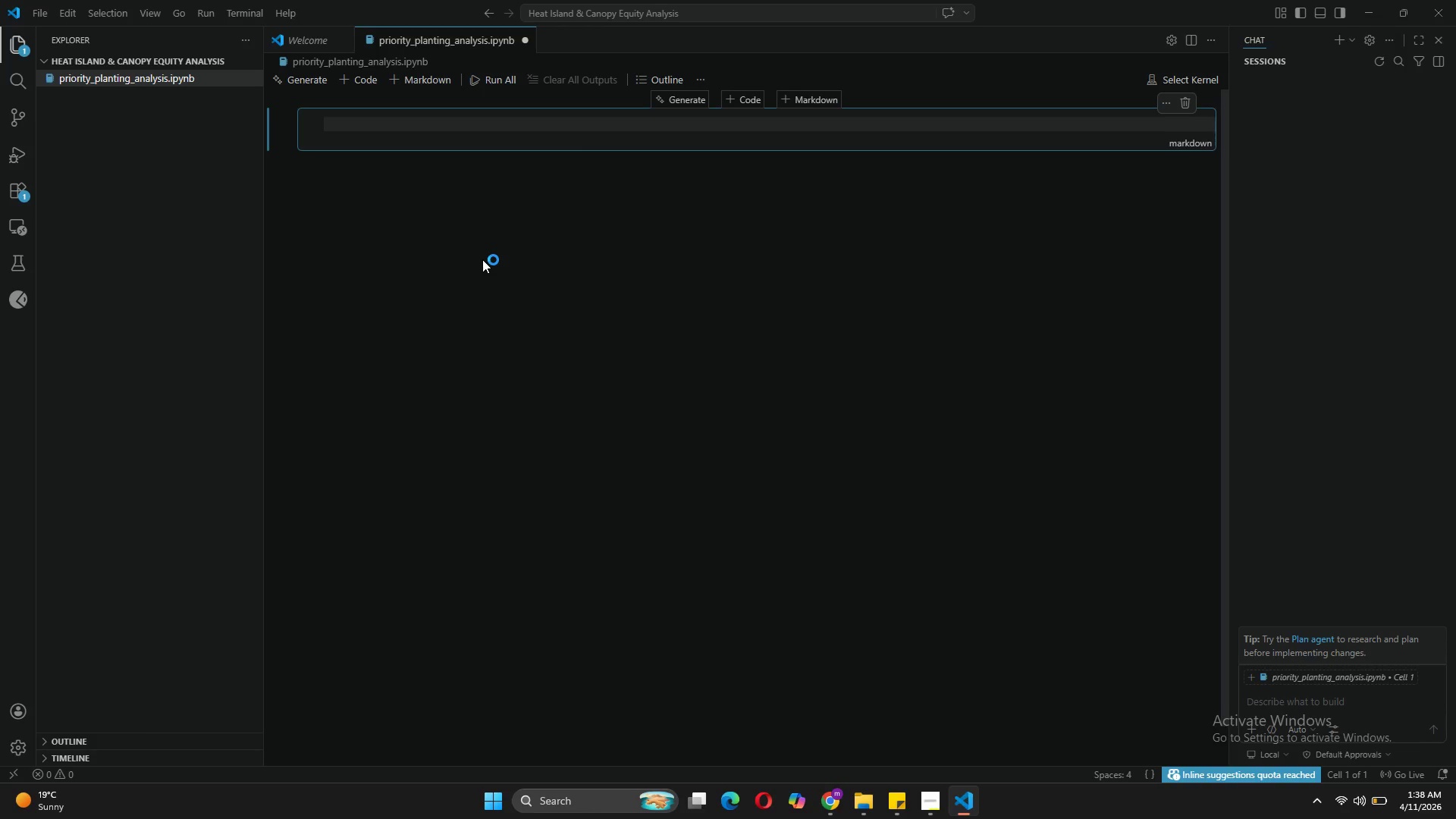 
key(CapsLock)
 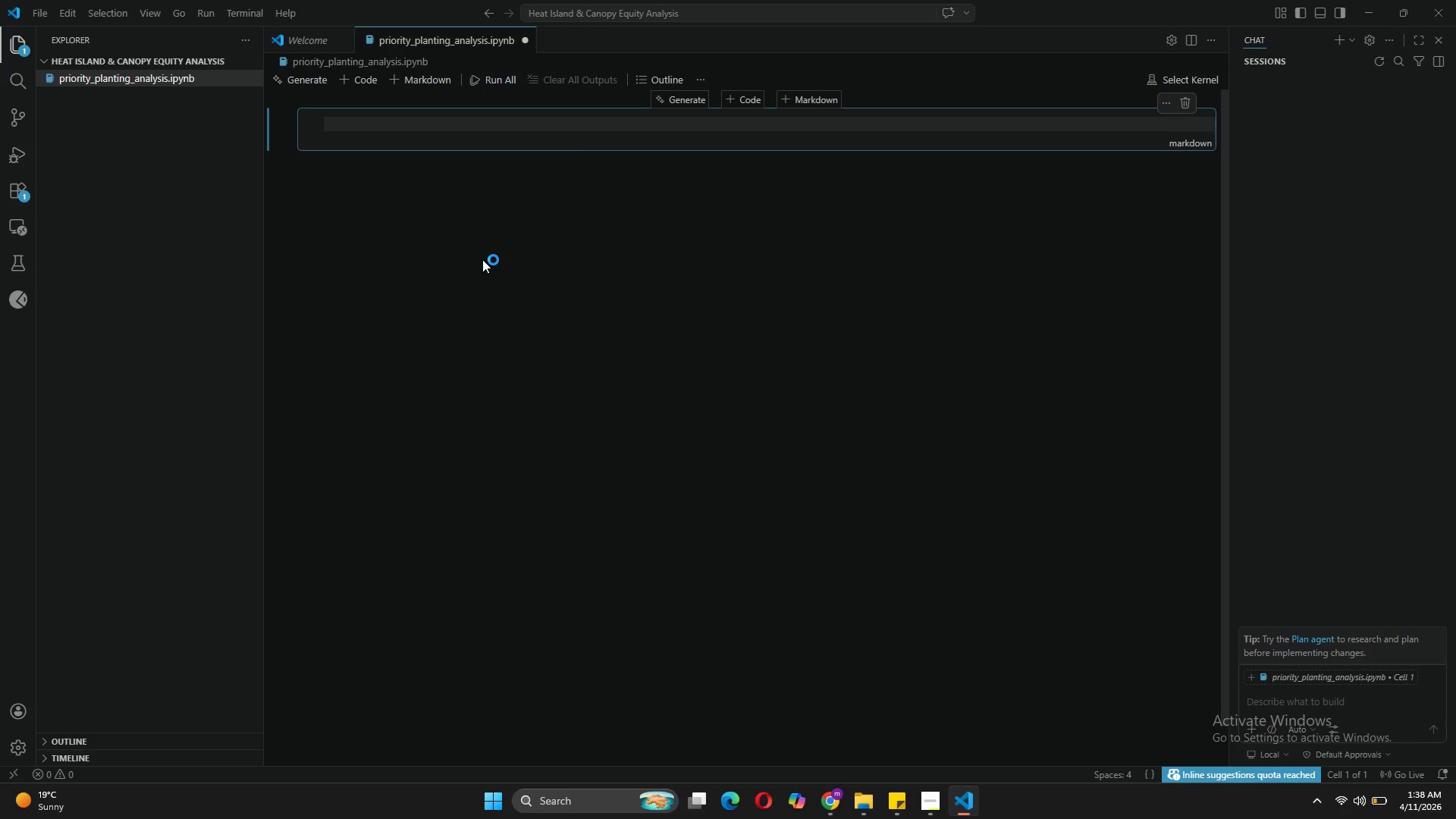 
key(P)
 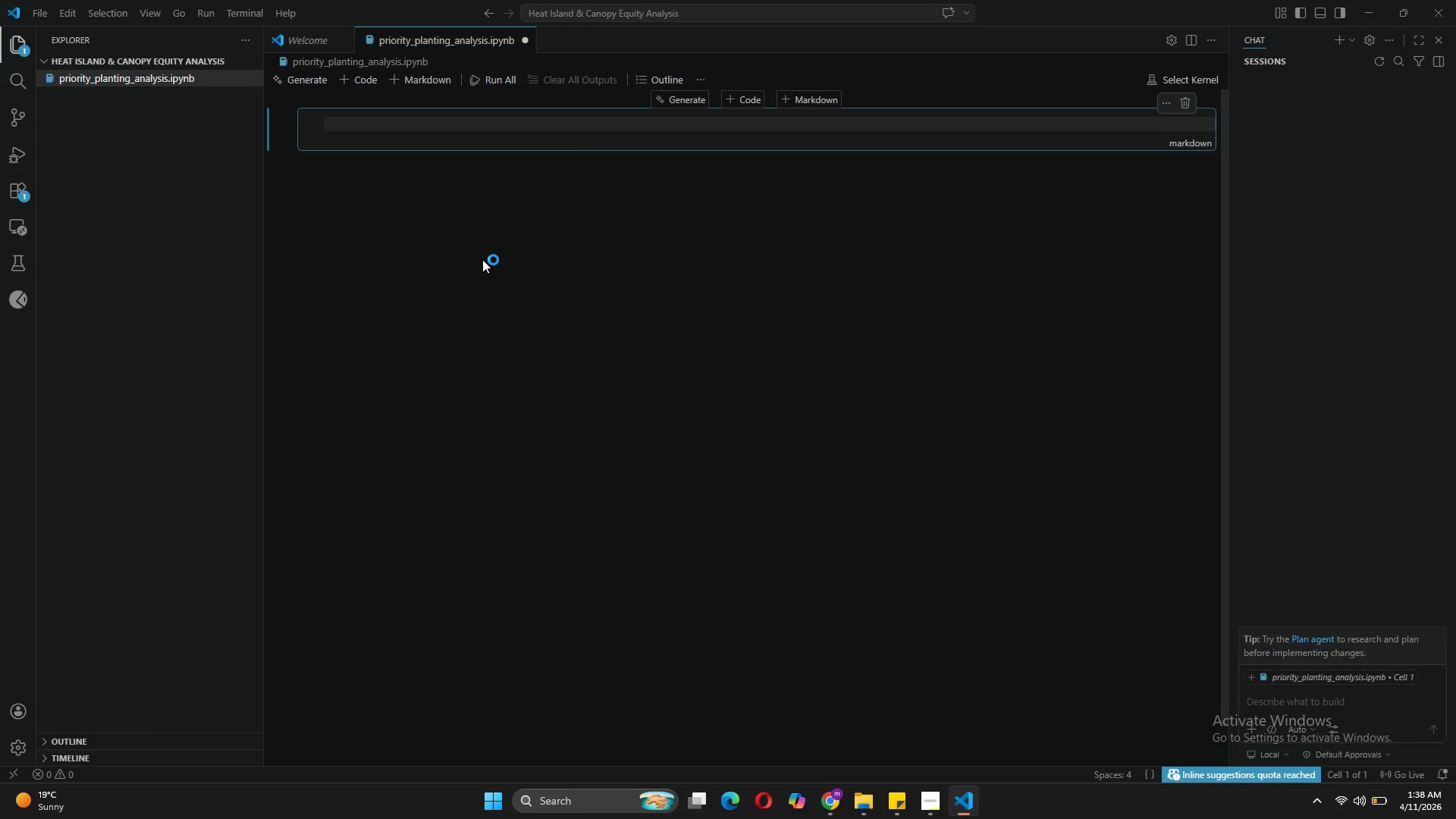 
key(CapsLock)
 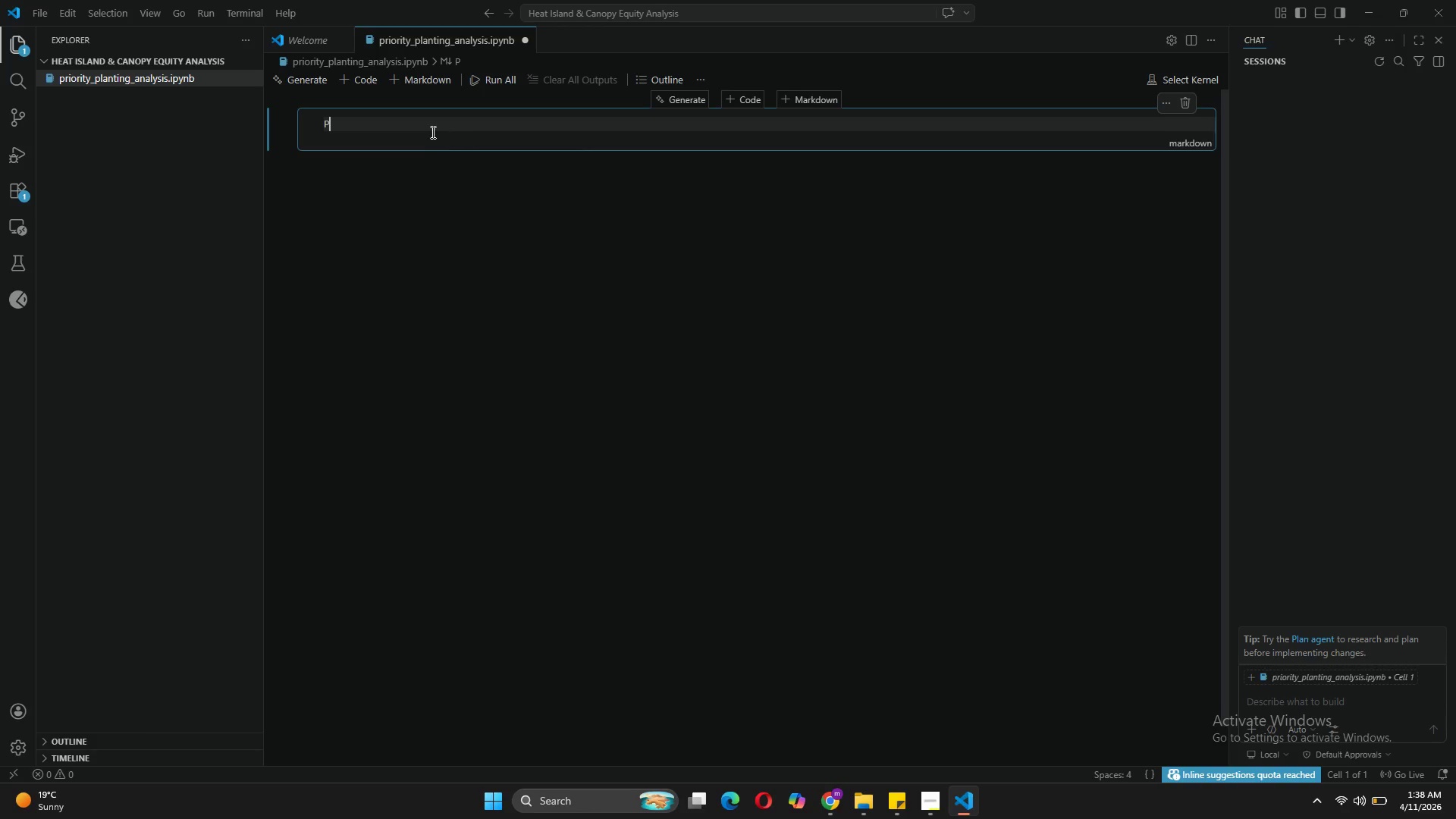 
left_click([427, 130])
 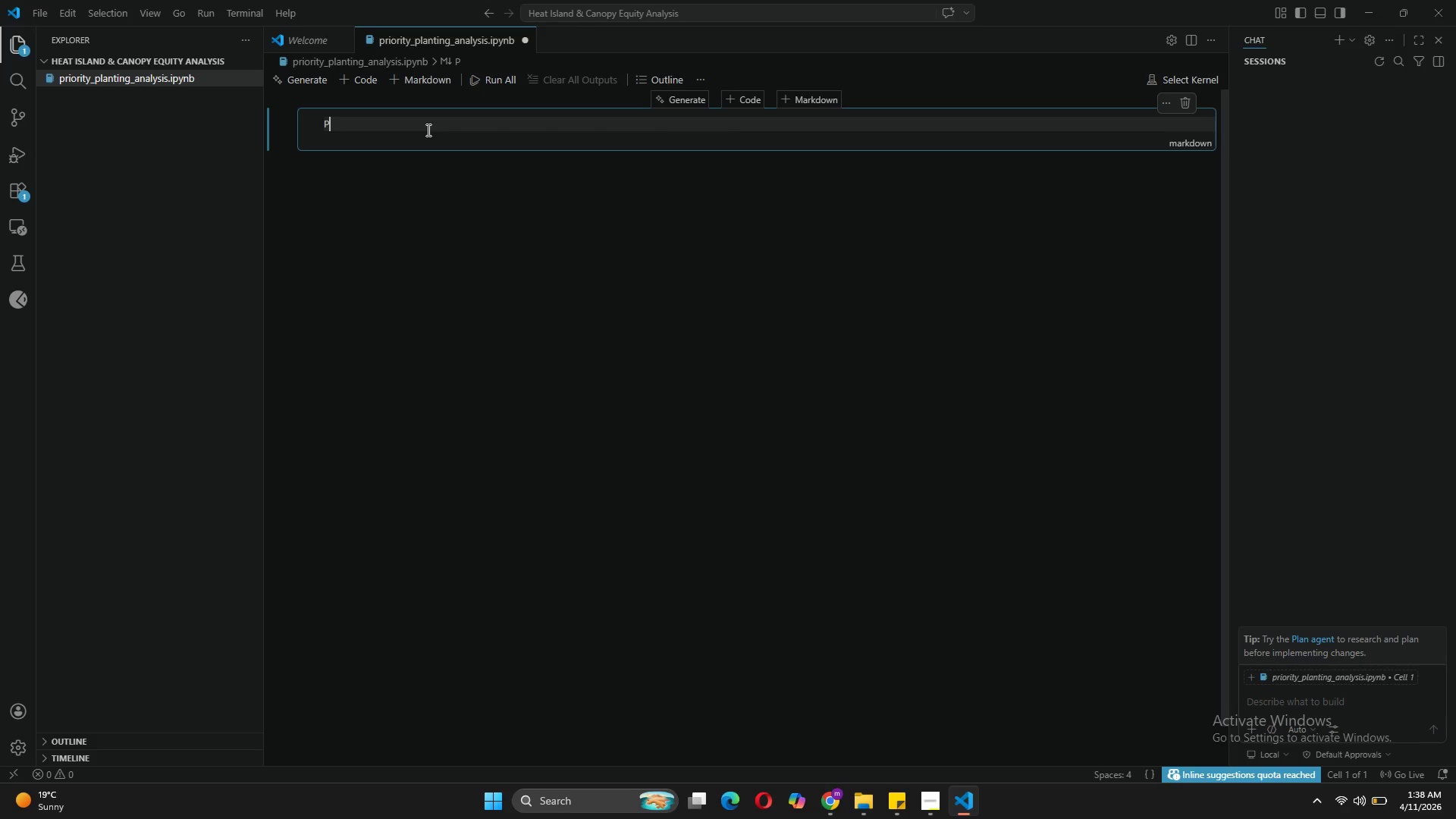 
key(Backspace)
type(### Priority Planting Index: Heat Island & Canopy Equity Analysis)
 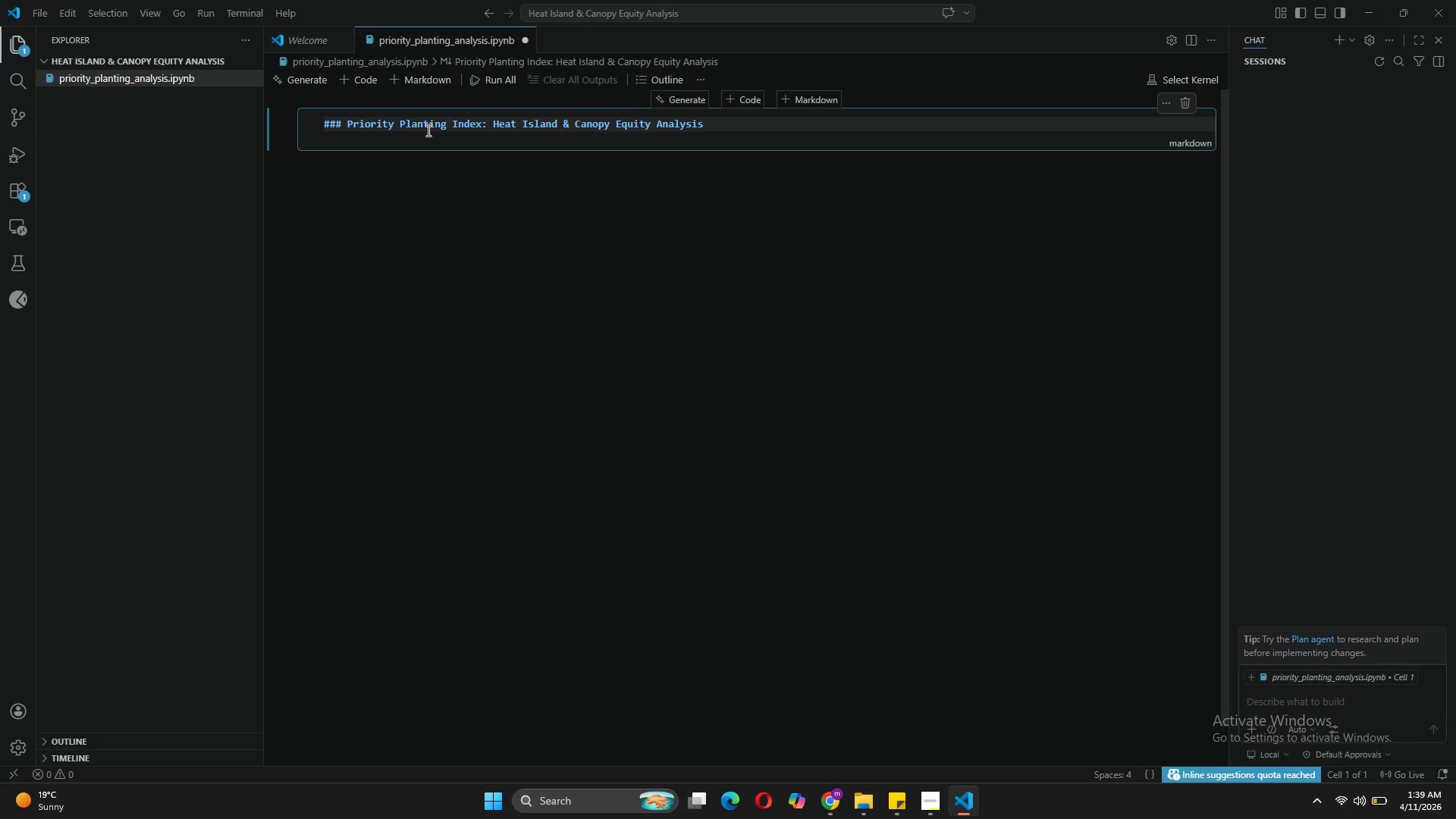 
wait(8.28)
 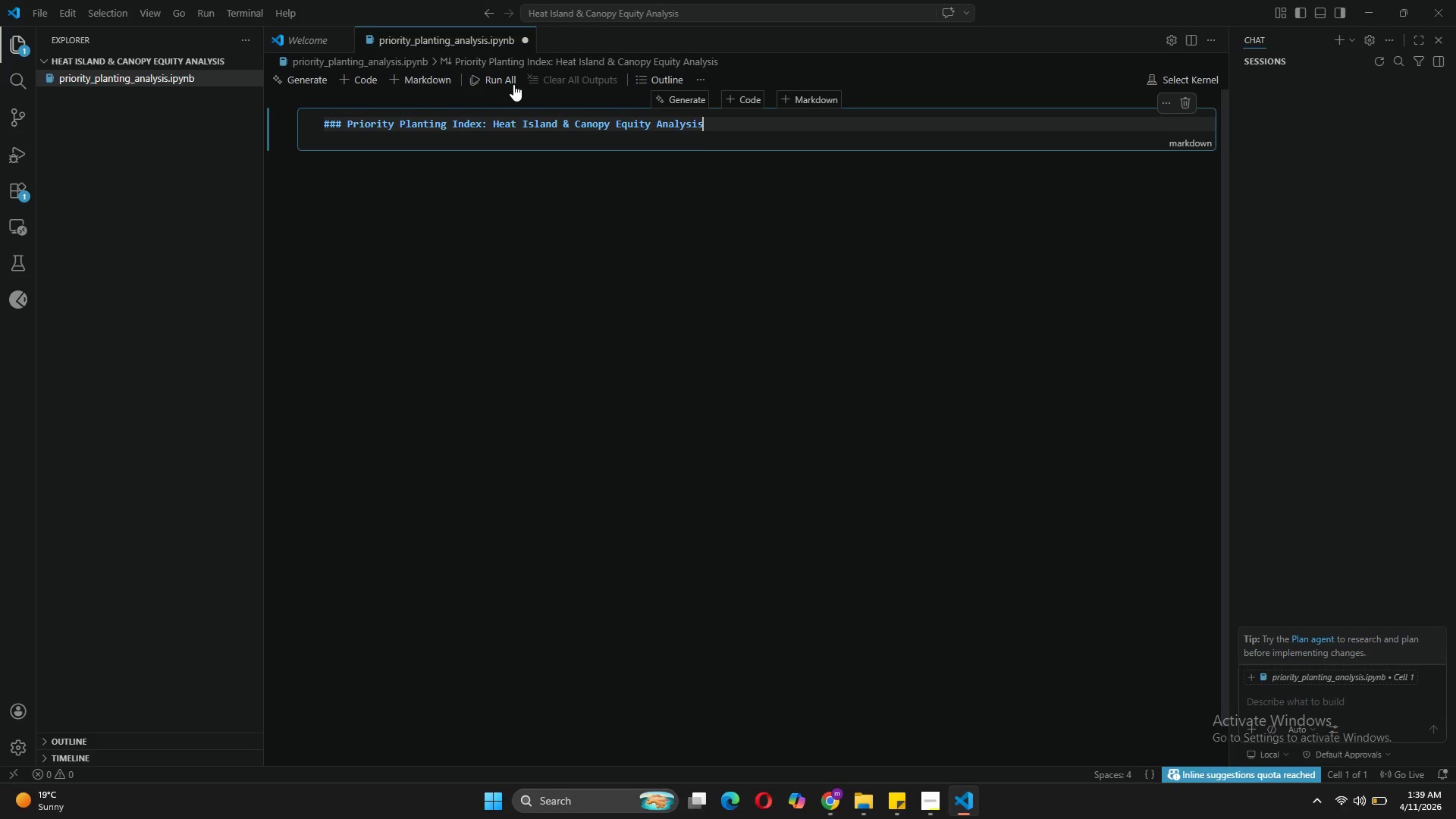 
left_click([791, 118])
 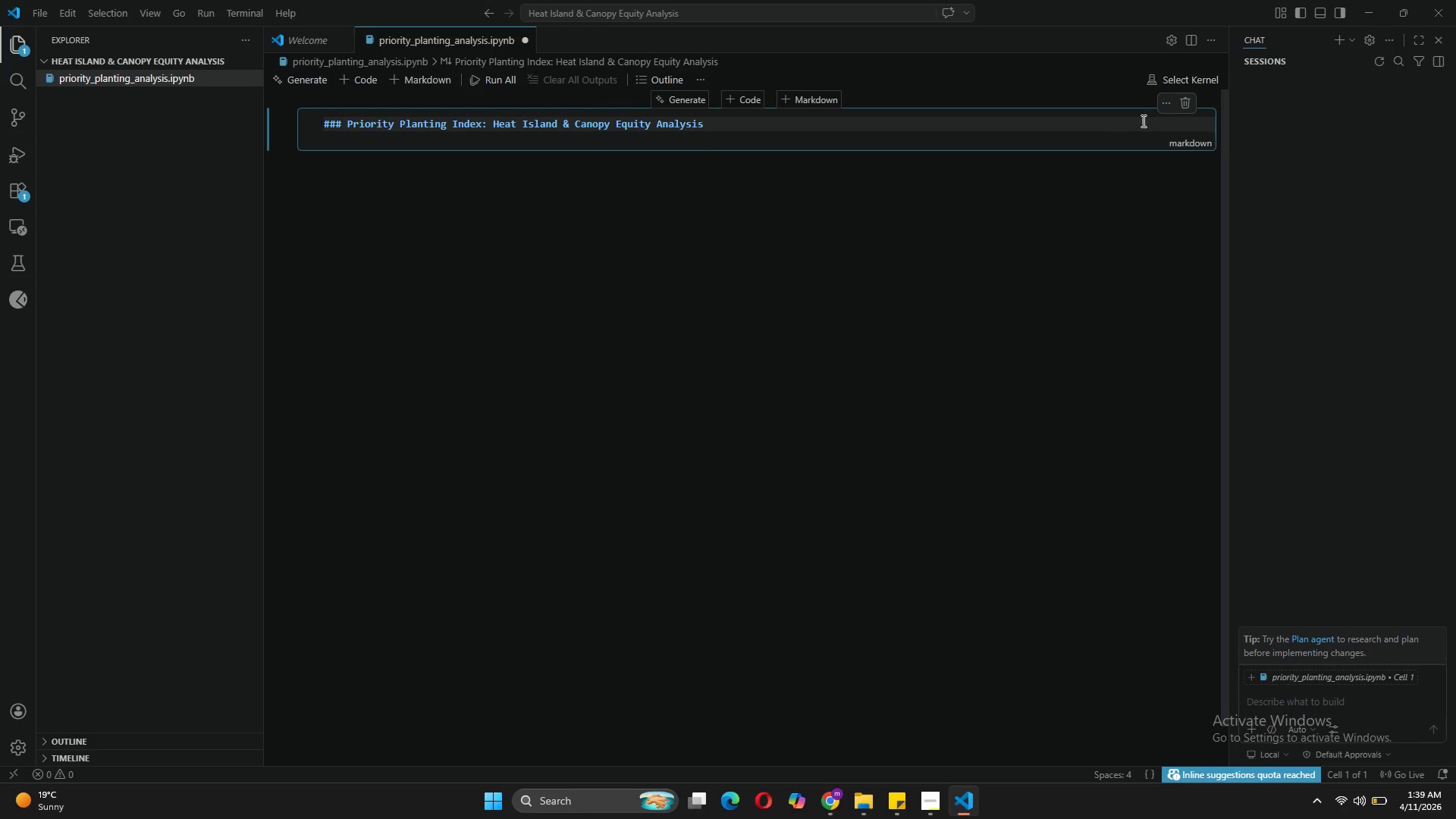 
left_click([1167, 108])
 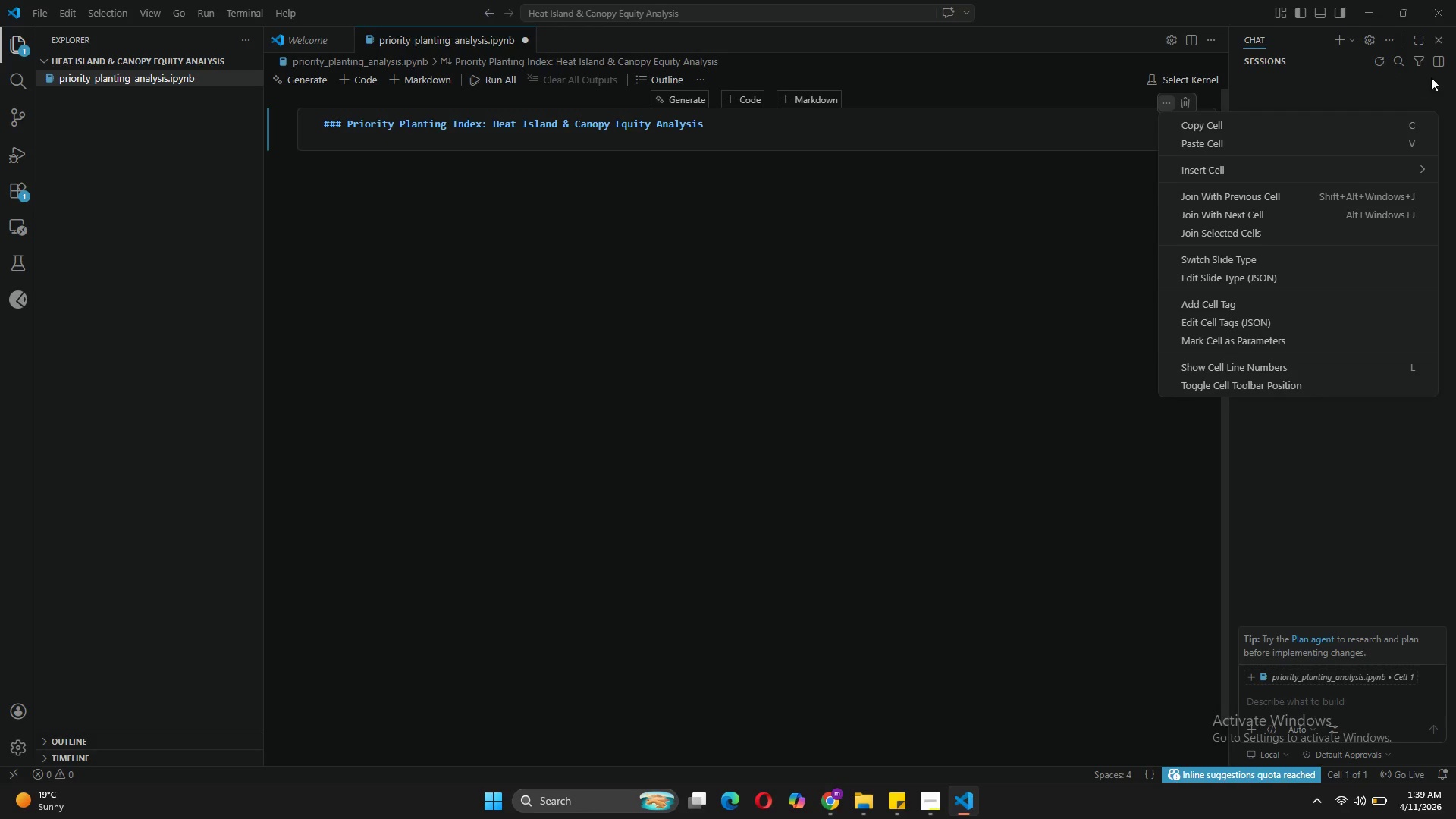 
left_click([1436, 36])
 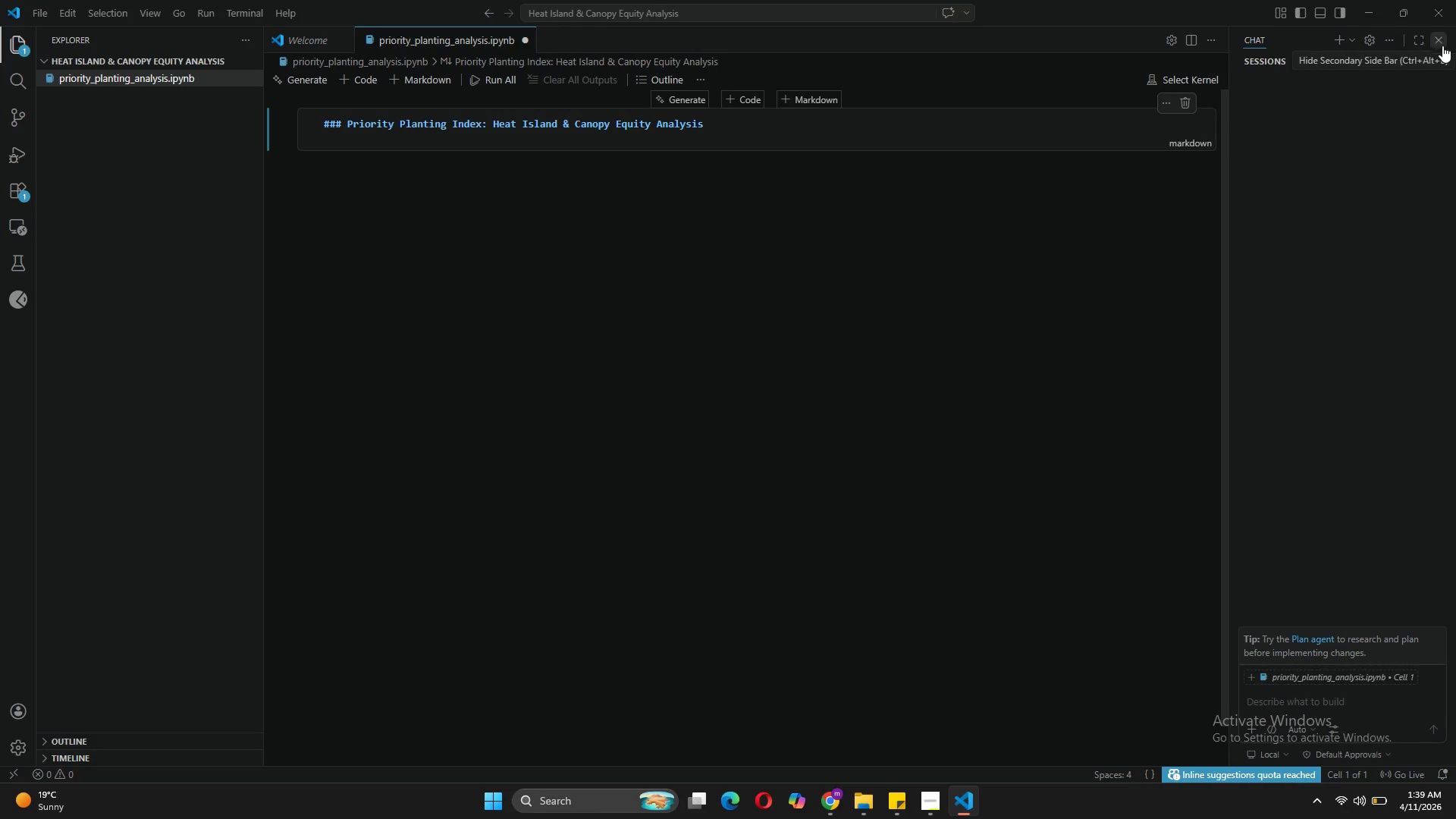 
left_click([1444, 46])
 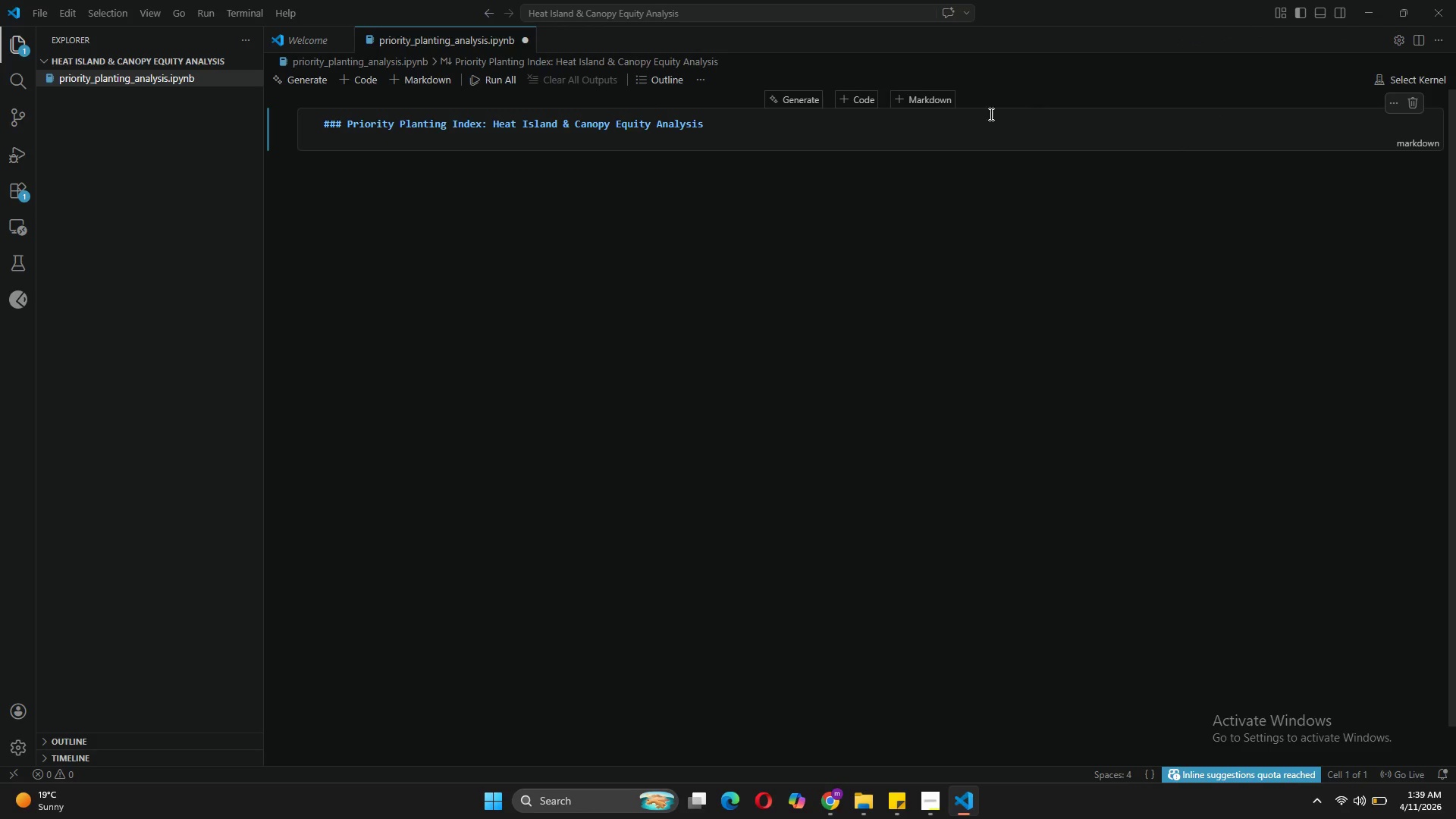 
left_click([984, 120])
 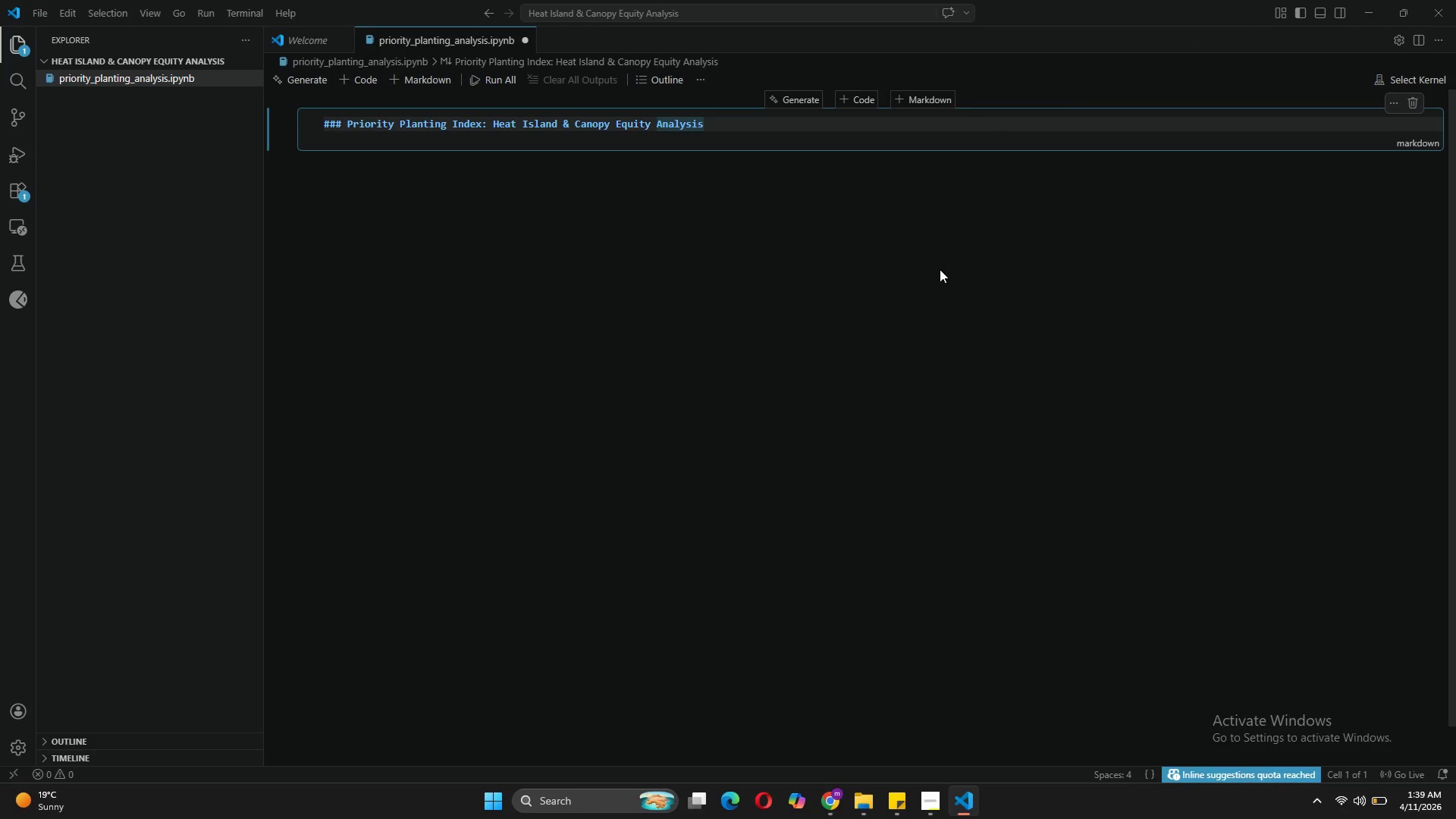 
left_click([940, 269])
 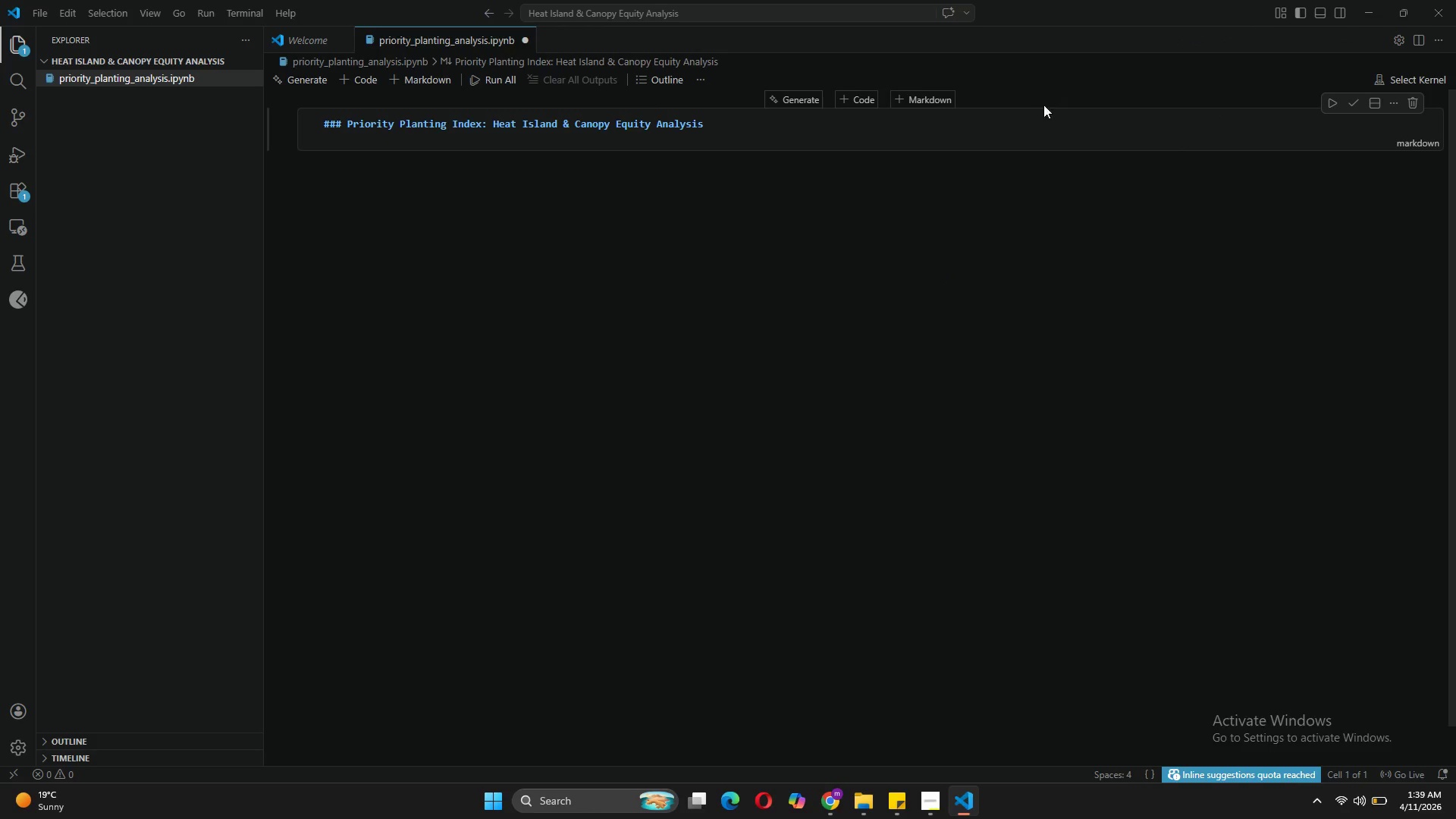 
left_click([1041, 117])
 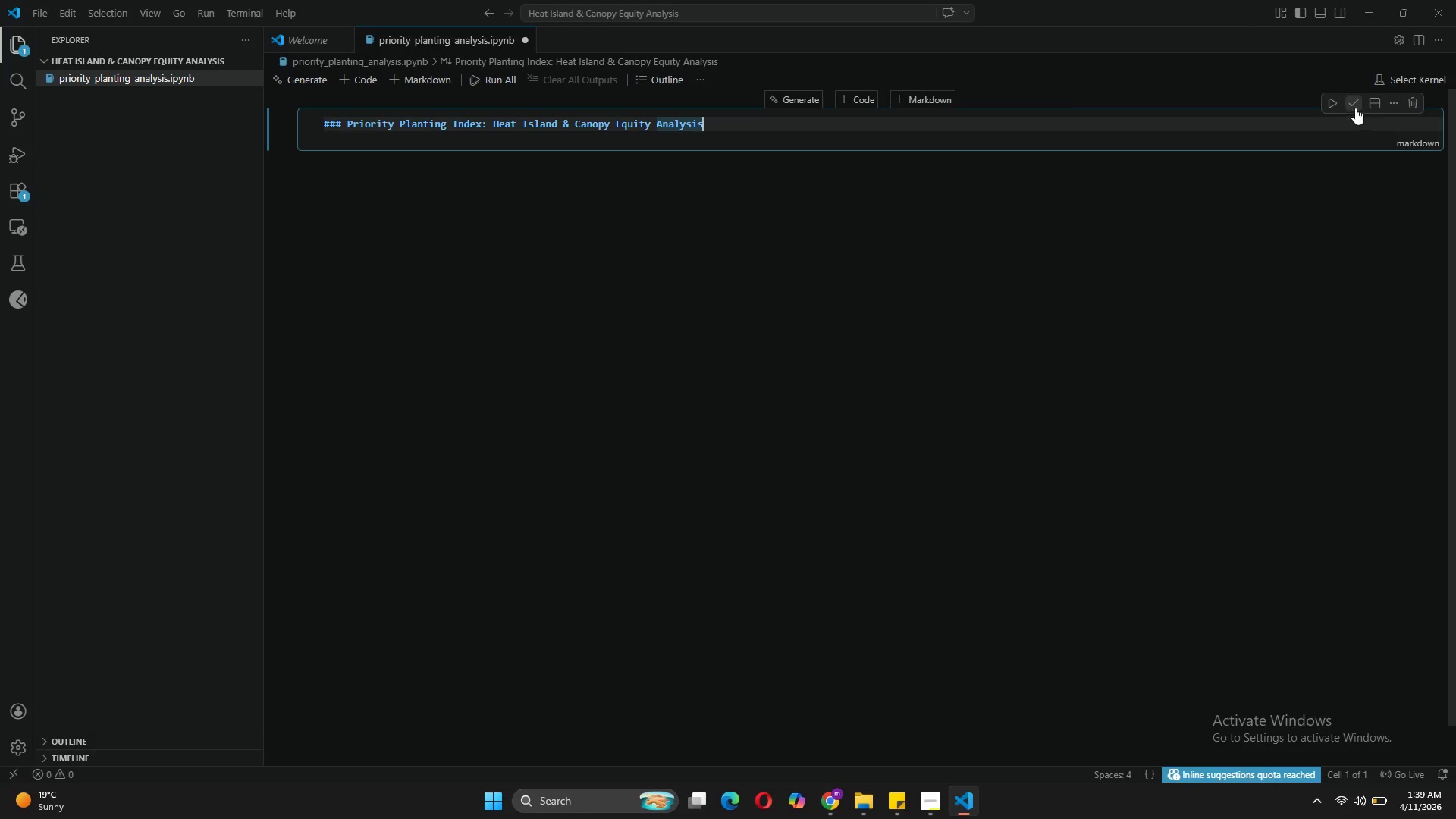 
left_click([1354, 105])
 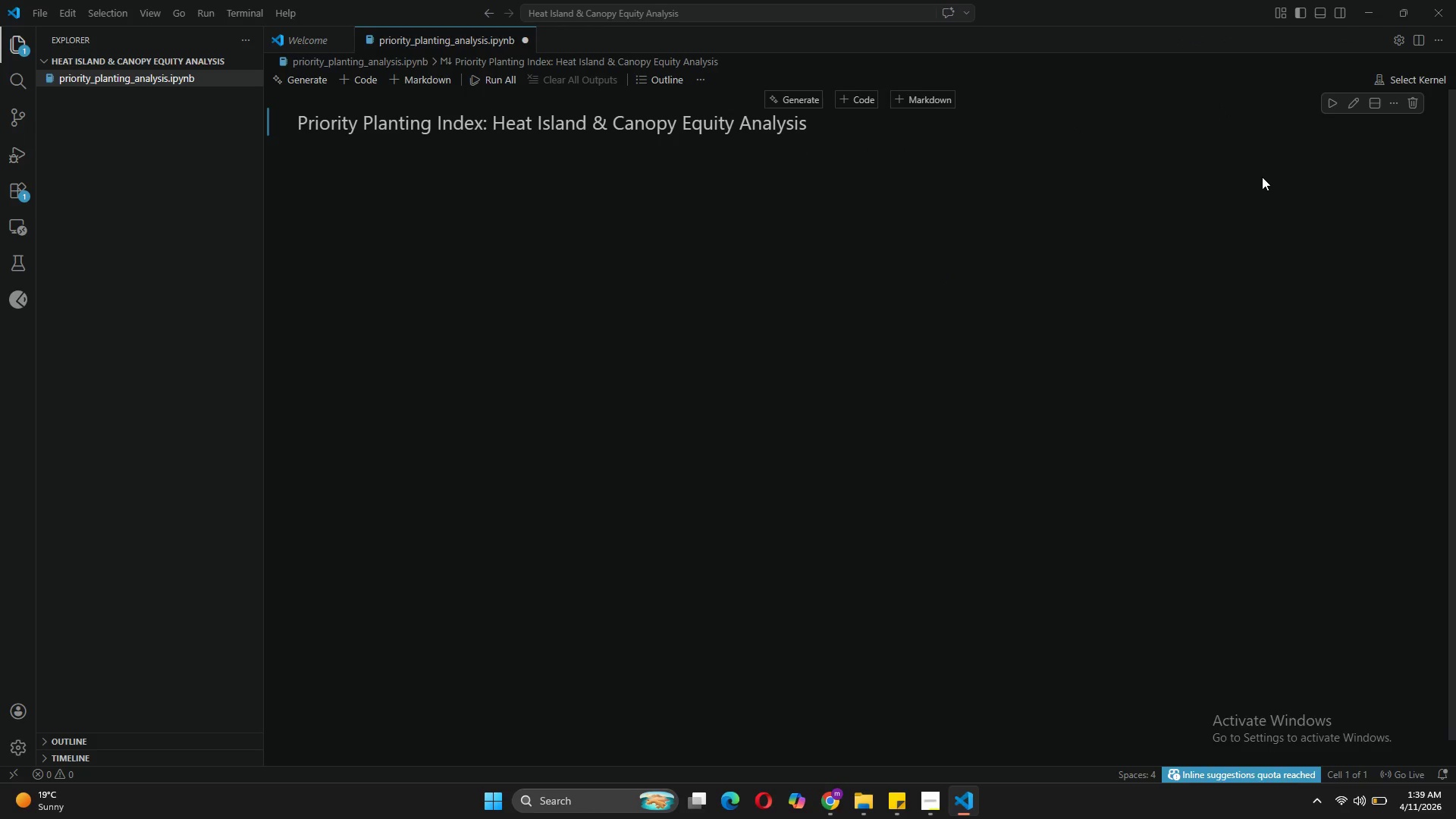 
left_click([1358, 111])
 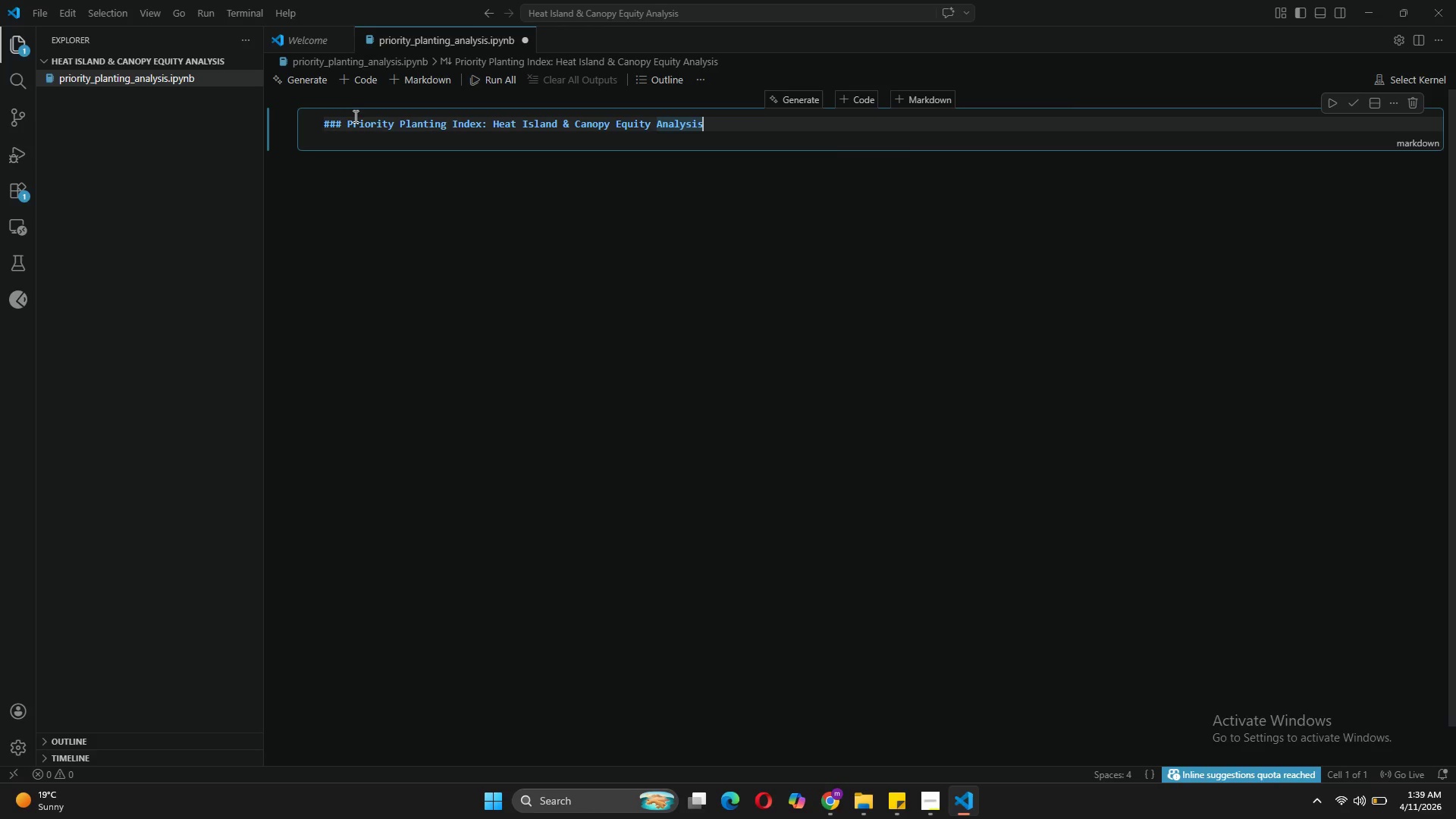 
left_click([344, 115])
 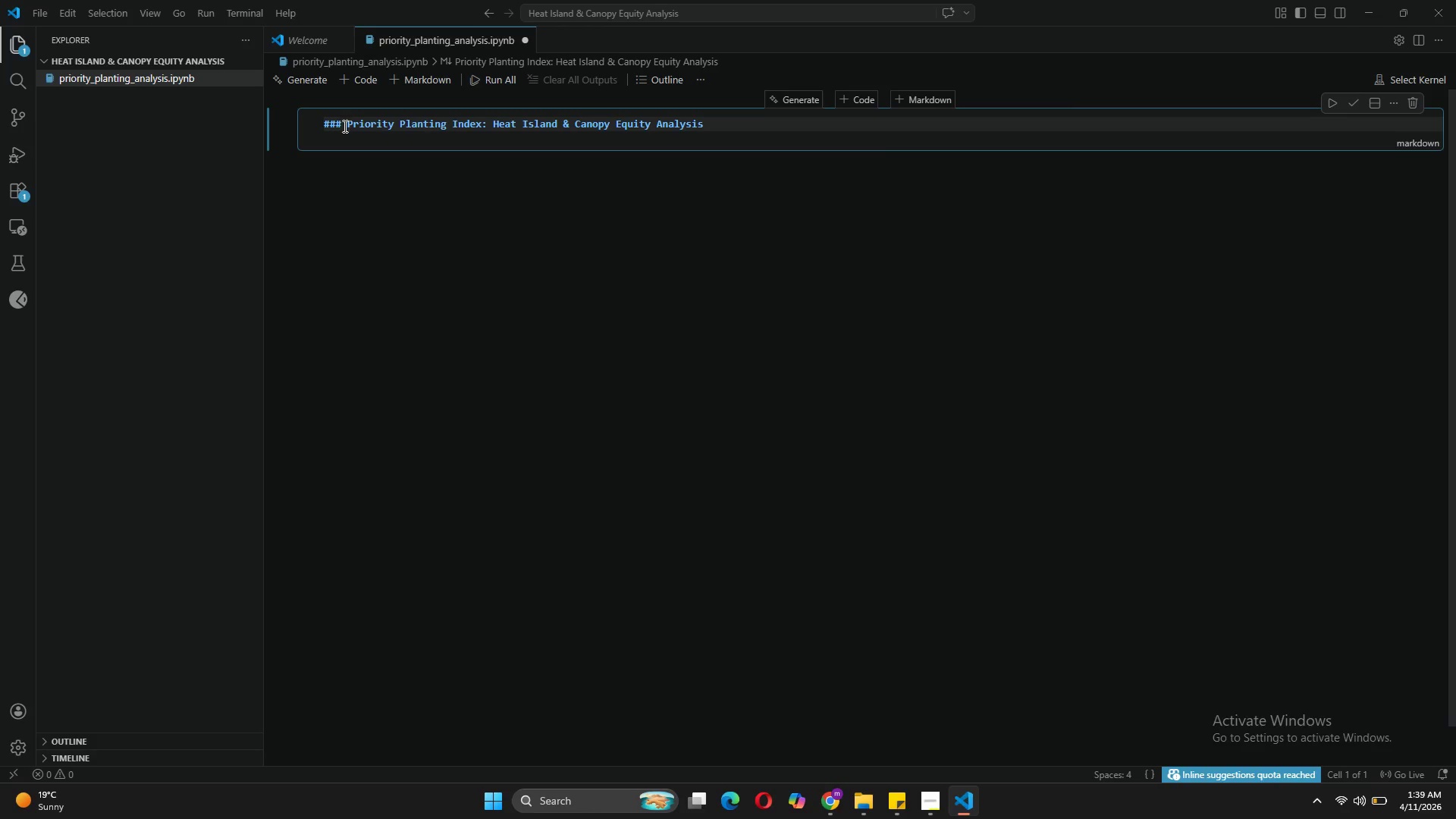 
left_click([344, 126])
 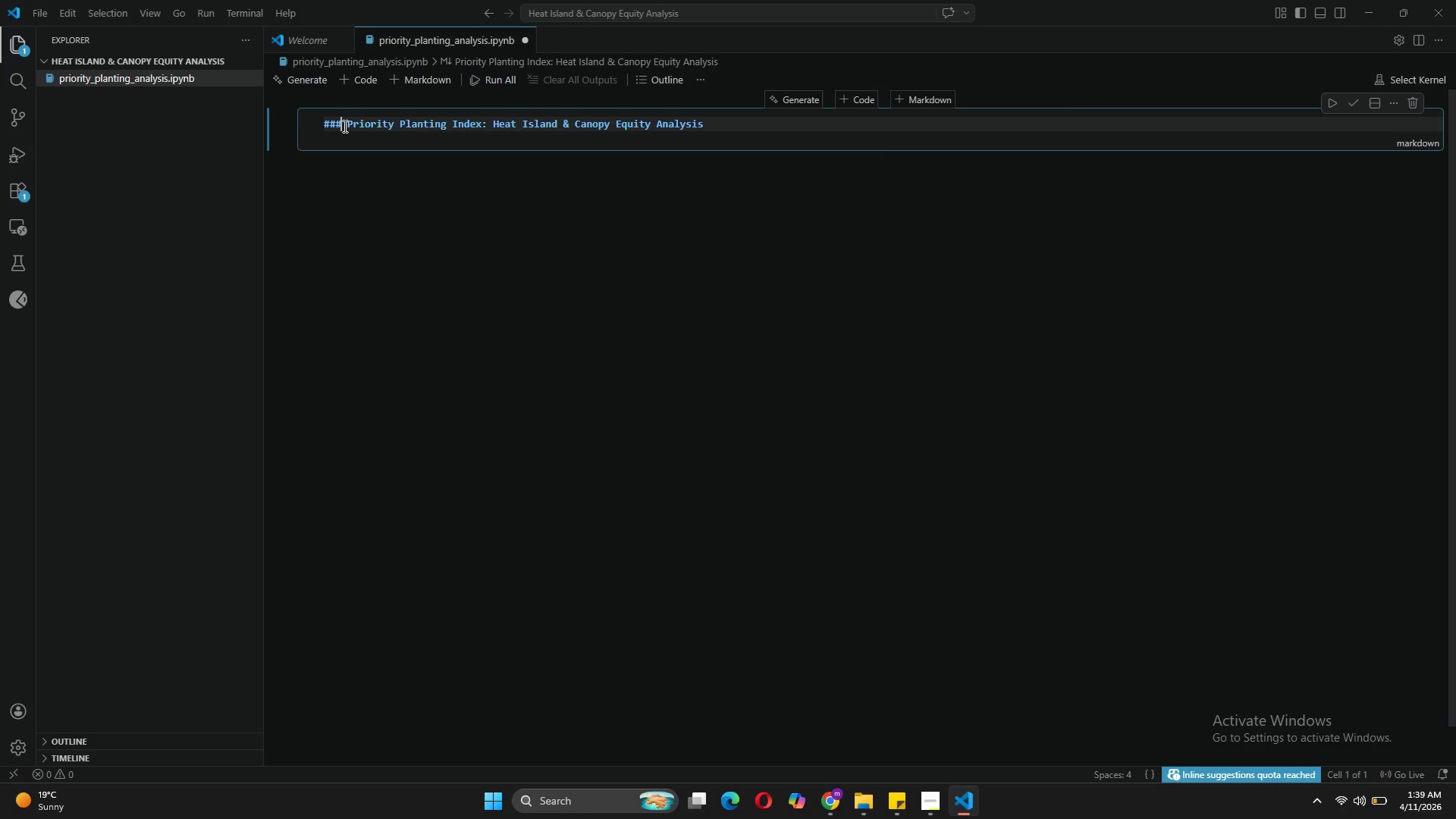 
key(Backspace)
 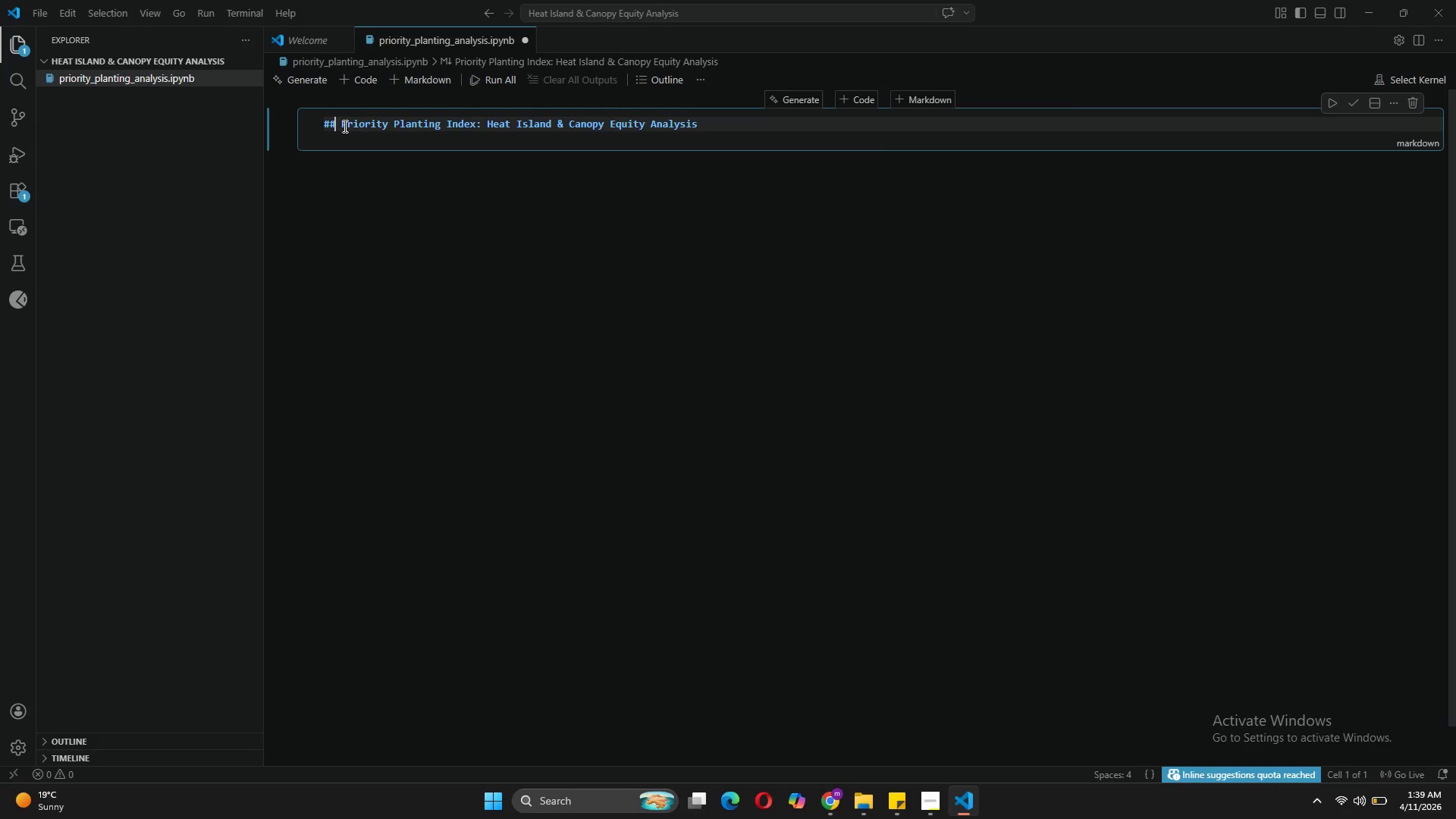 
key(Backspace)
 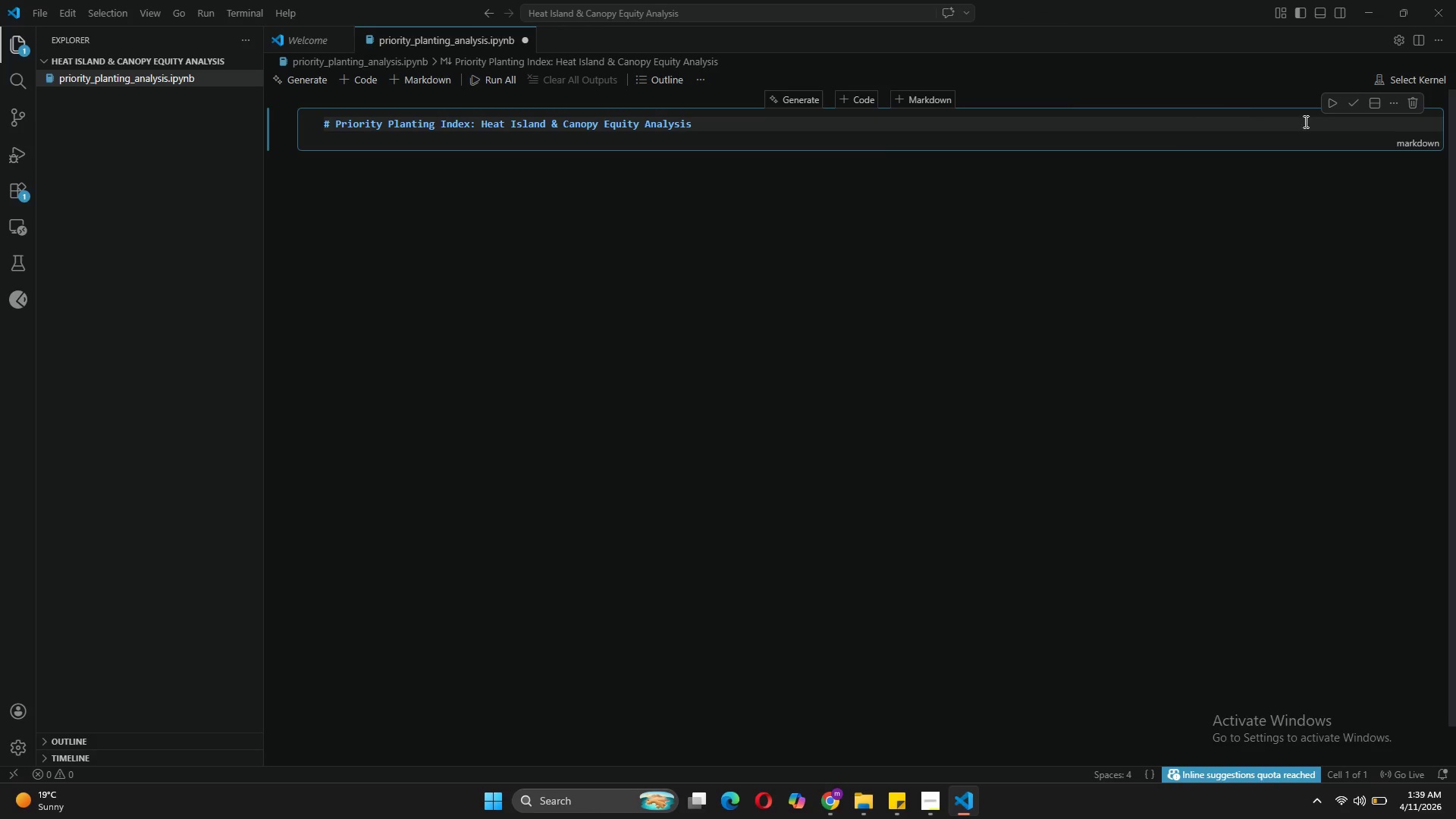 
left_click([1351, 109])
 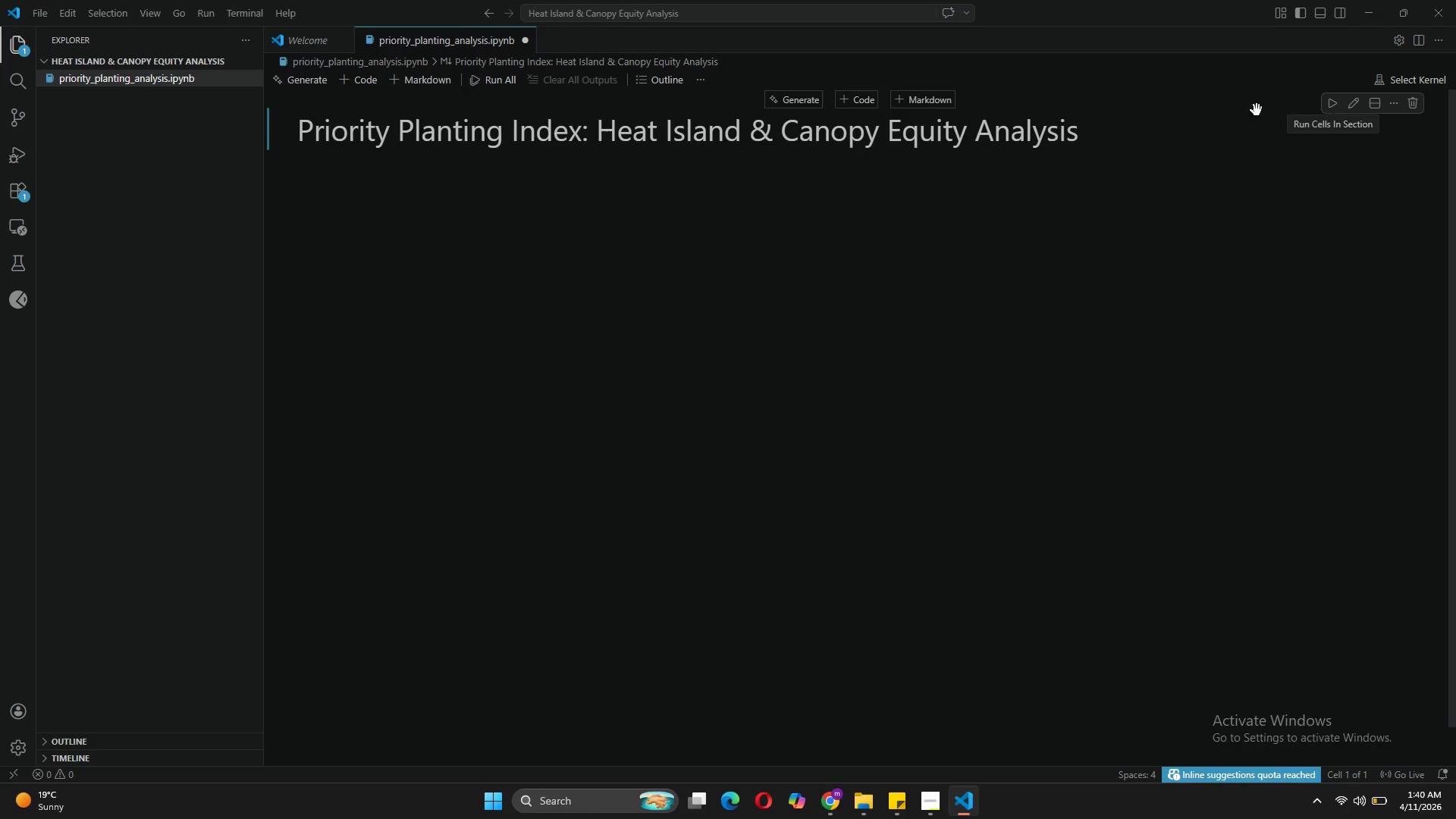 
left_click([1229, 115])
 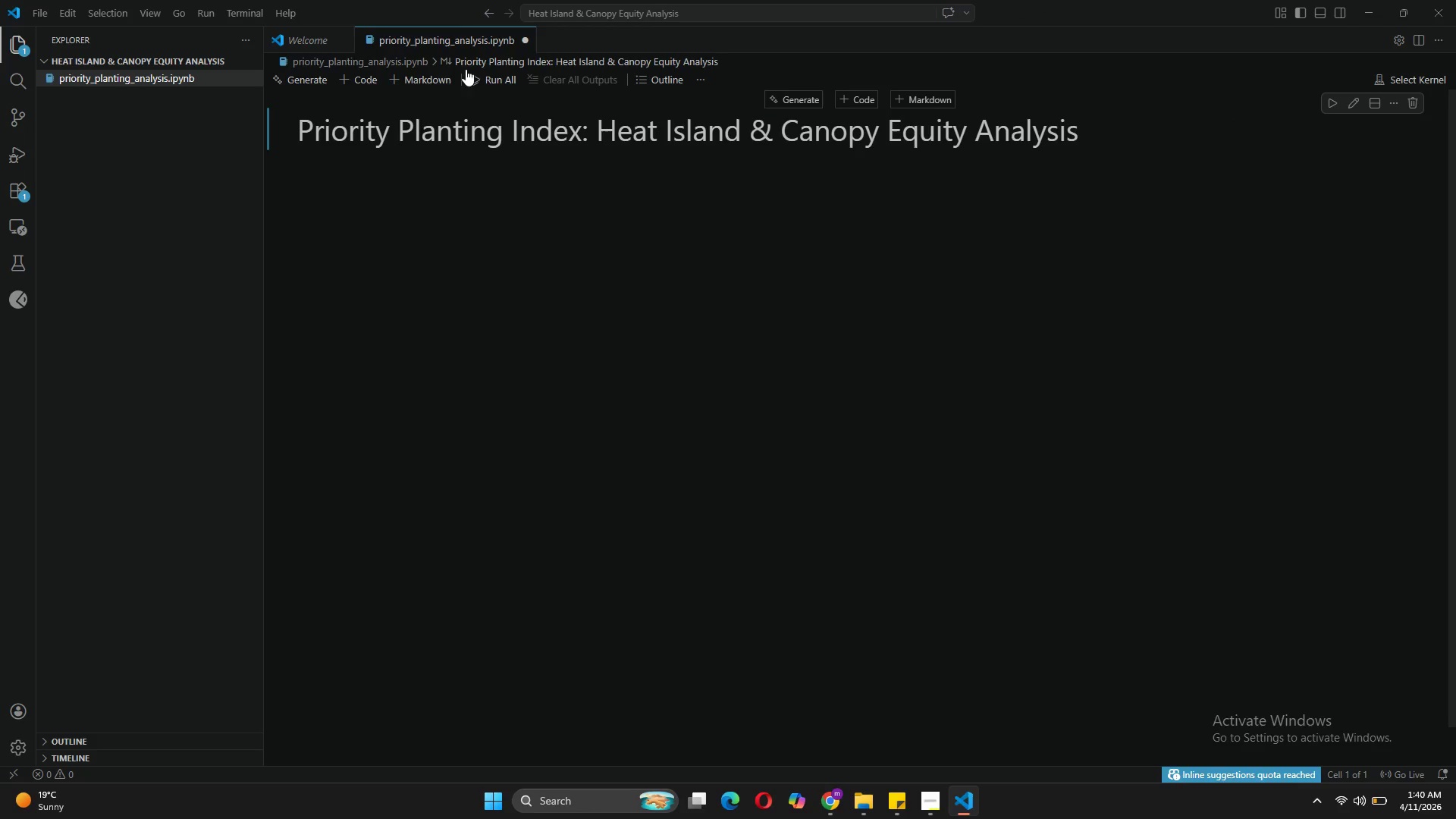 
left_click([422, 76])
 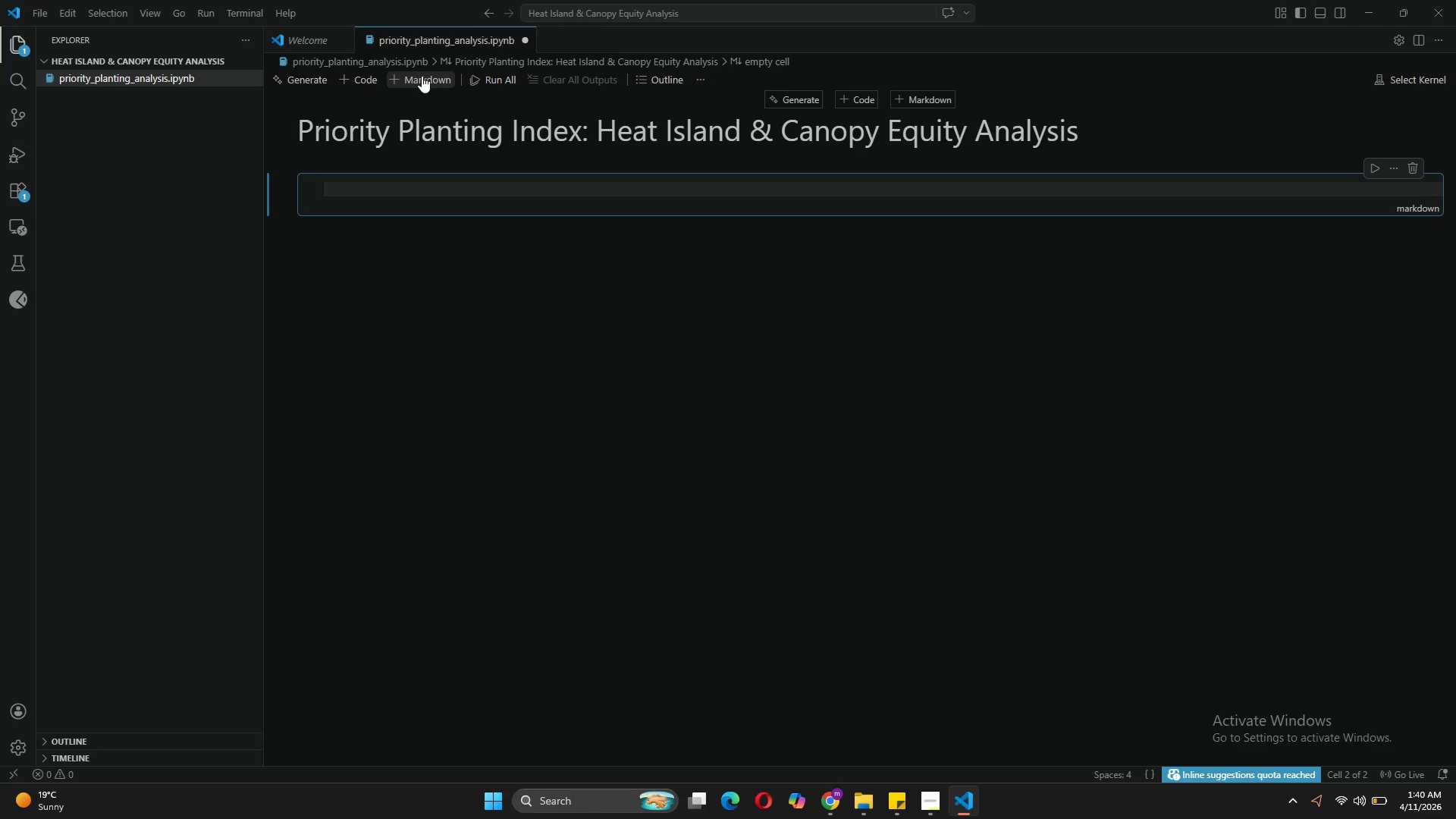 
hold_key(key=ShiftLeft, duration=0.52)
 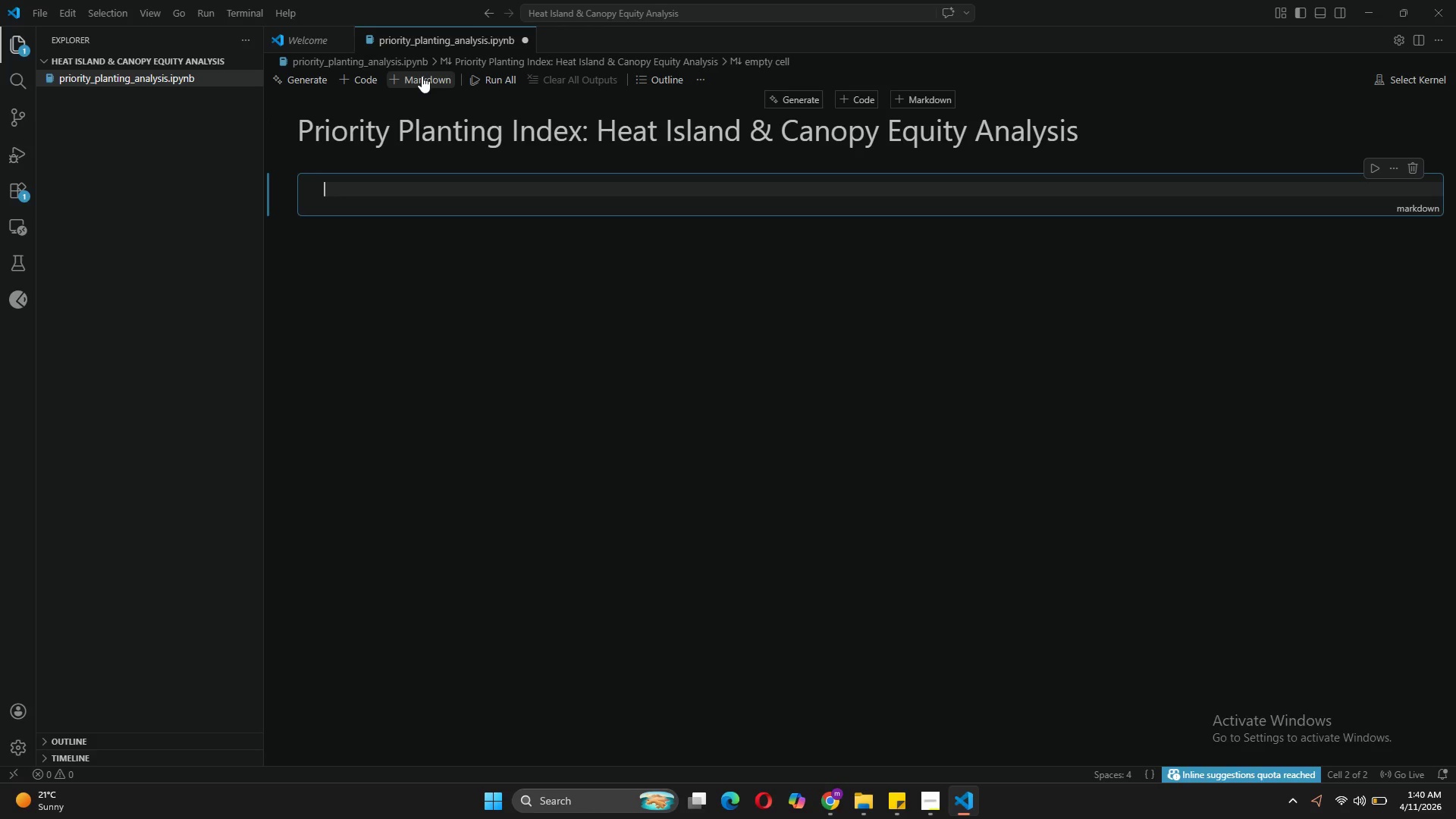 
type(**Understory Urban Forestry)
 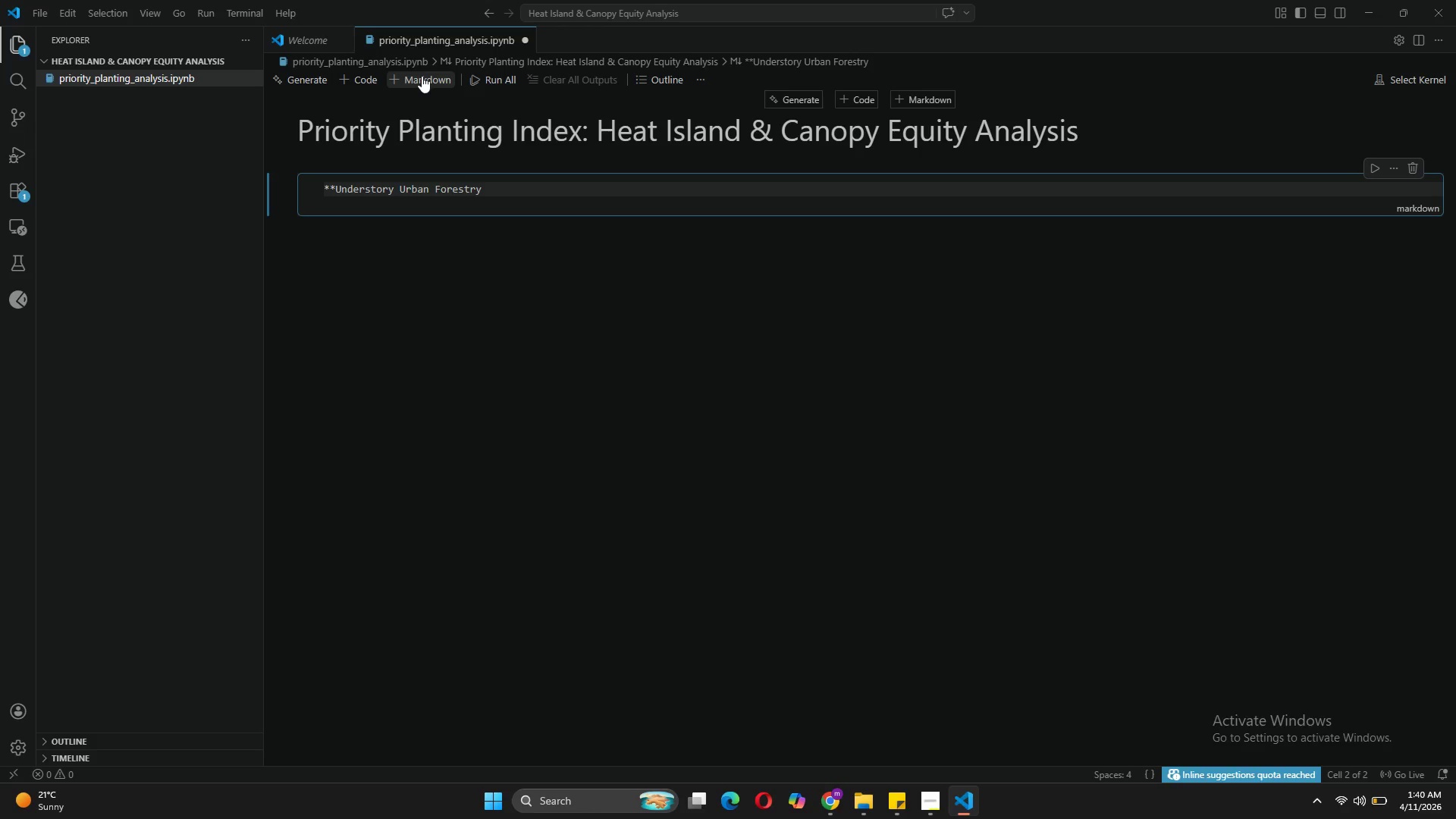 
type(**)
 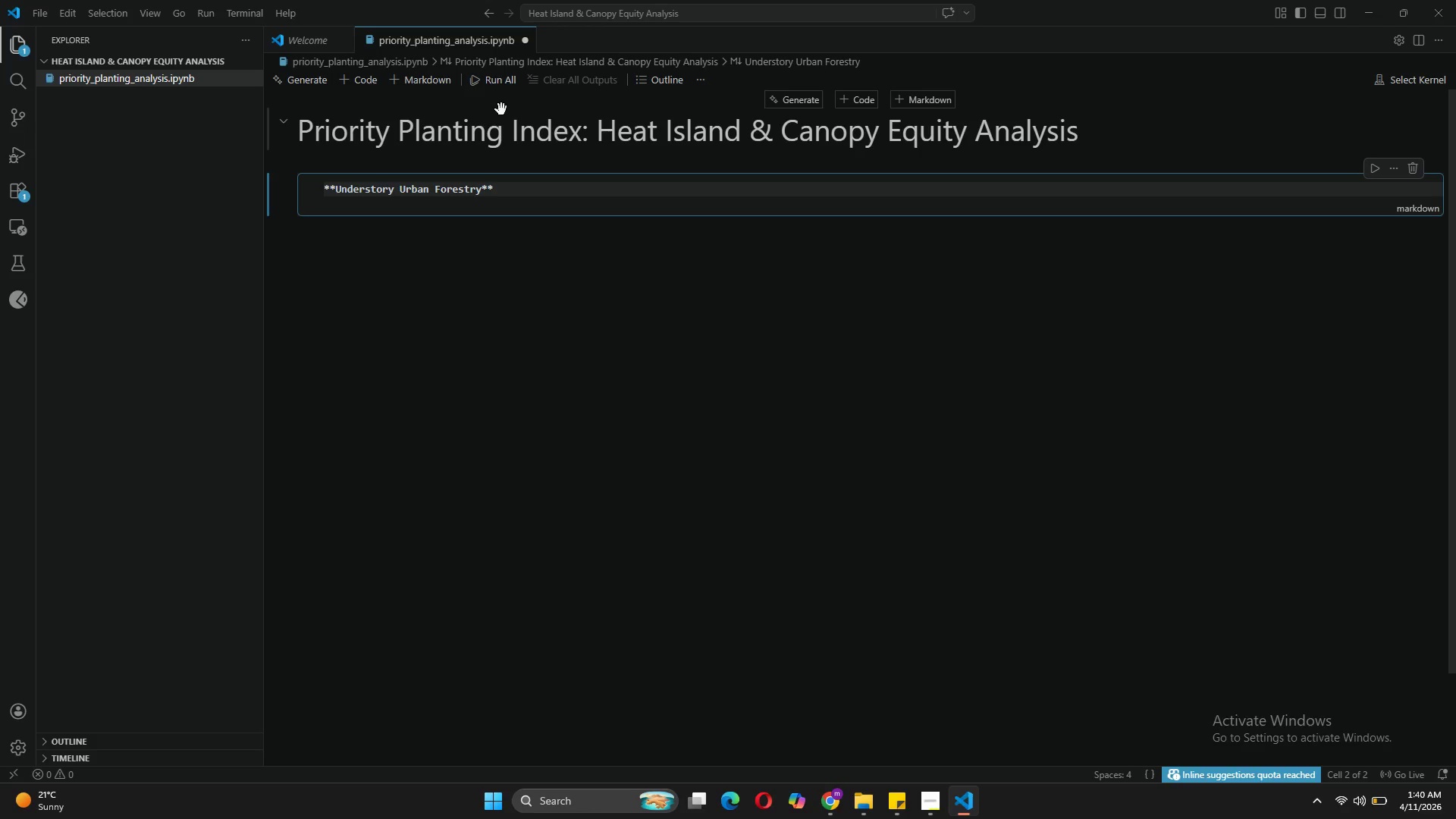 
key(Enter)
 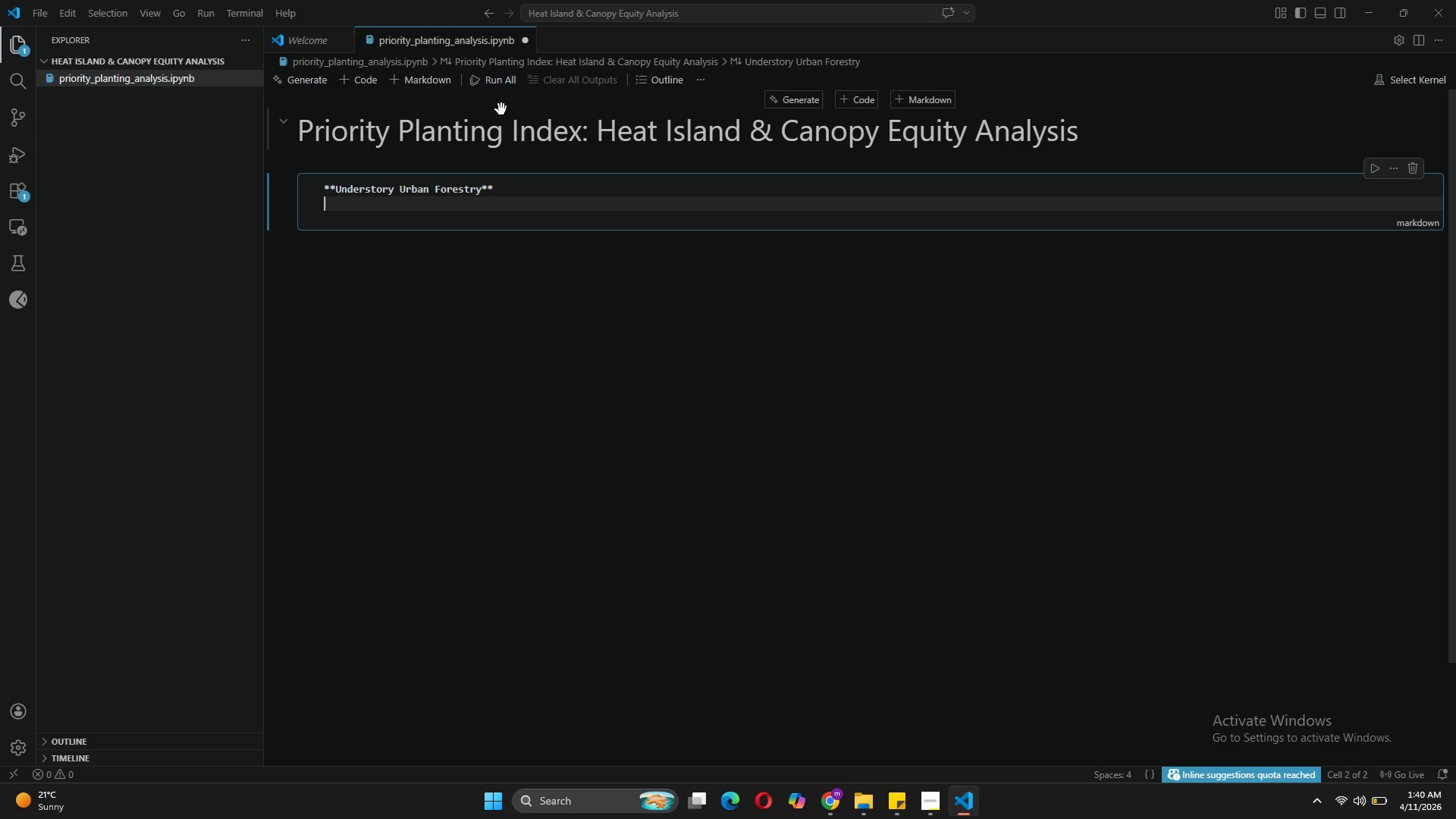 
type(This notebook develops a data d)
key(Backspace)
key(Backspace)
type(-driven Priority Planting Index to allocate the $500,000 "Cool Streets" grant. It analyzes the relationship between existing tree canopy, surface tempre)
key(Backspace)
type(atures)
 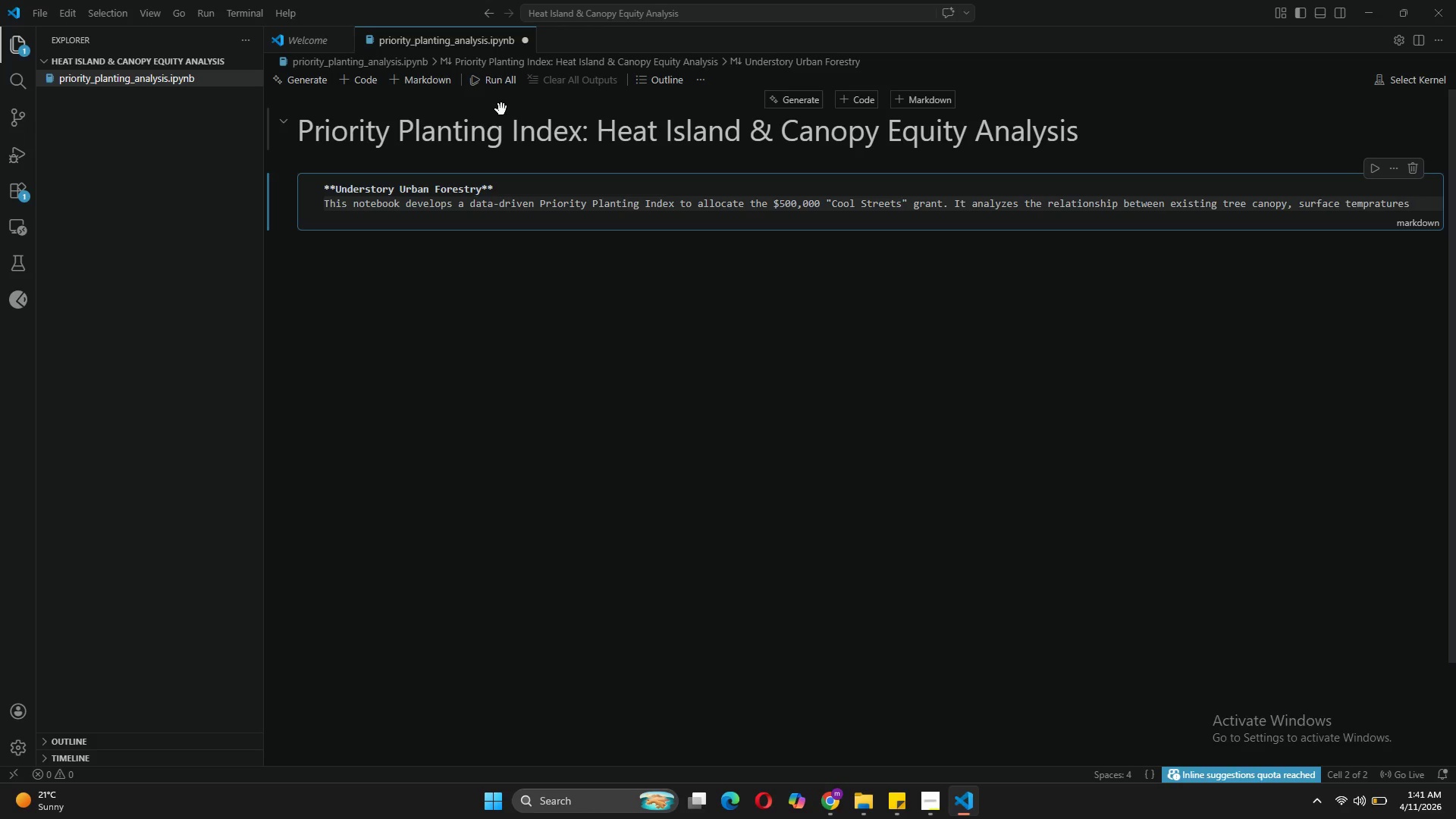 
key(Enter)
 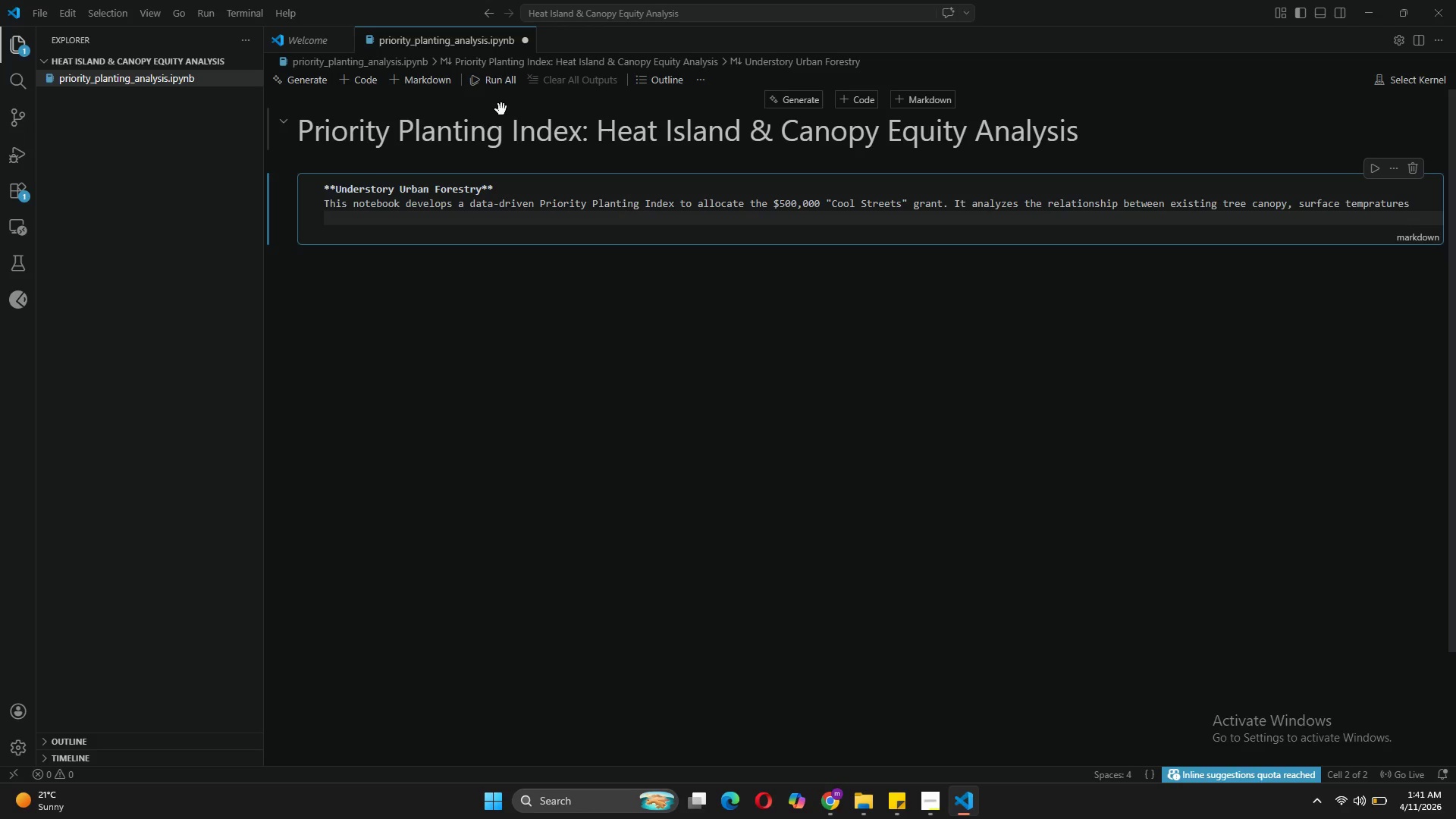 
type((Urban Heat Islan proxies), and public space availability to highlight y)
key(Backspace)
type(unde)
key(Backspace)
key(Backspace)
type(derserved, High-heat neighborj)
key(Backspace)
type(hoos)
key(Backspace)
type(ds.)
 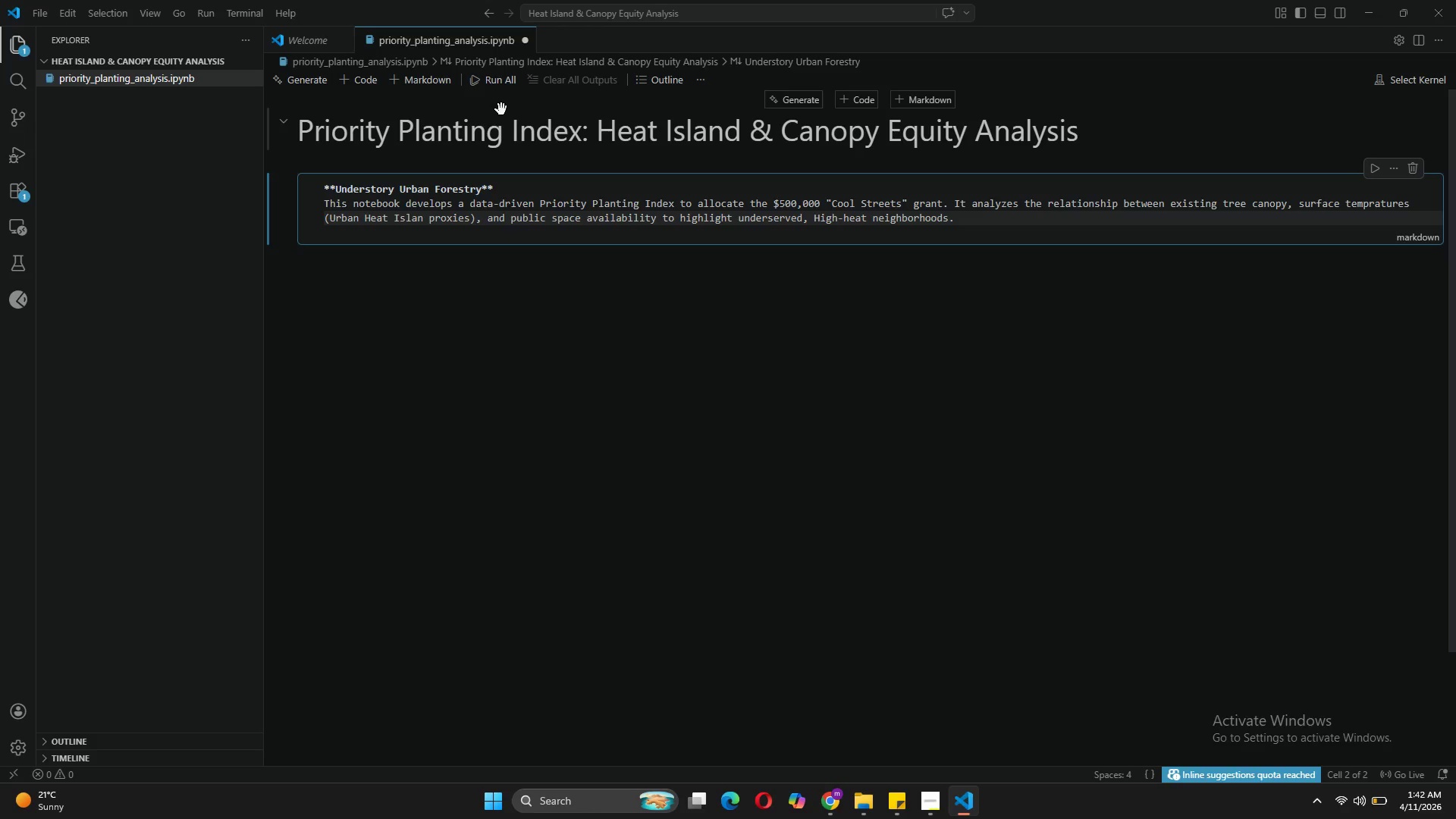 
wait(6.33)
 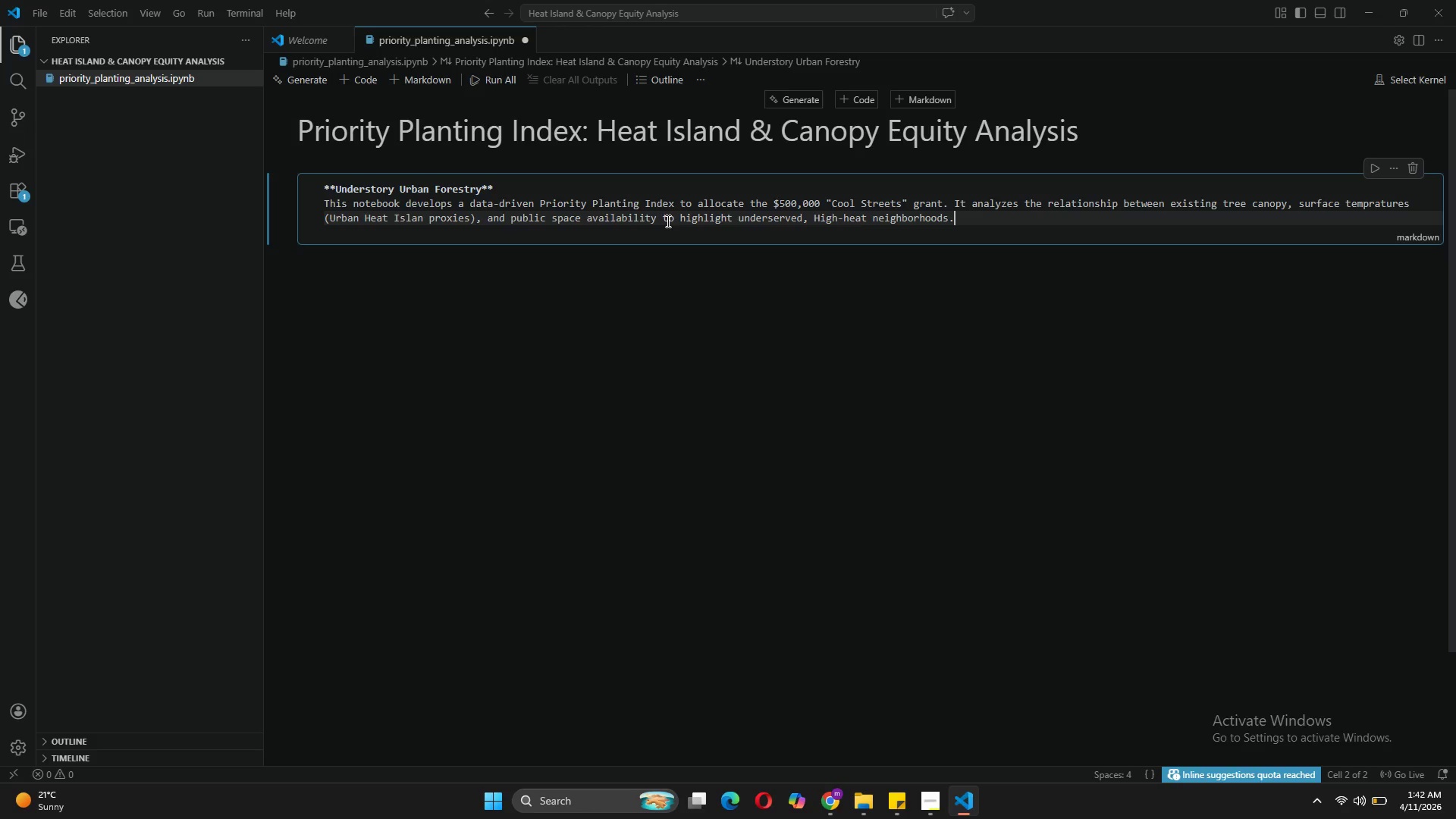 
key(Enter)
 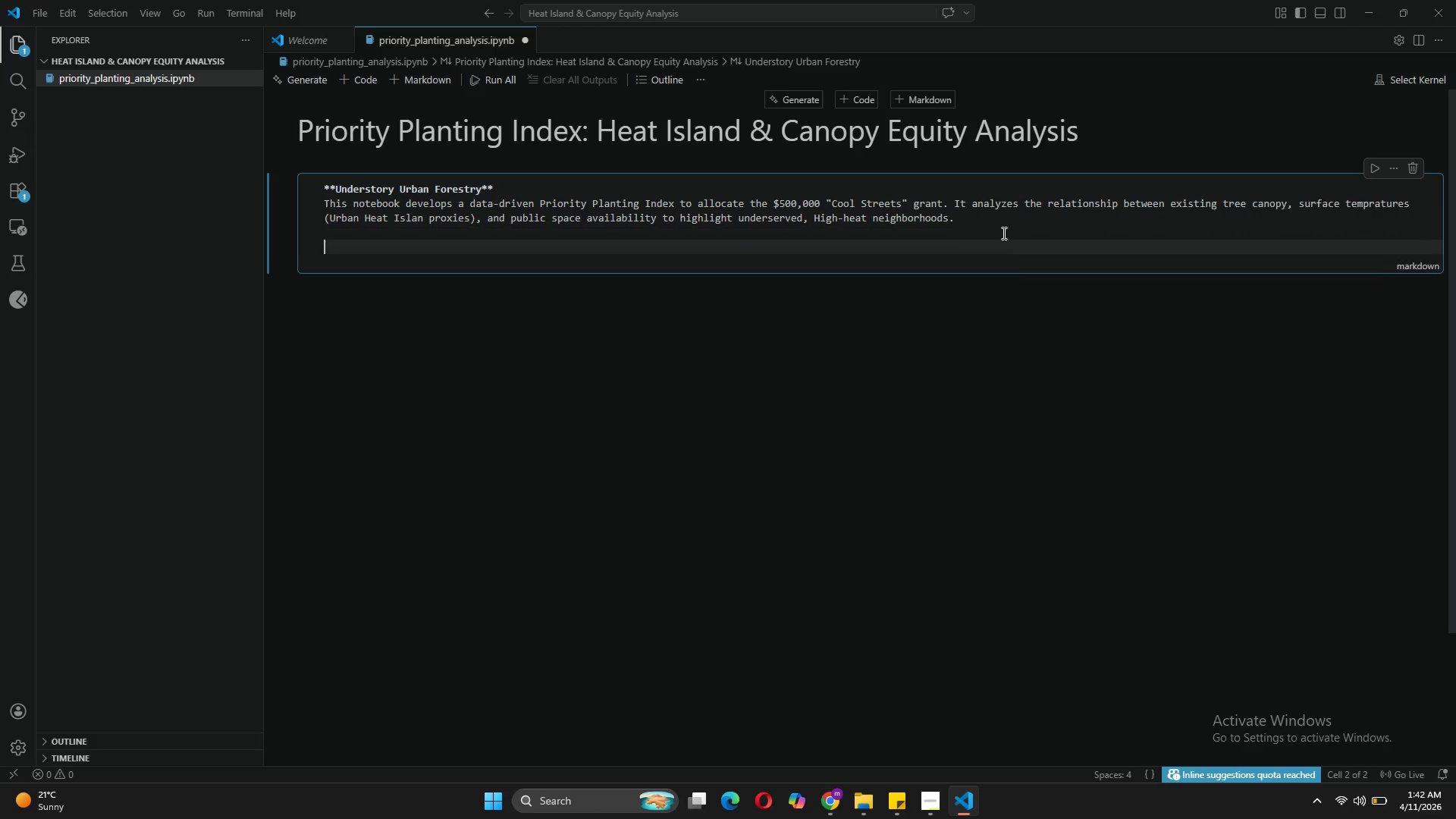 
key(Enter)
 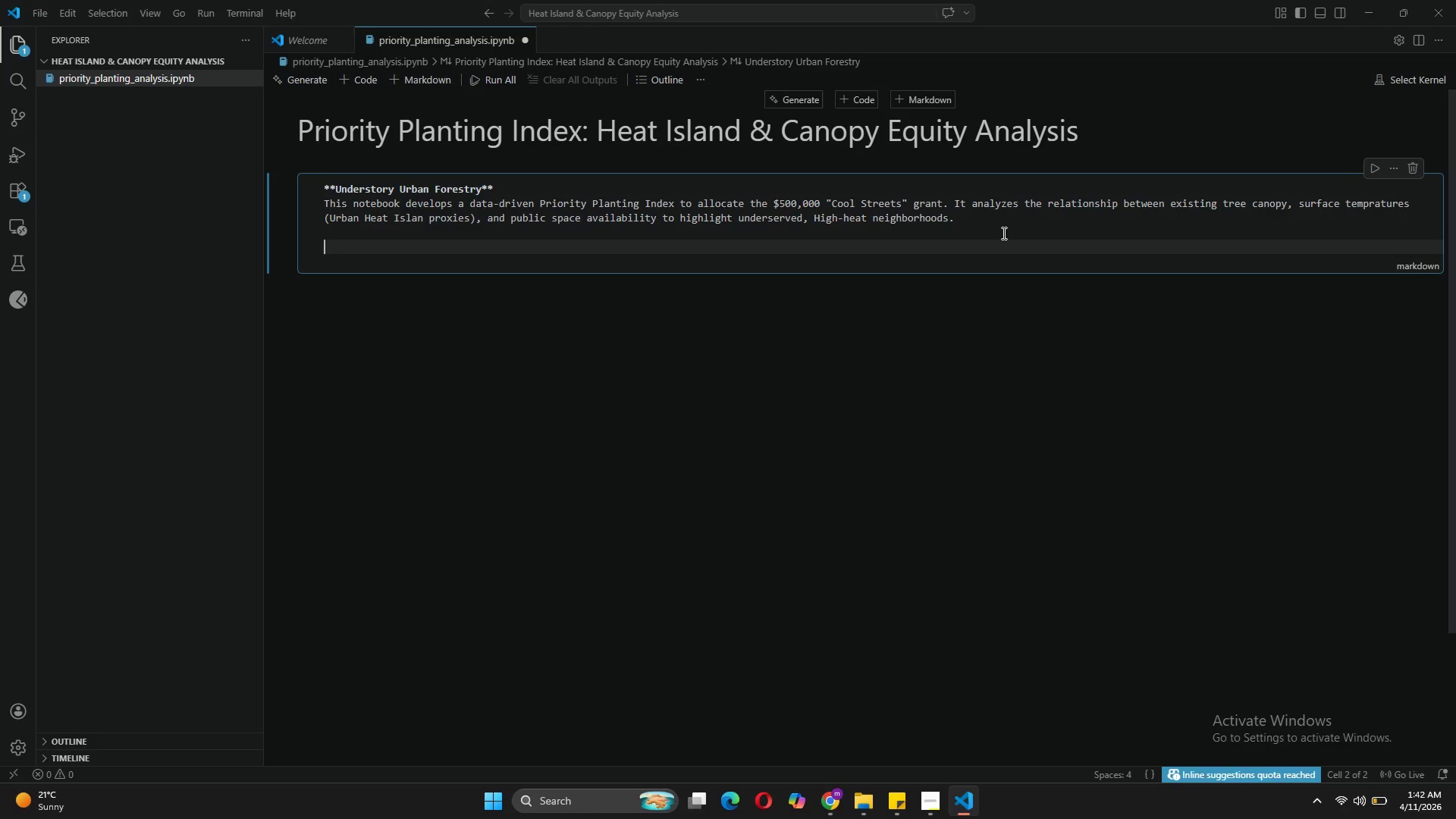 
type(## Datasets (Publil)
key(Backspace)
type(cly S)
key(Backspace)
type(Accessible vie)
key(Backspace)
type(a NYV)
key(Backspace)
type(C Open)
 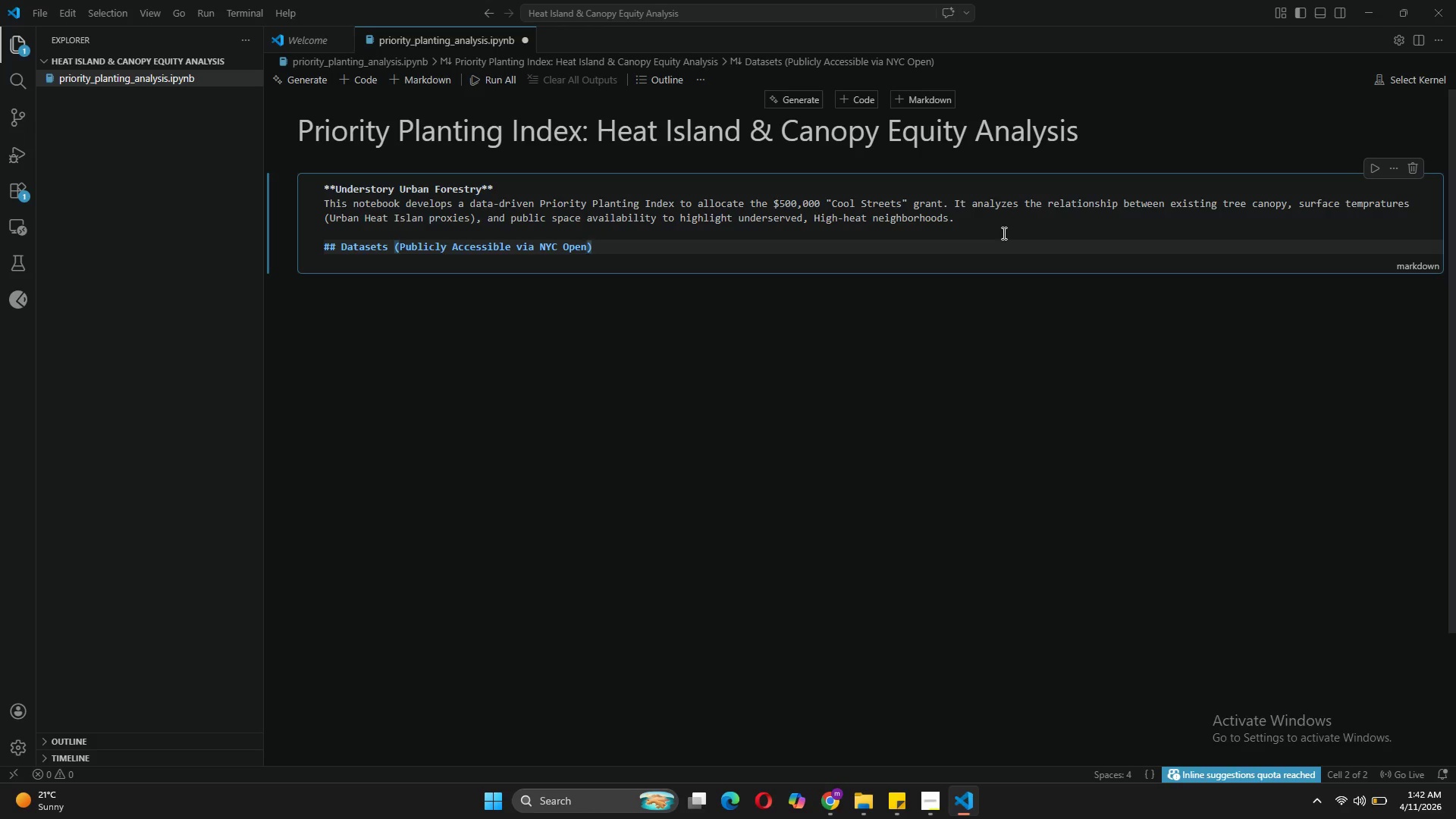 
type( Data)
 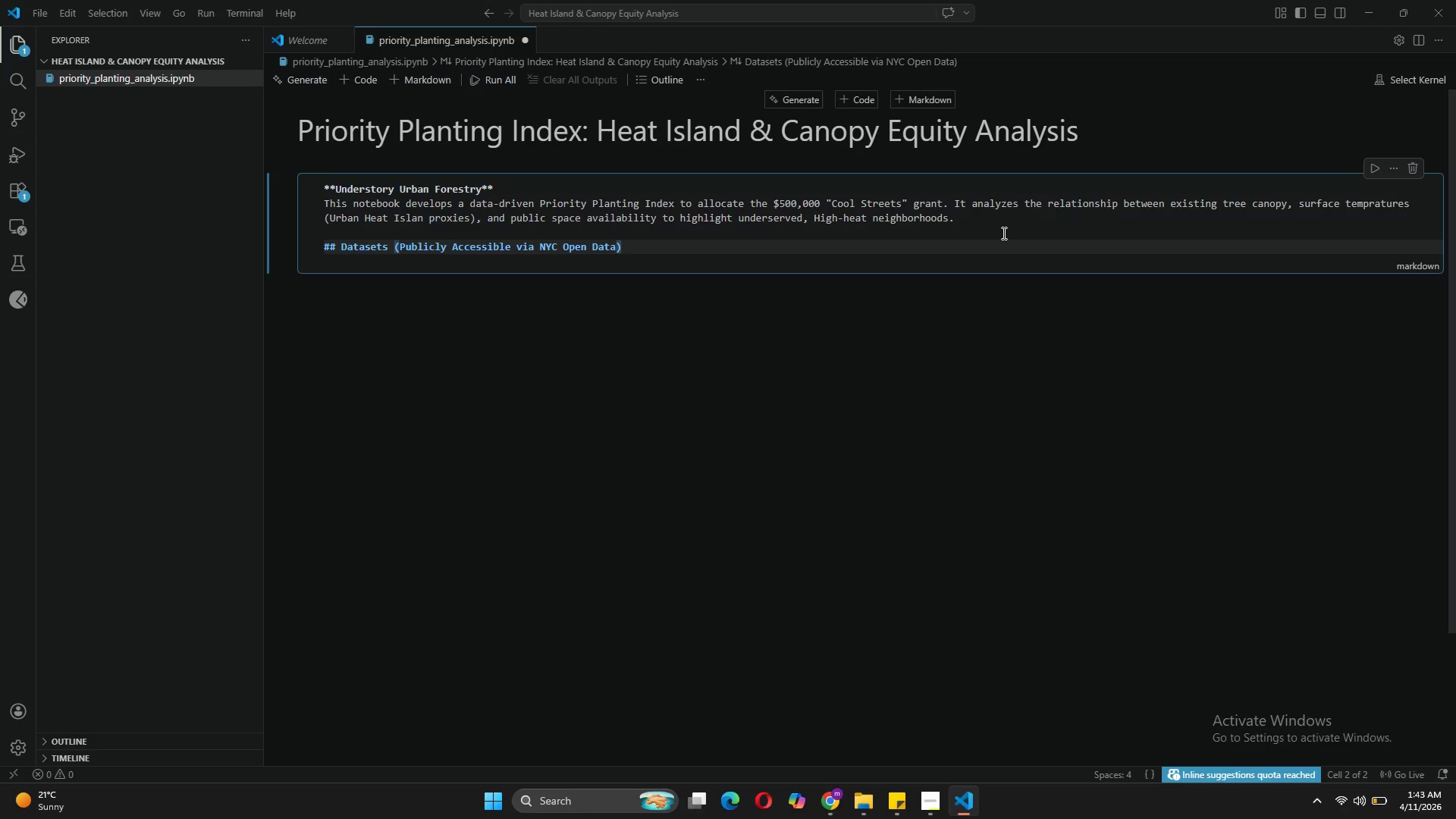 
key(ArrowRight)
 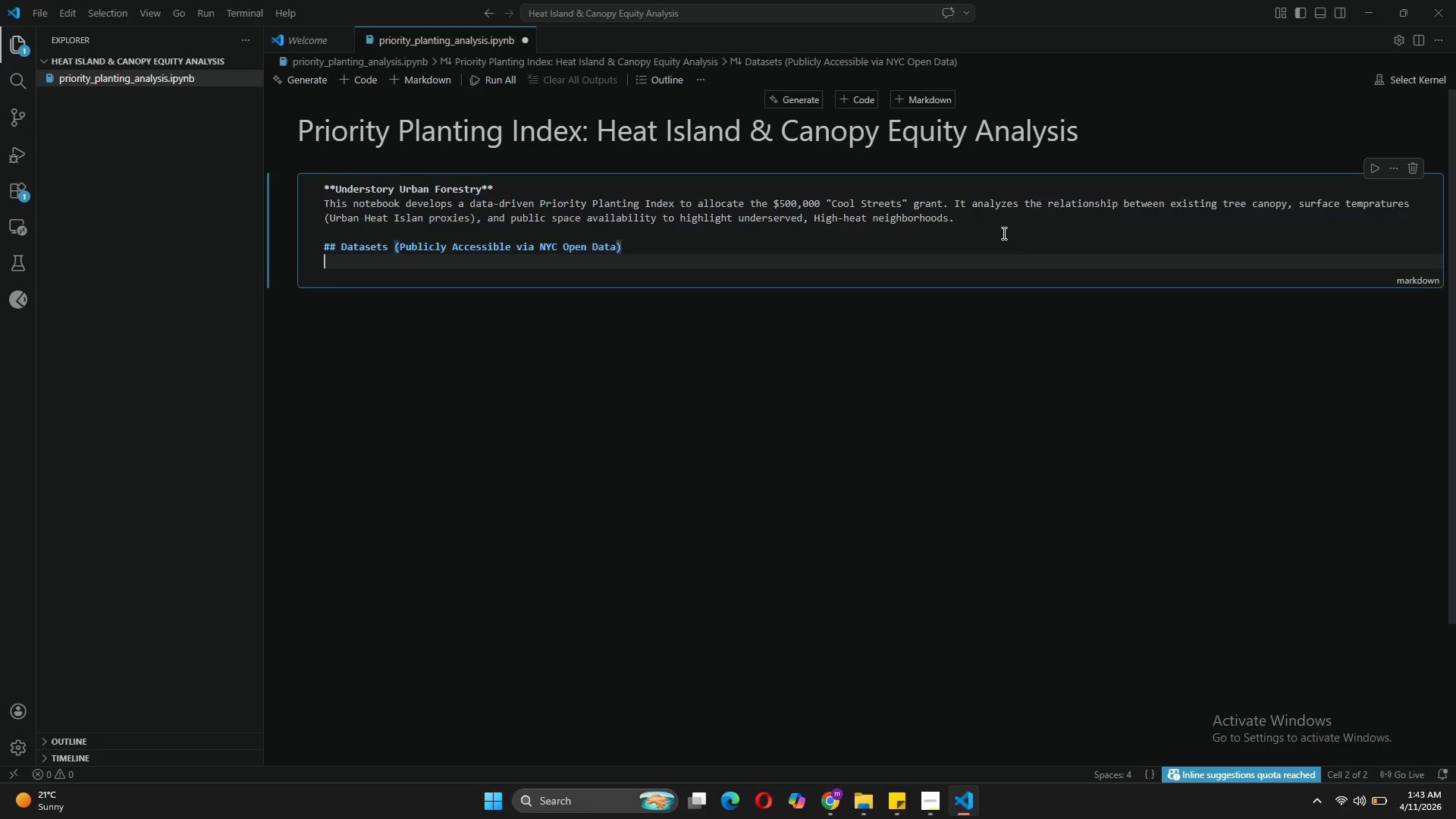 
key(Enter)
 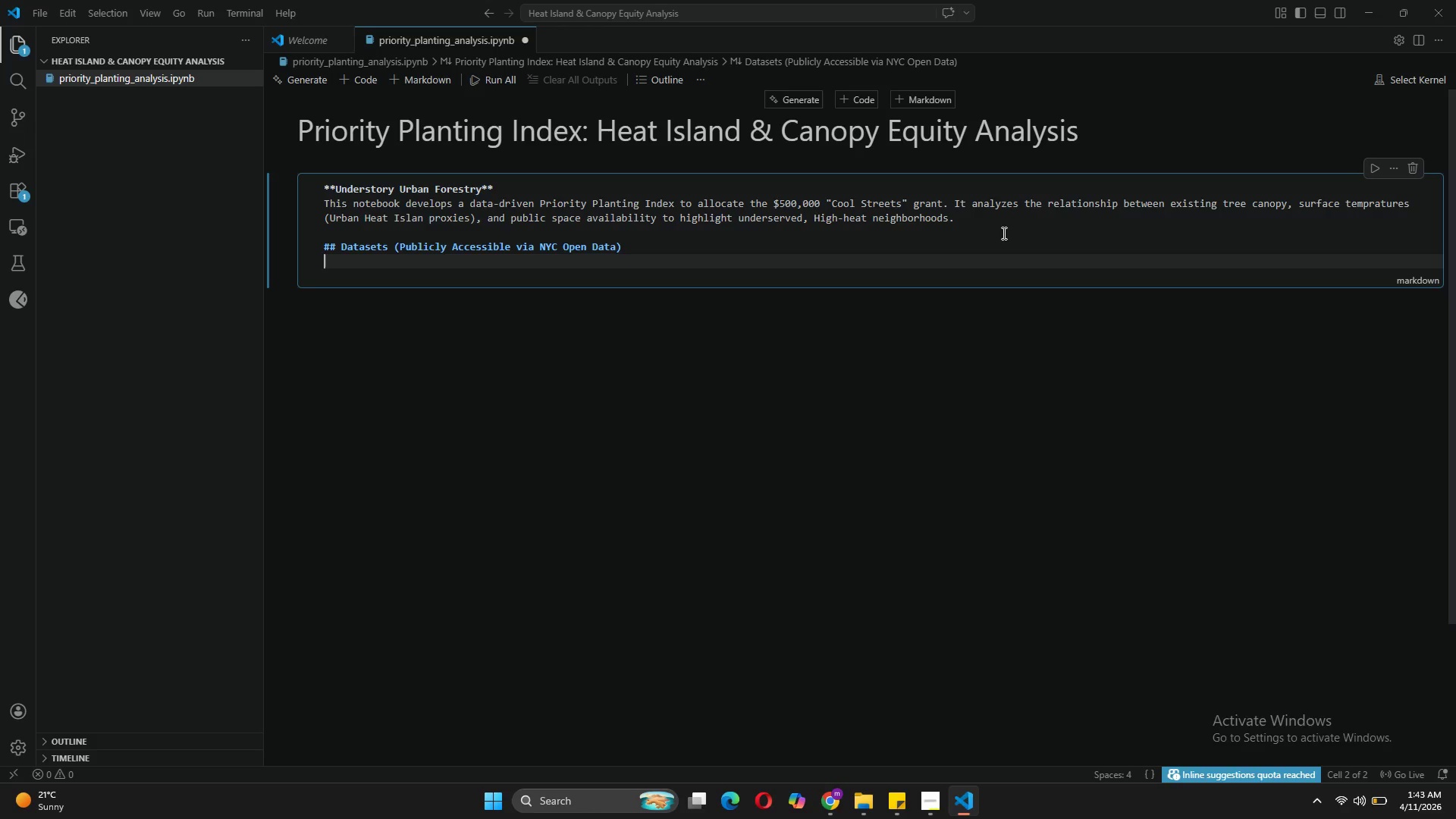 
wait(10.98)
 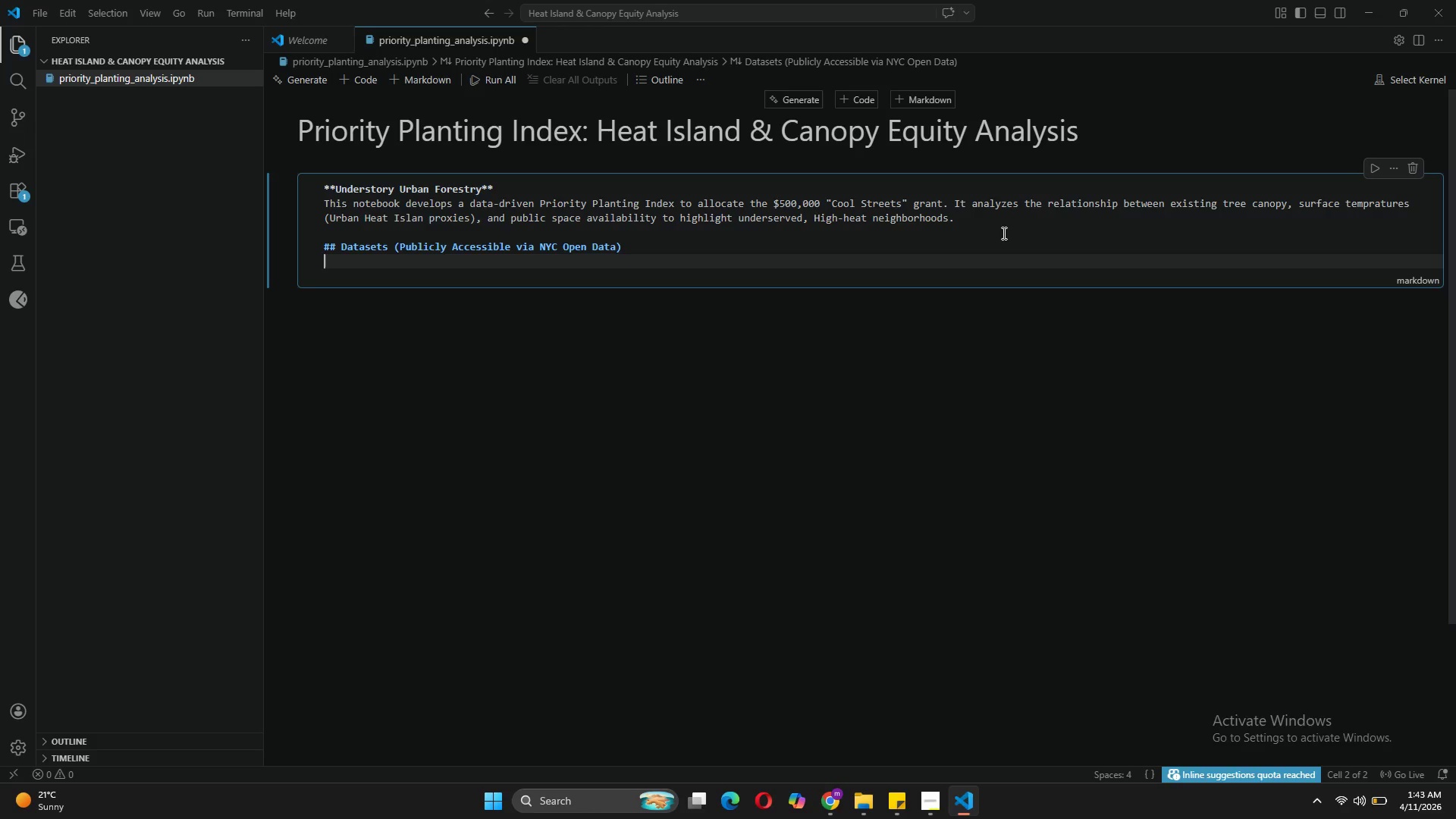 
key(Minus)
 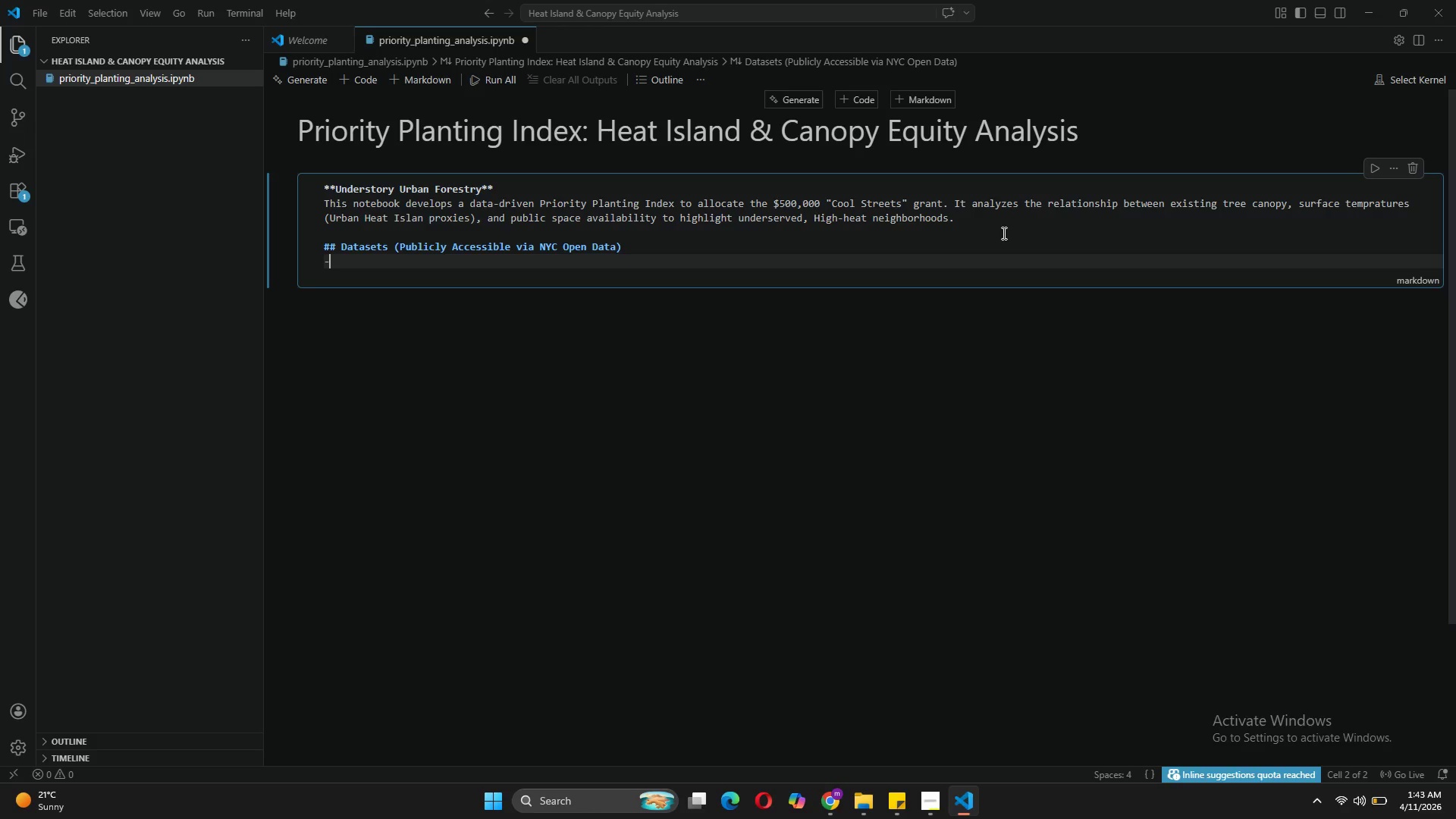 
key(Space)
 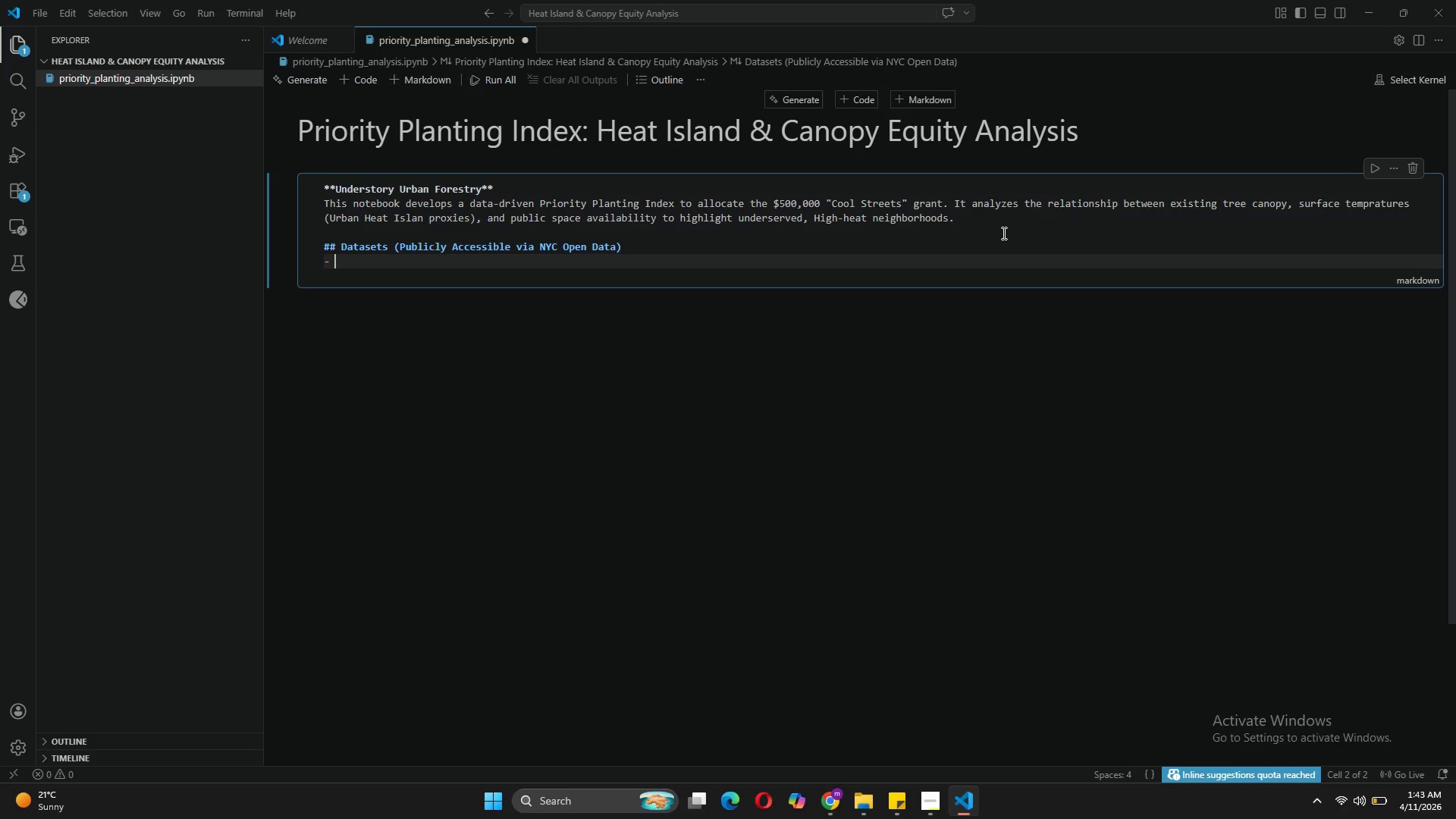 
type(**2015)
 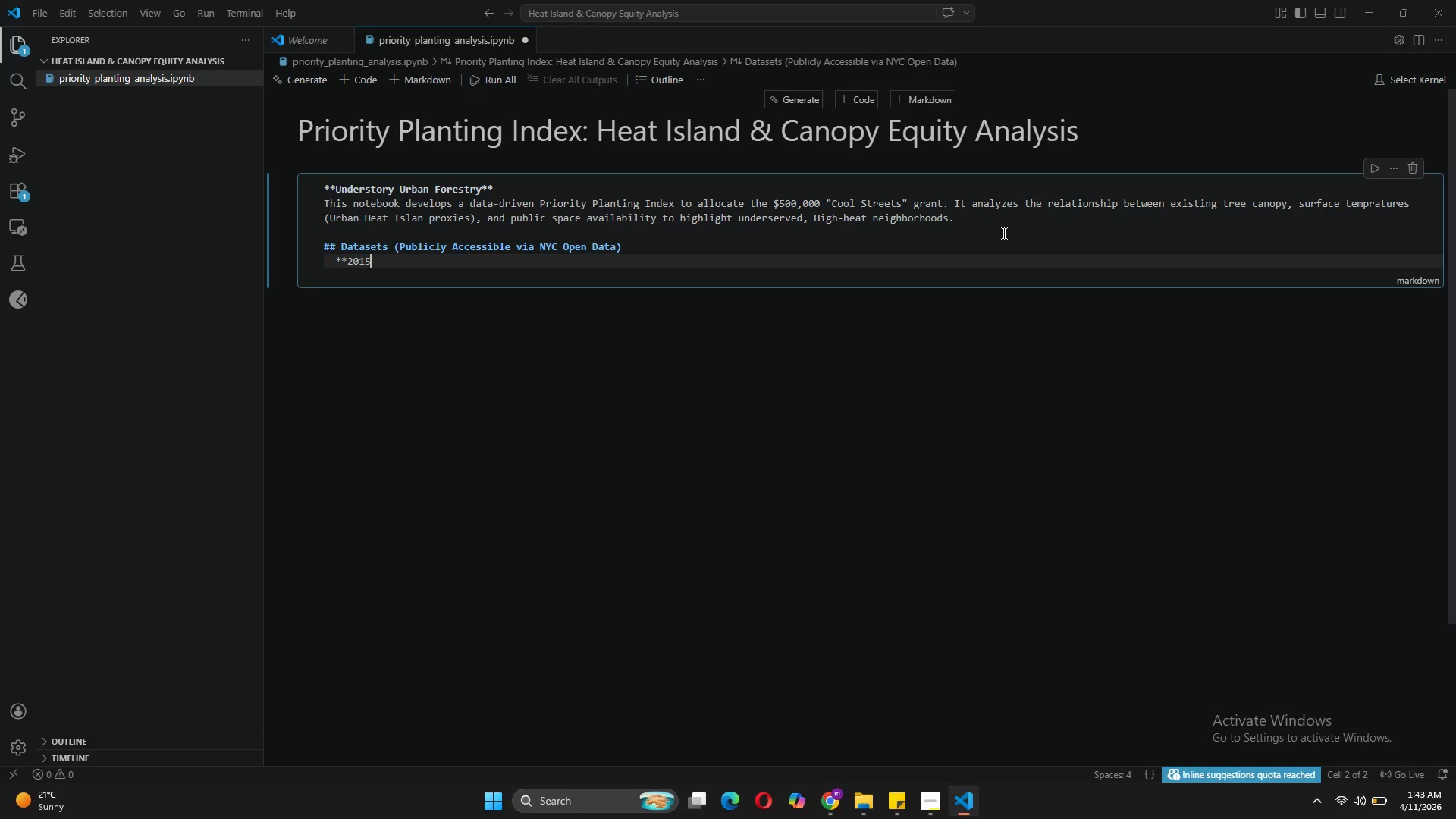 
wait(6.94)
 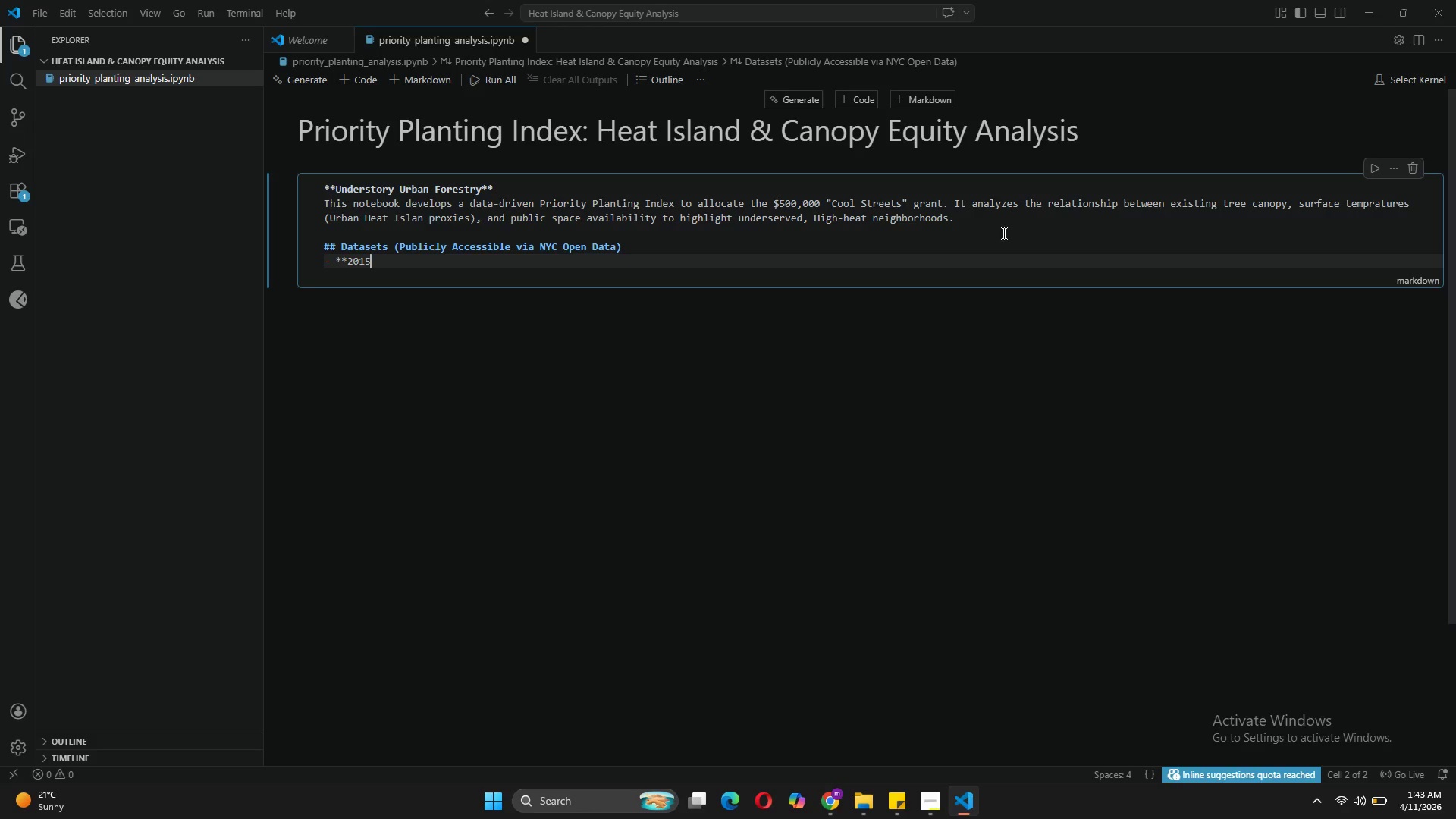 
type( Street Tree Census)
 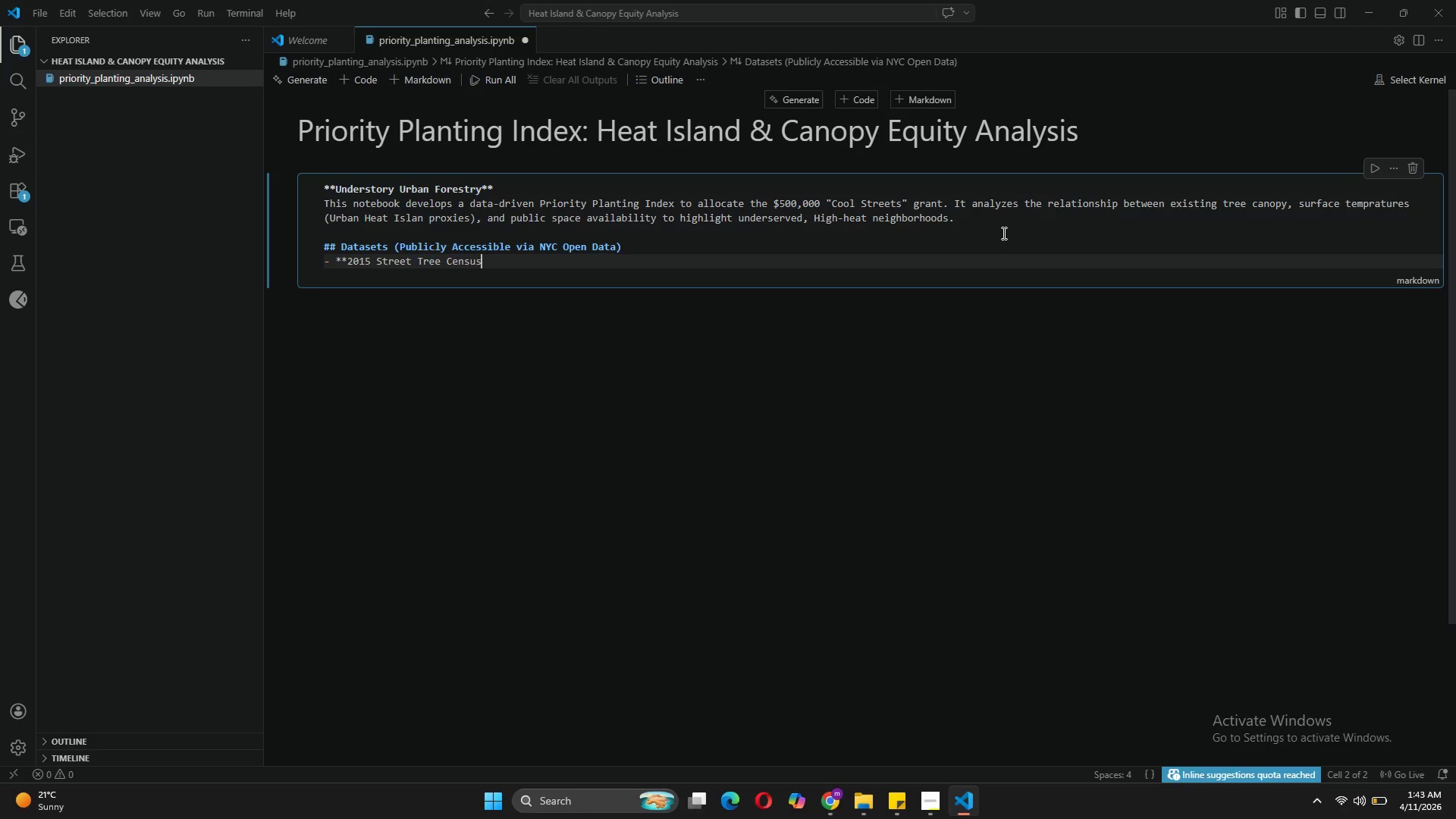 
wait(7.0)
 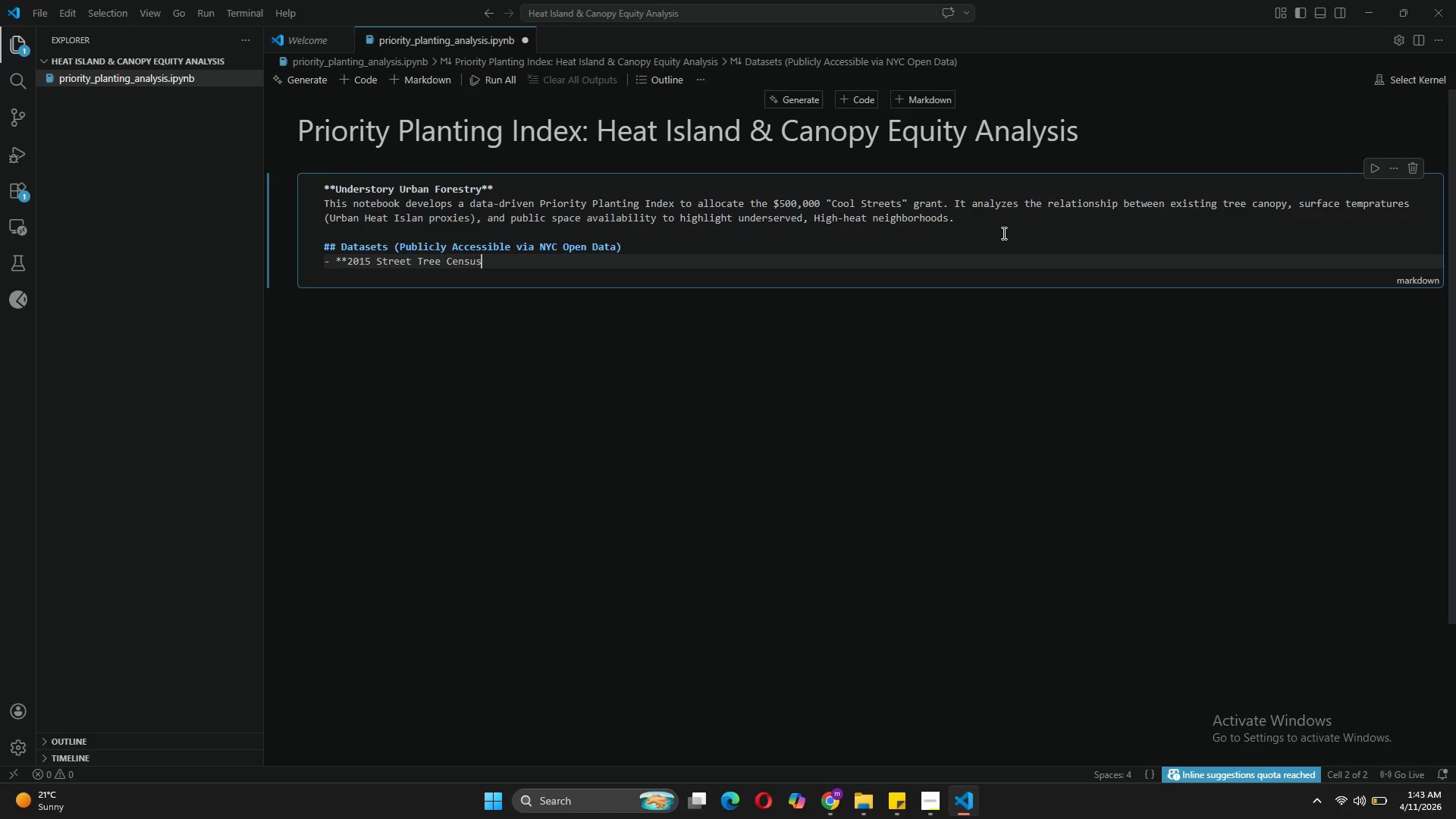 
type(: Street tree canopy counts accross Ny)
key(Backspace)
type(y)
key(Backspace)
type(Yc ZIPCODES.)
 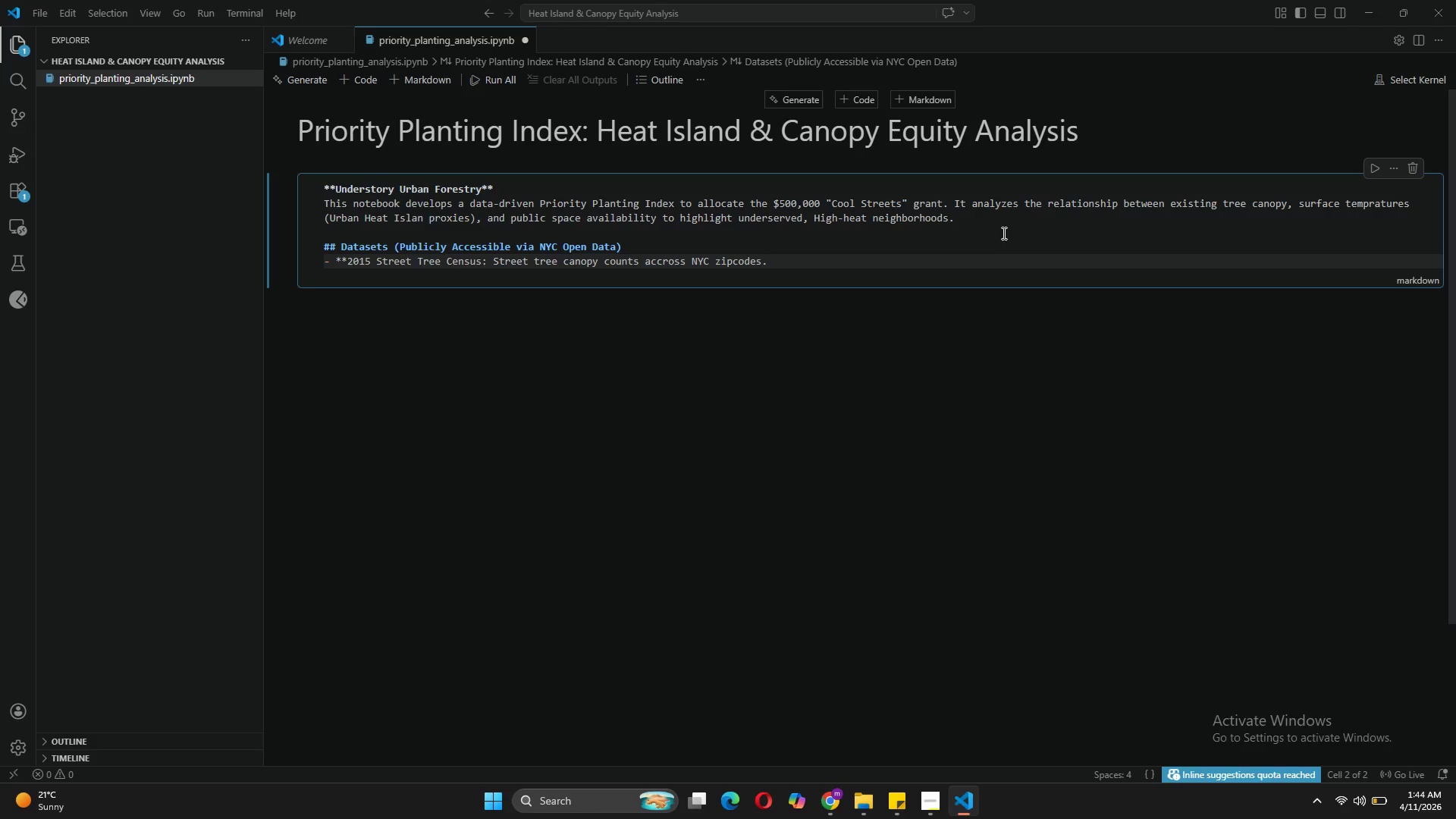 
hold_key(key=CapsLock, duration=0.38)
 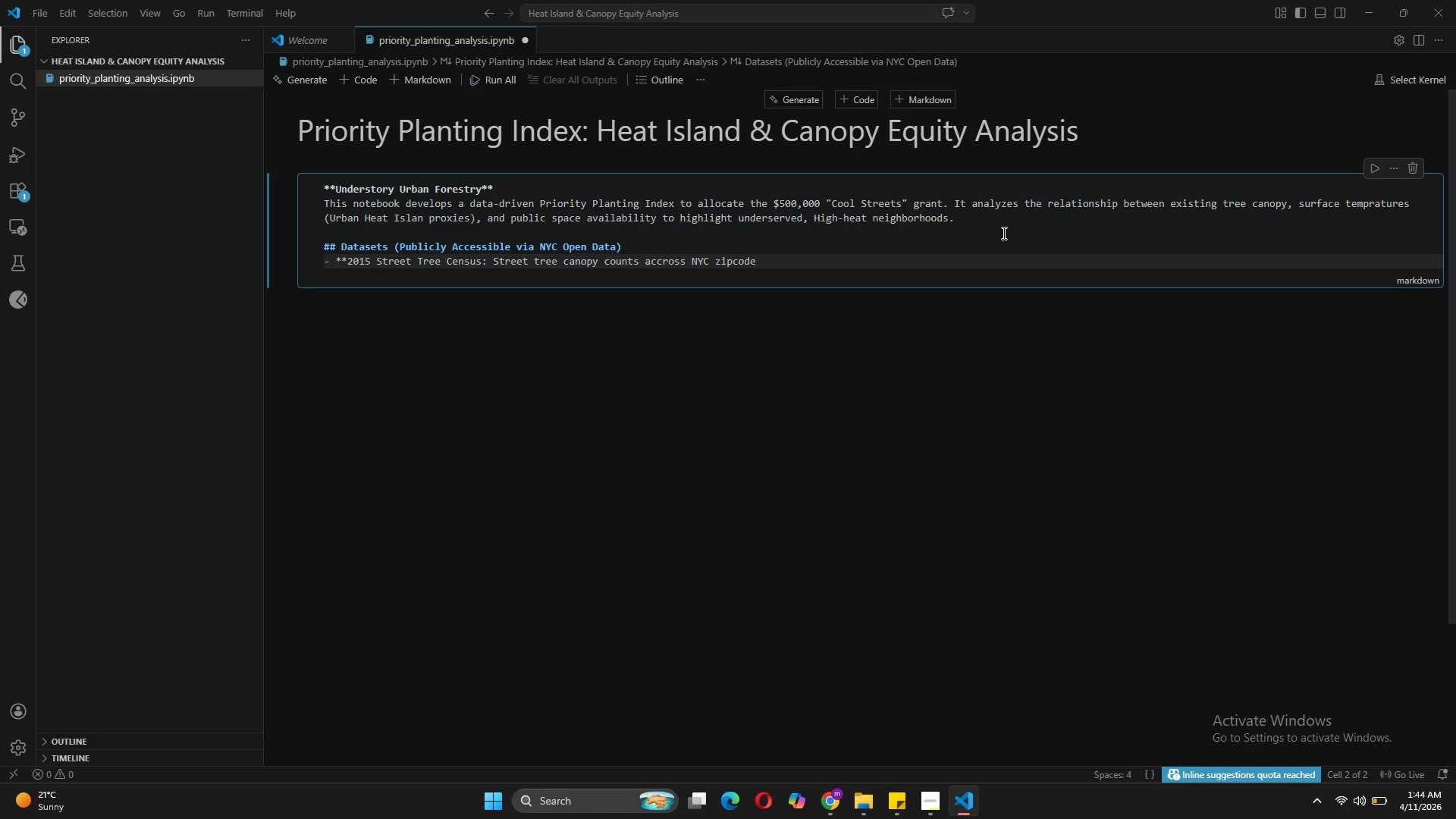 
left_click([820, 727])
 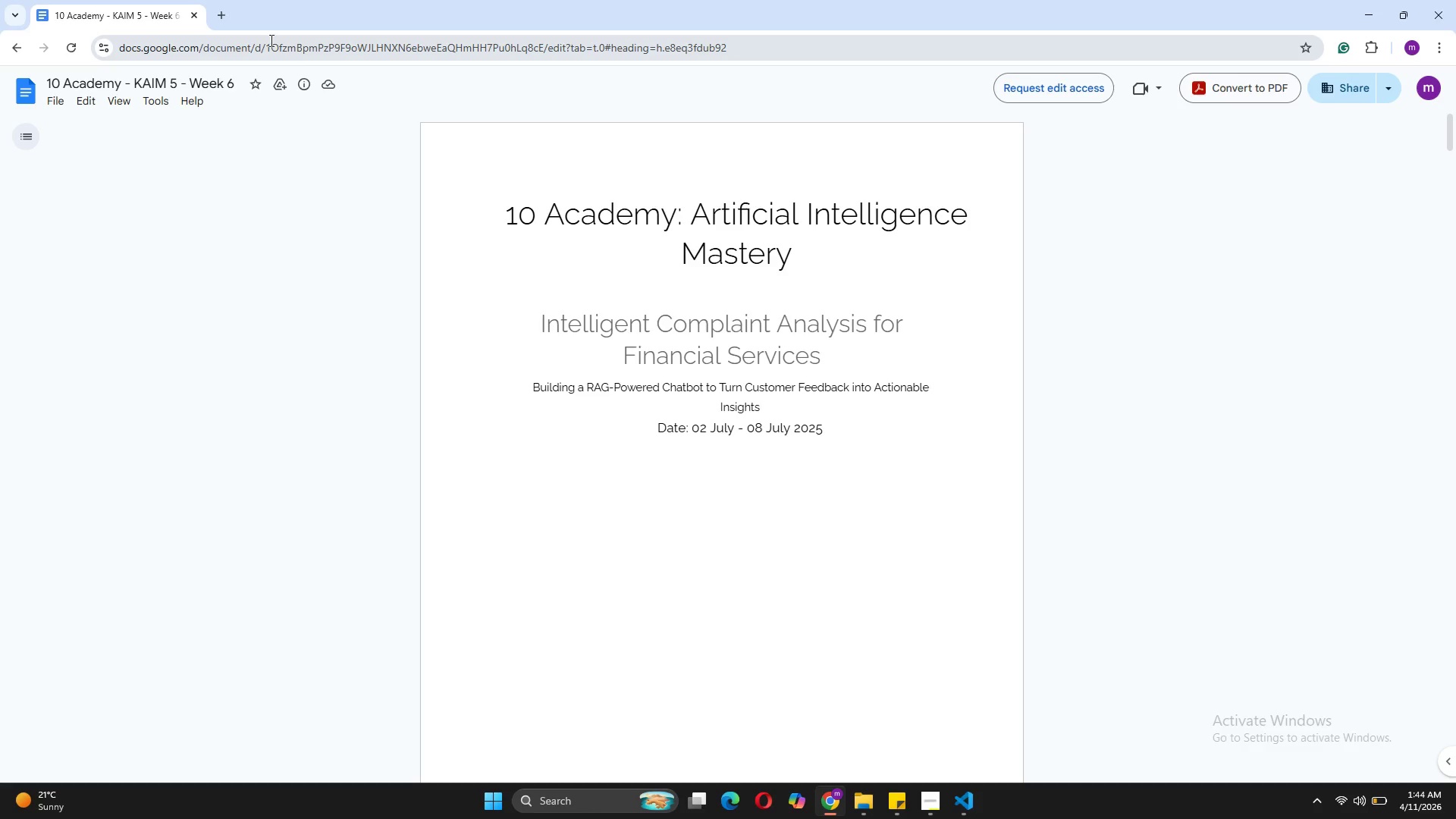 
left_click([227, 11])
 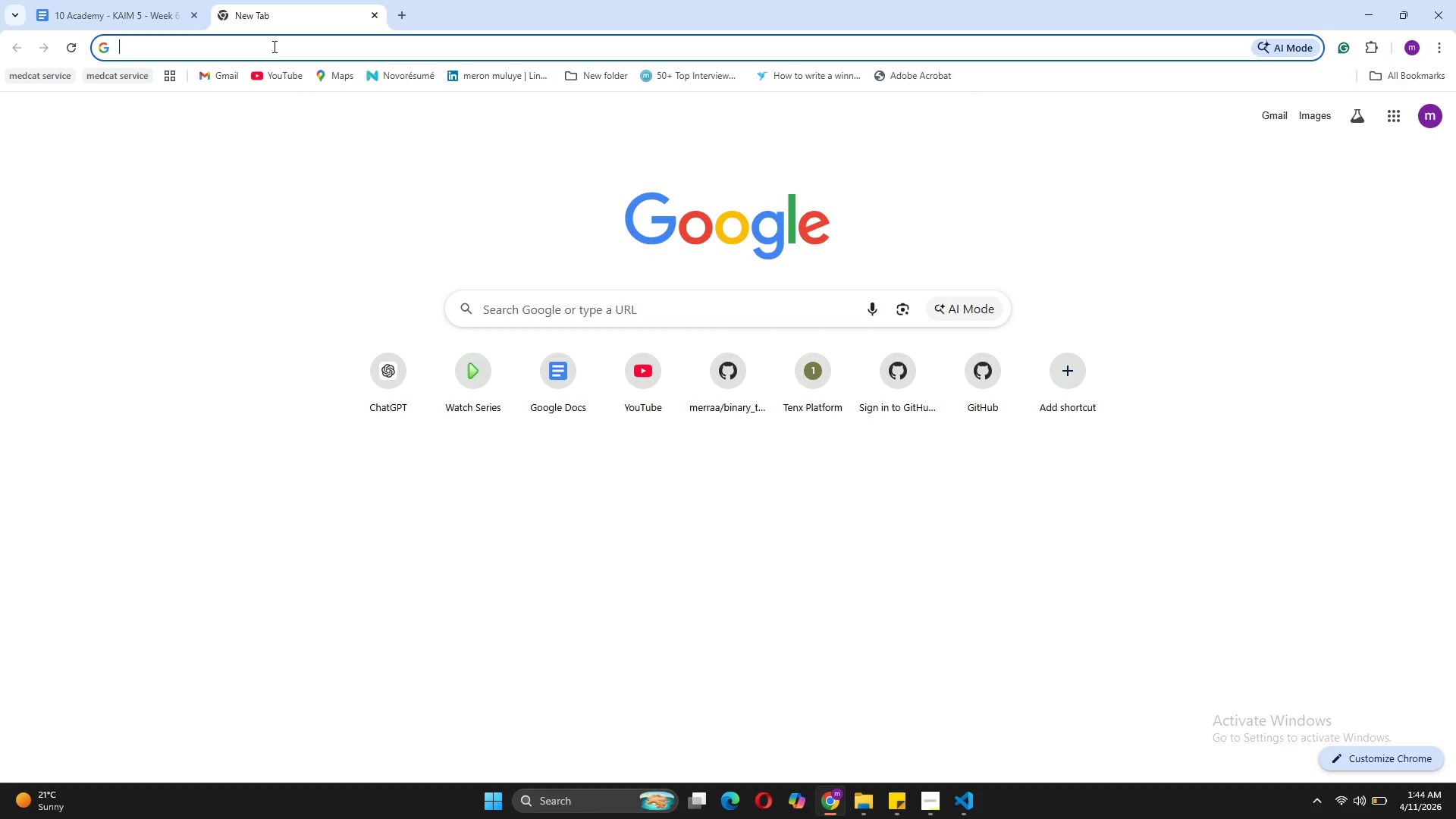 
wait(10.61)
 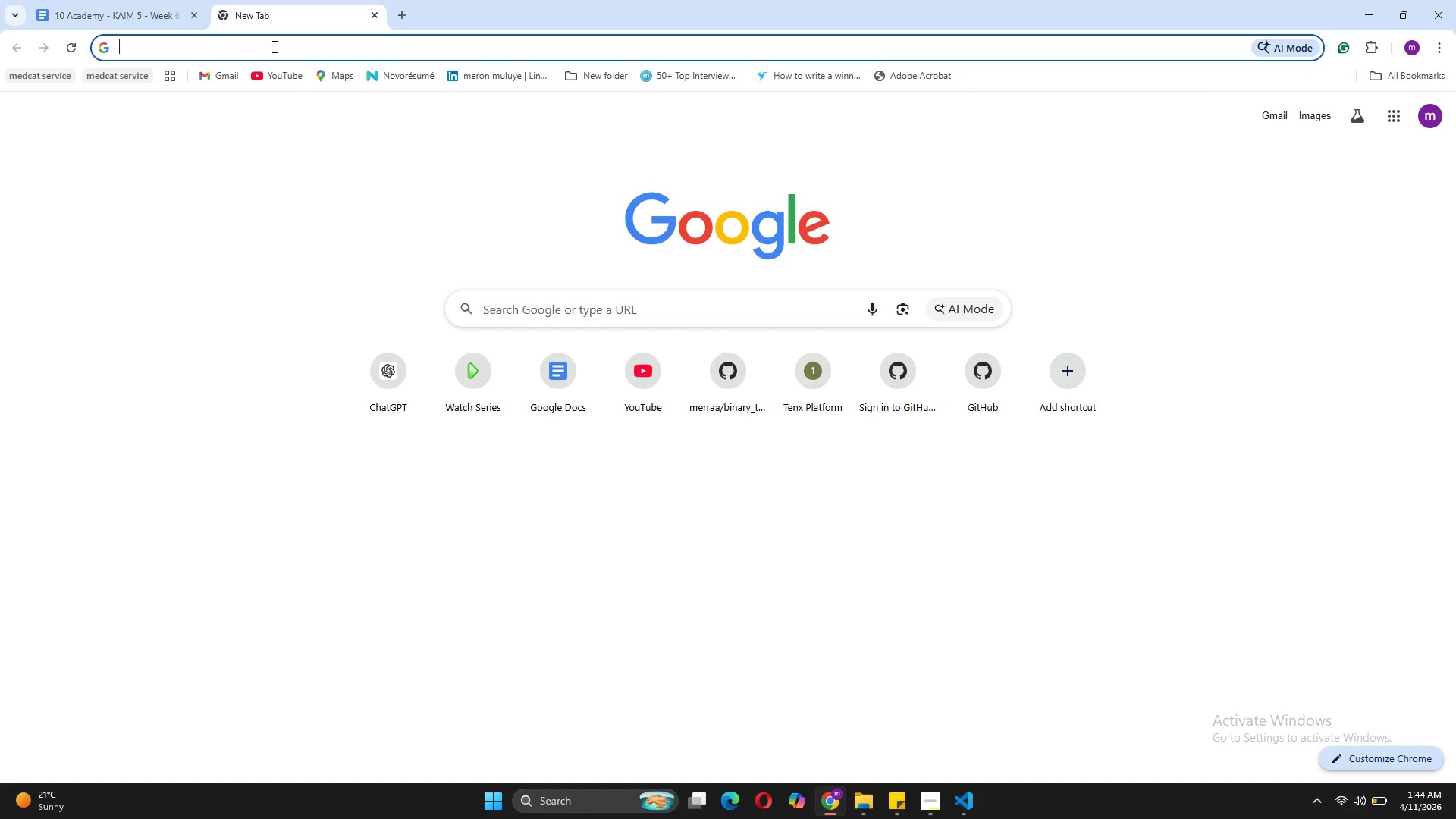 
type(data.)
 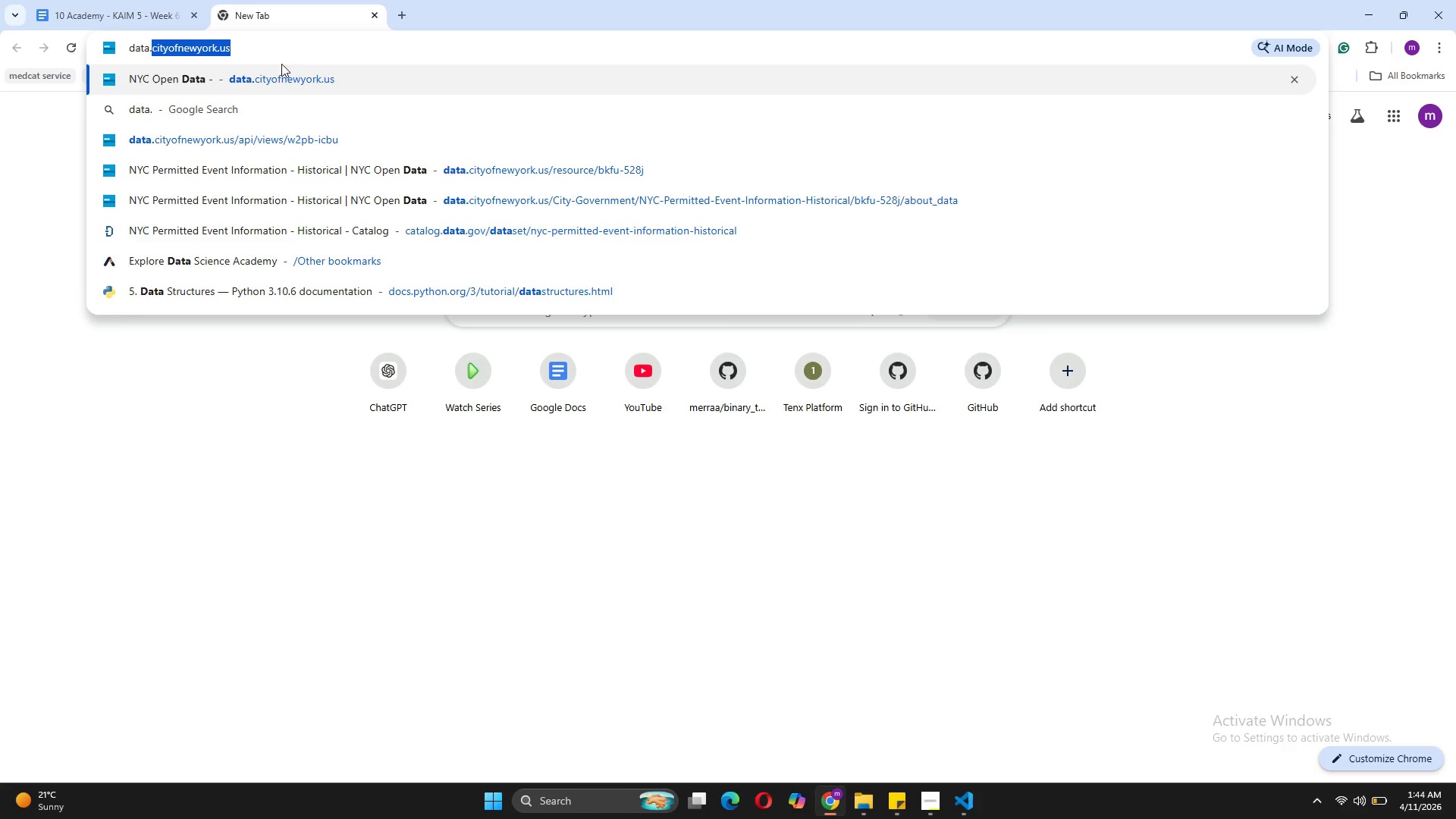 
left_click([286, 80])
 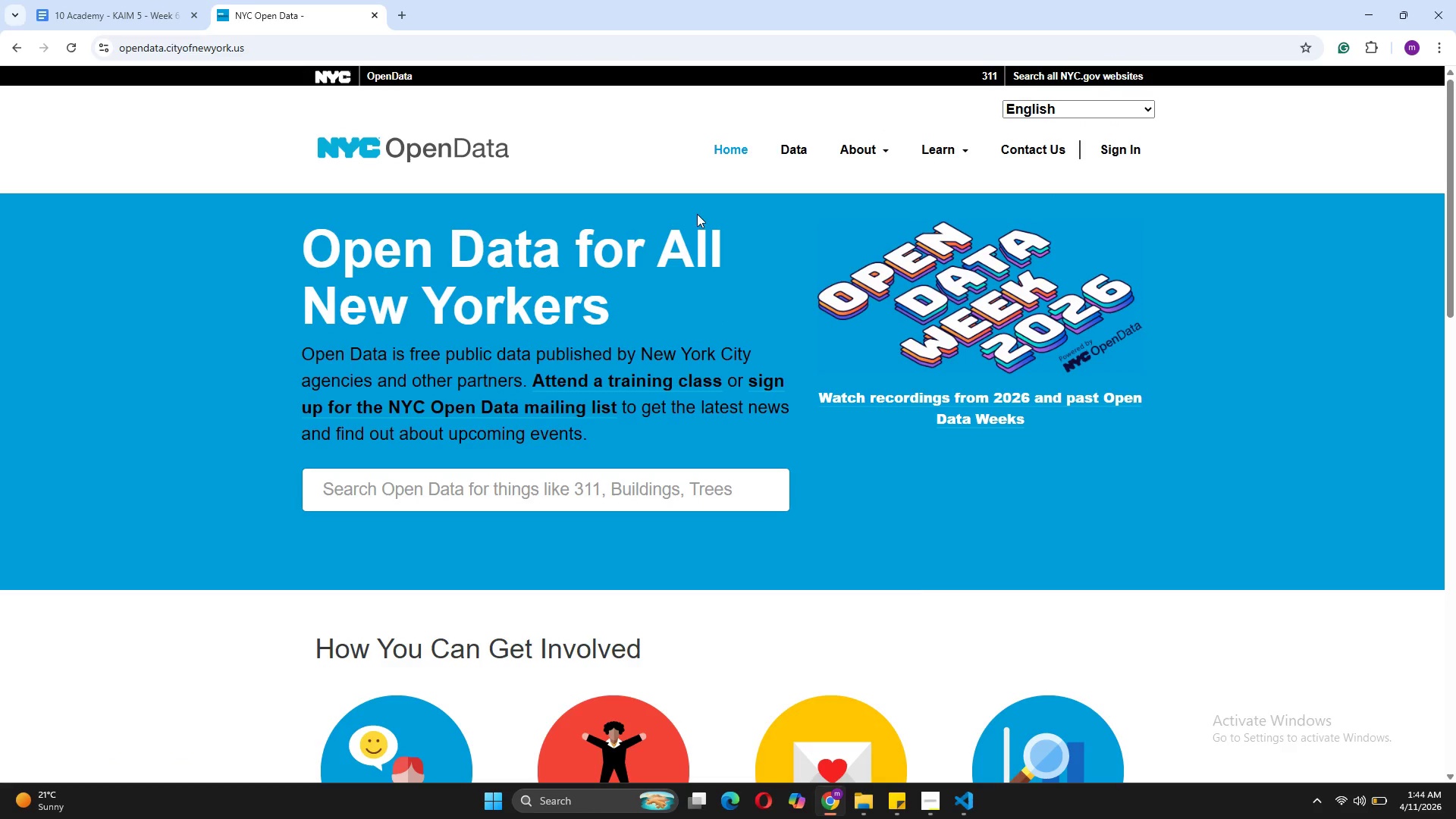 
wait(14.38)
 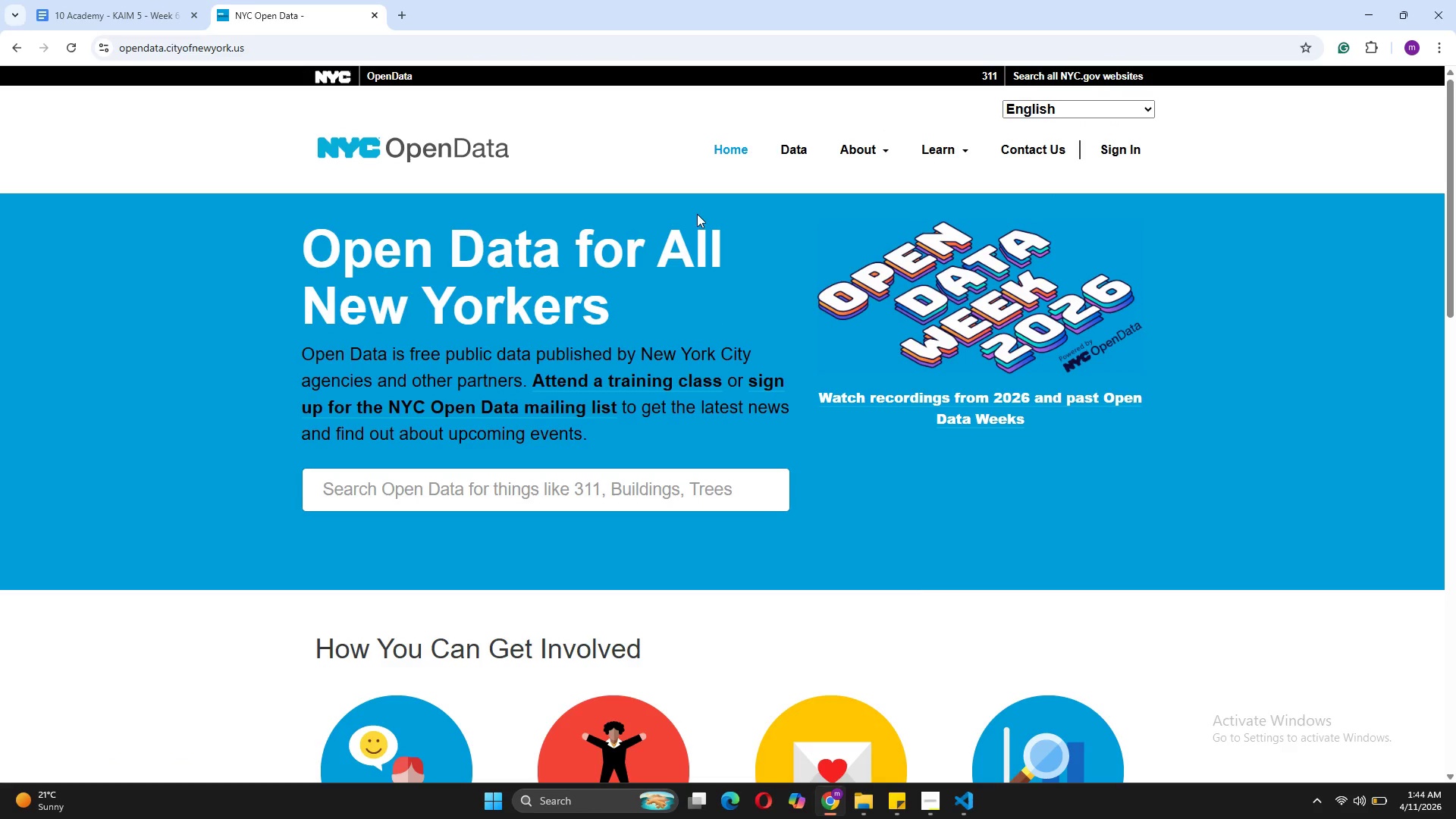 
left_click([788, 149])
 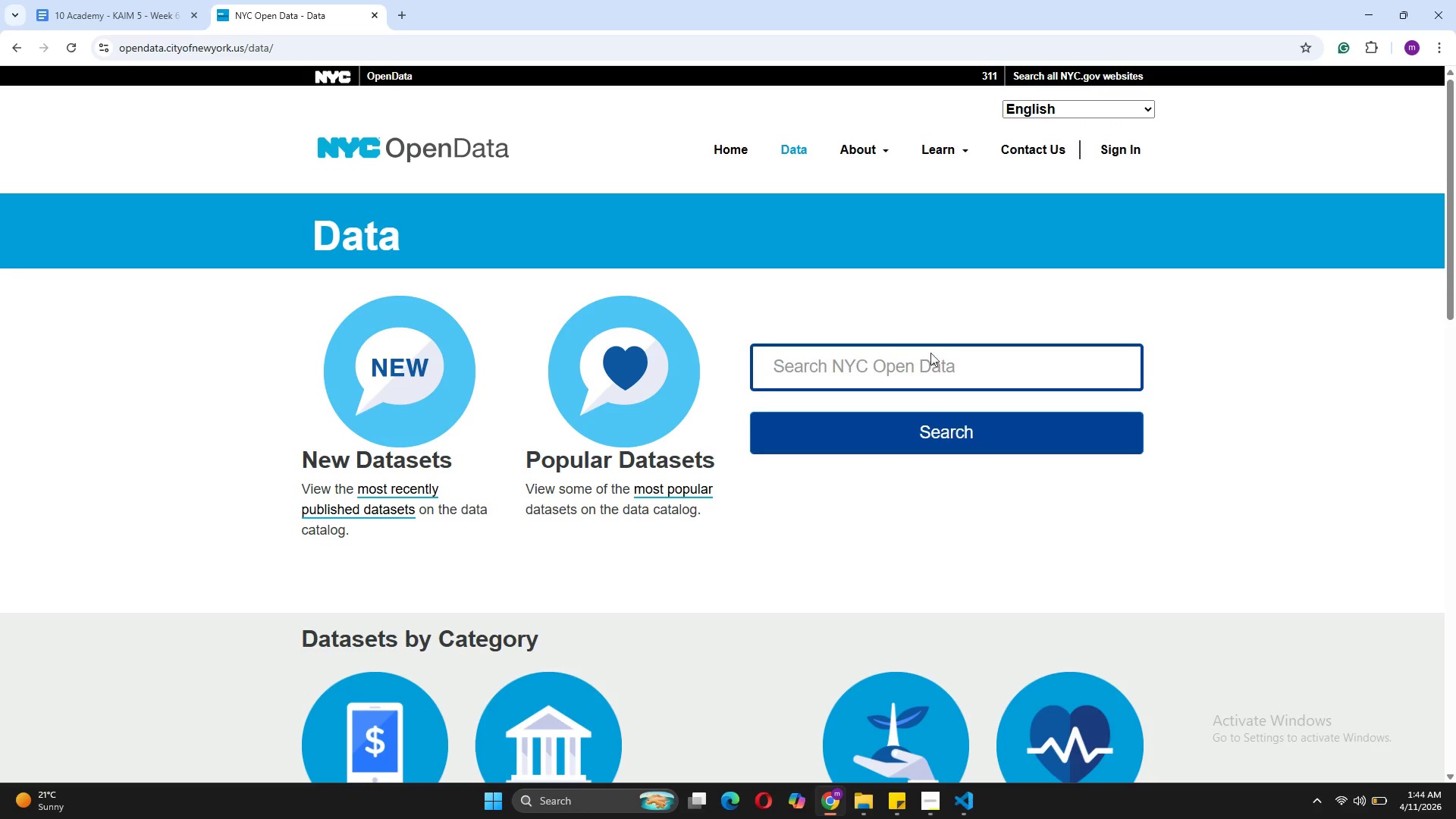 
left_click([908, 377])
 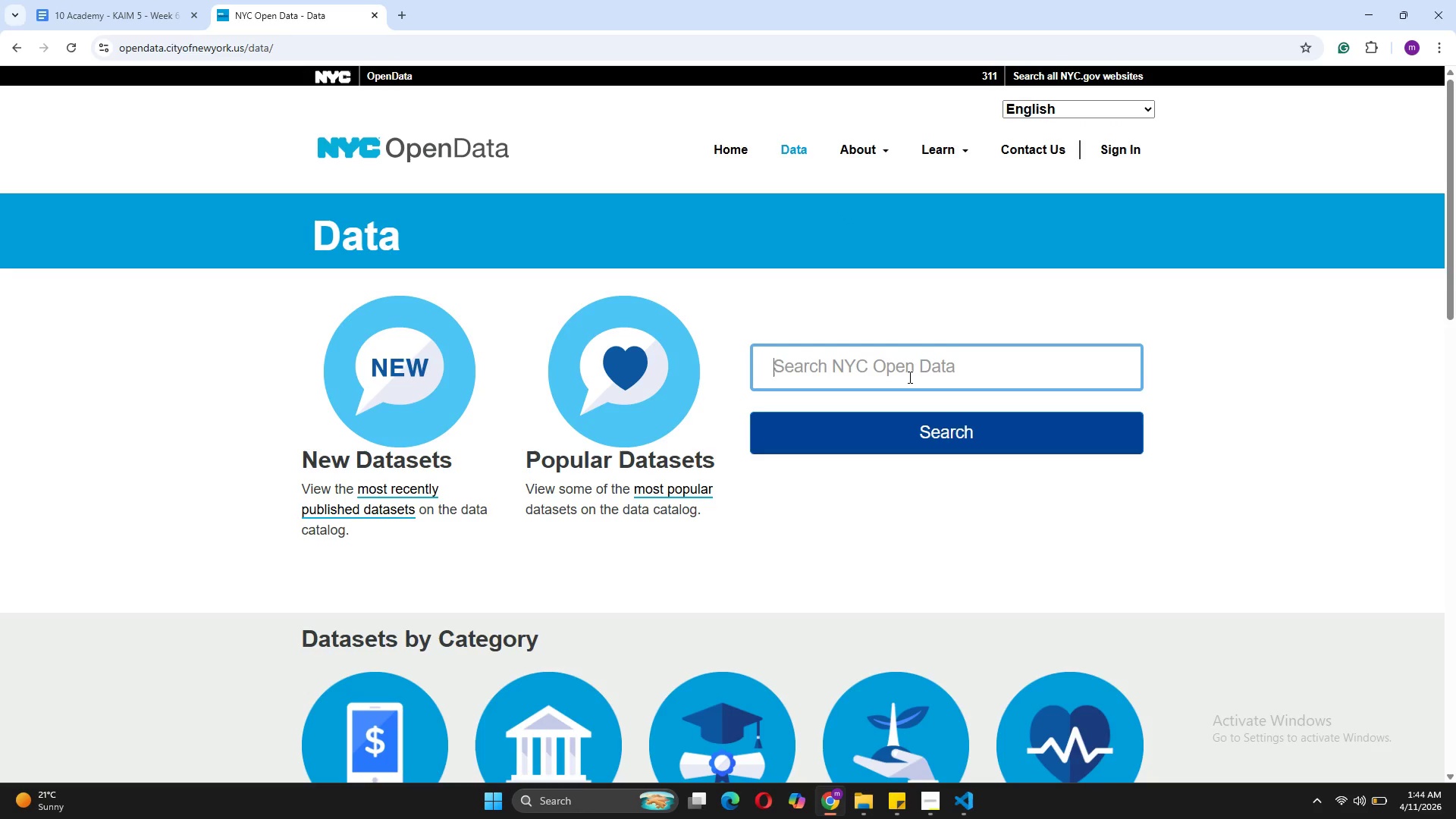 
type(street tree census)
 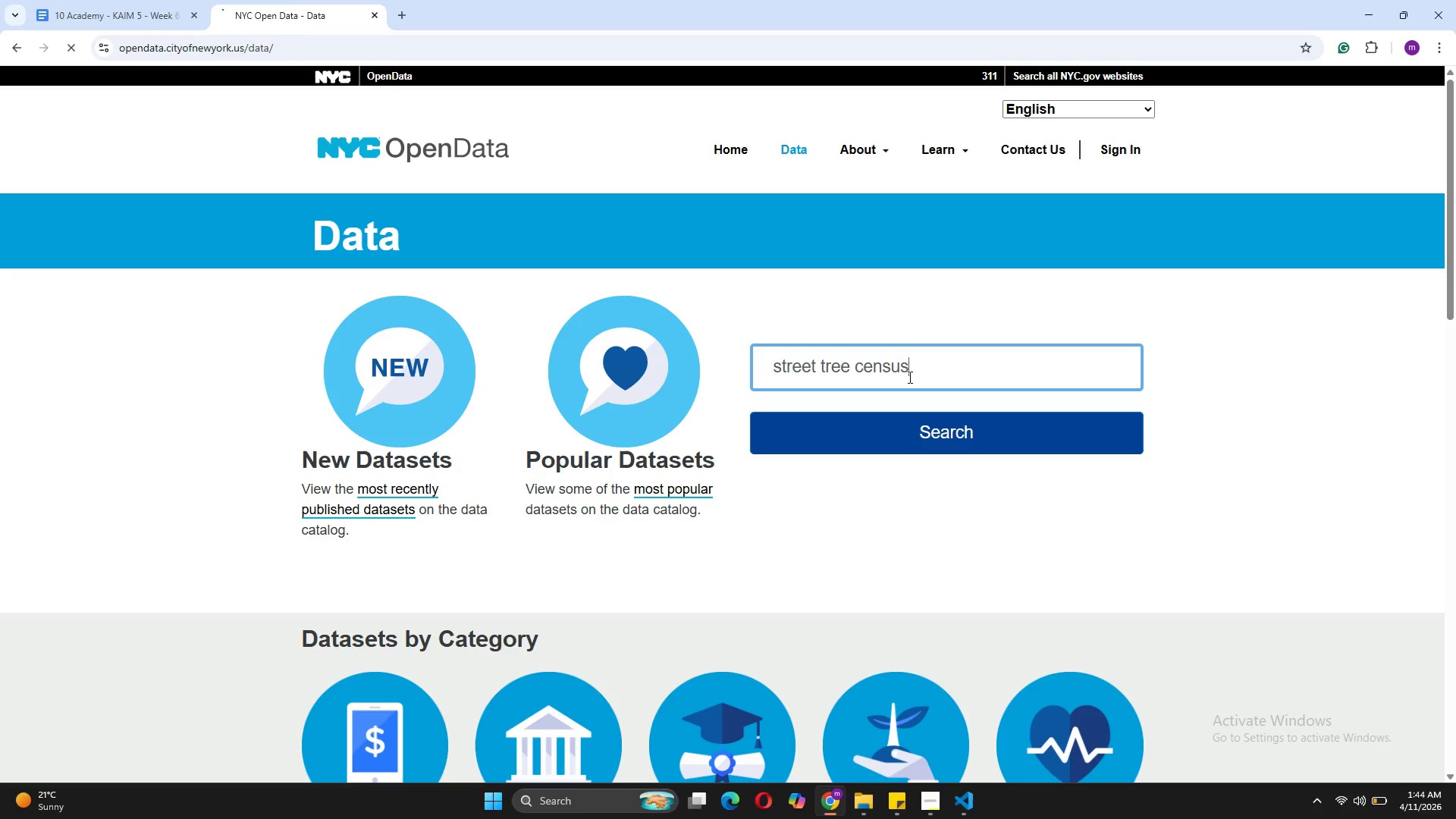 
key(Enter)
 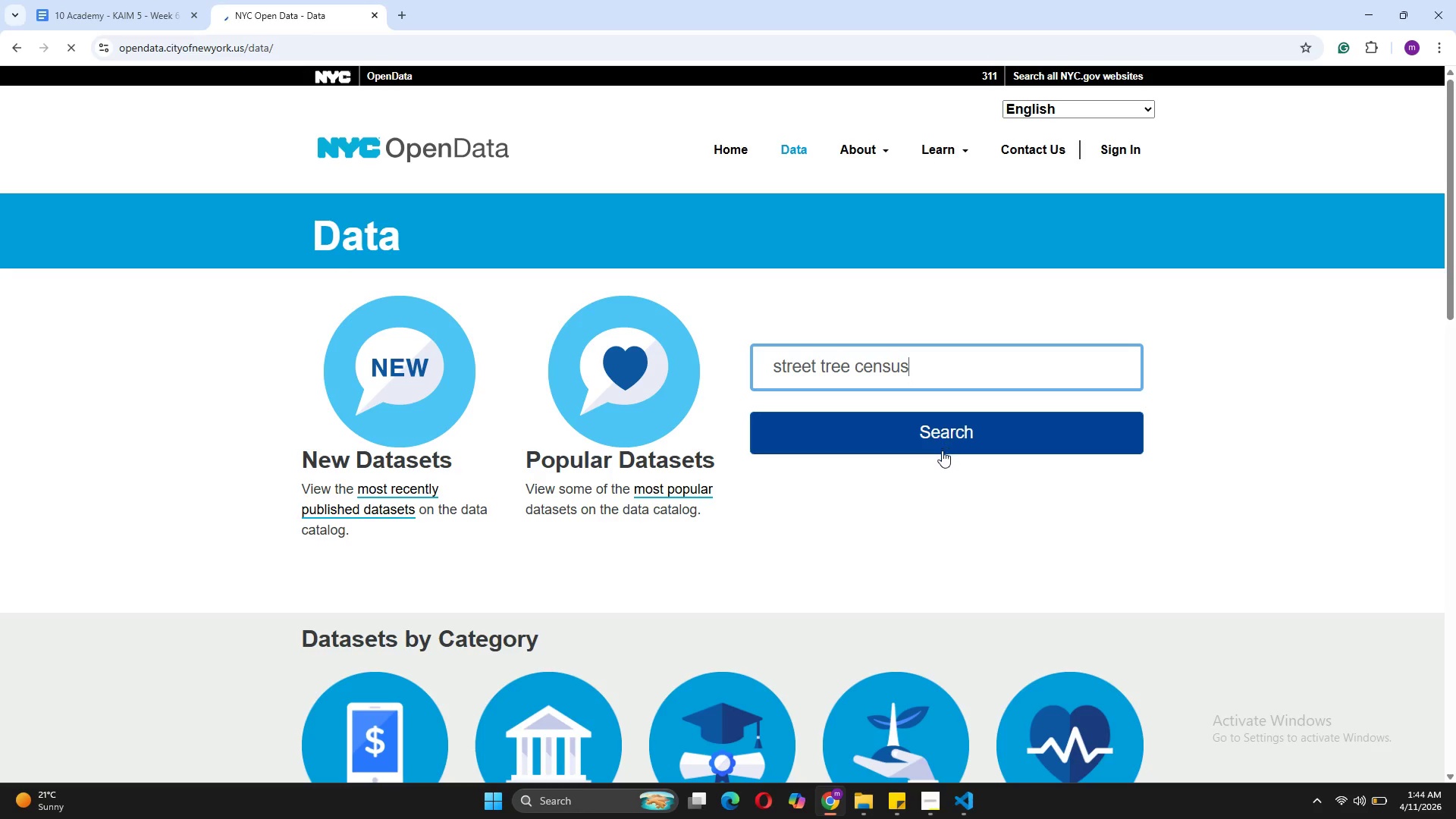 
left_click([926, 439])
 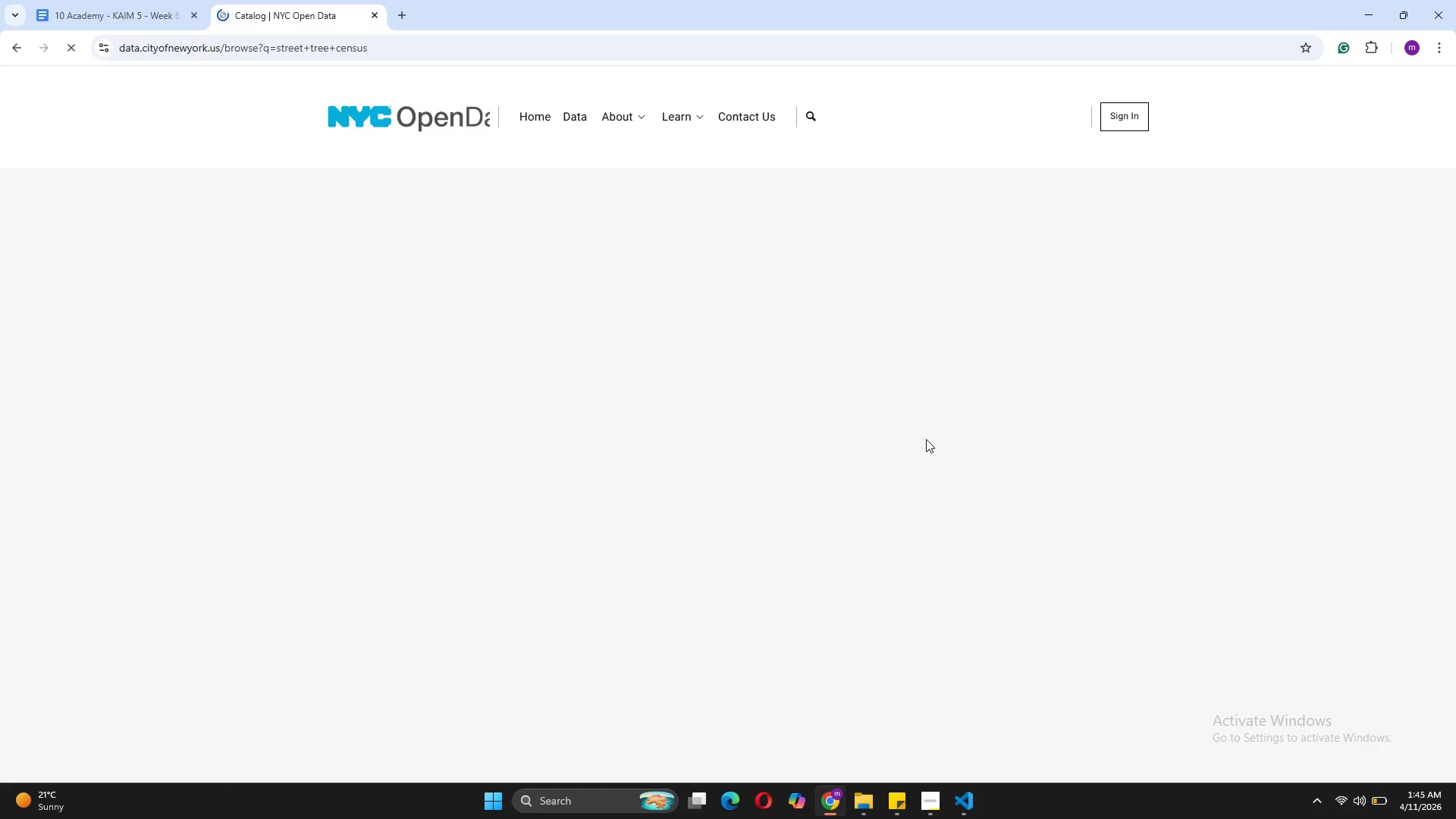 
mouse_move([600, 370])
 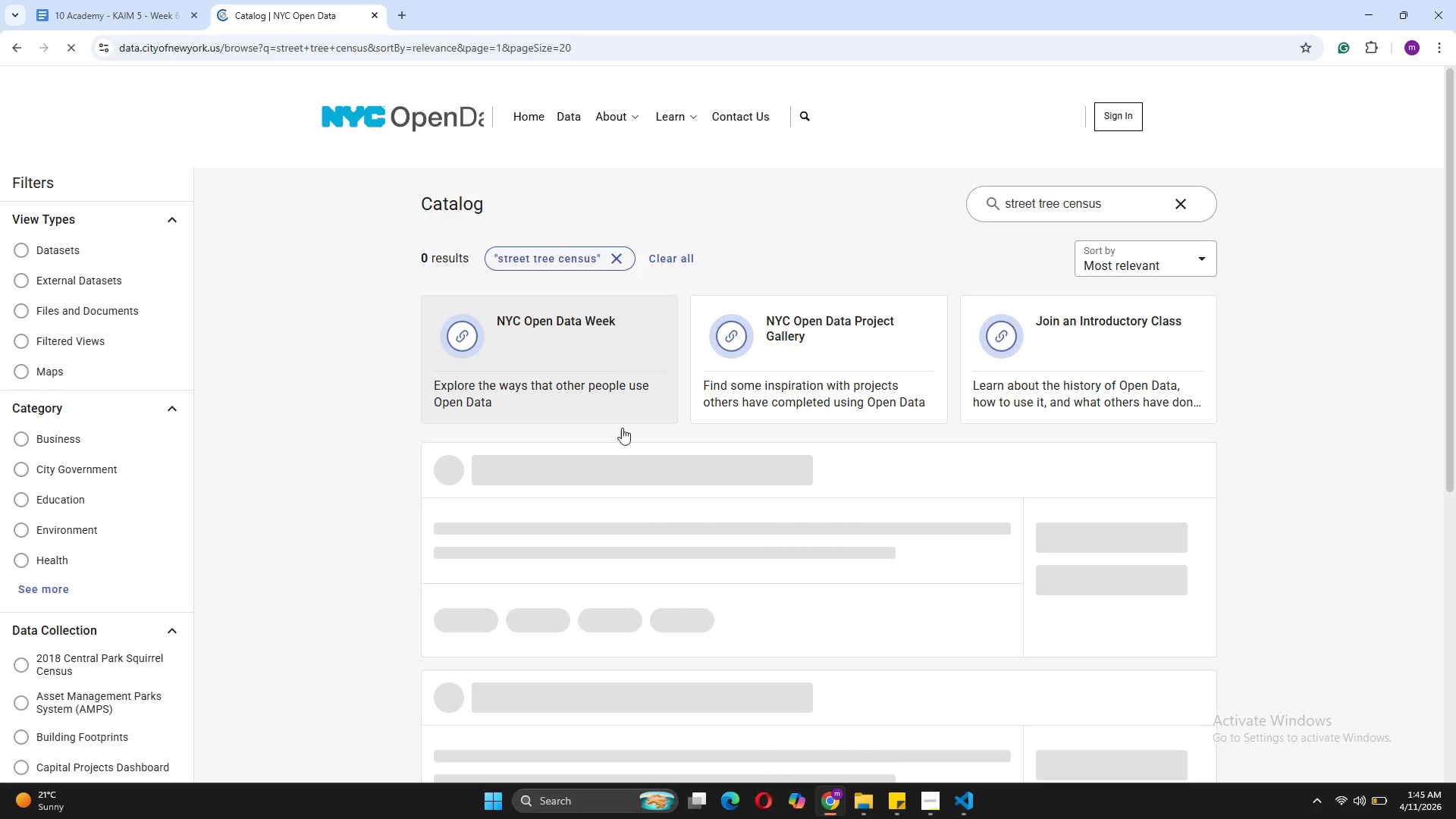 
mouse_move([655, 473])
 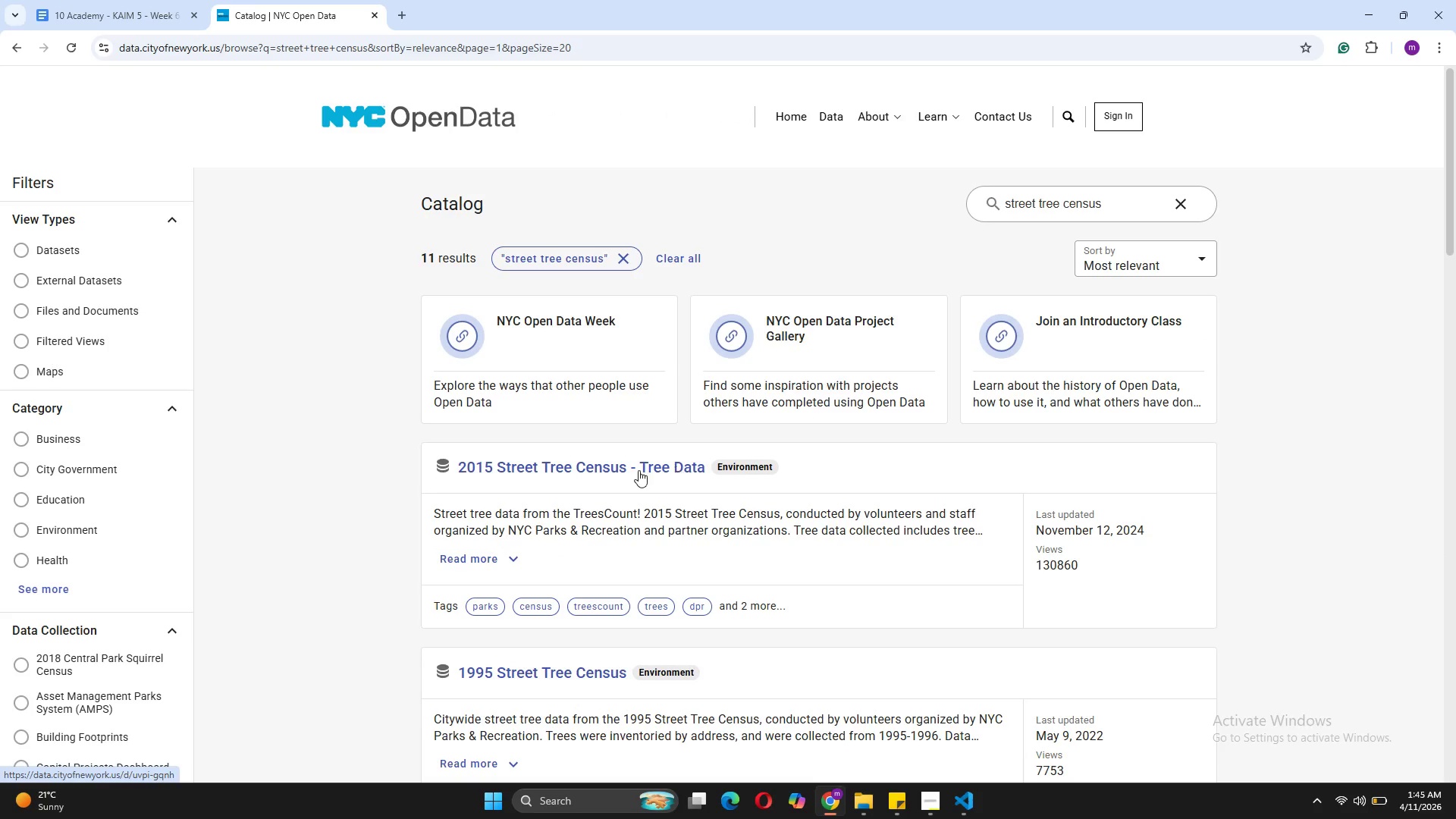 
left_click([598, 475])
 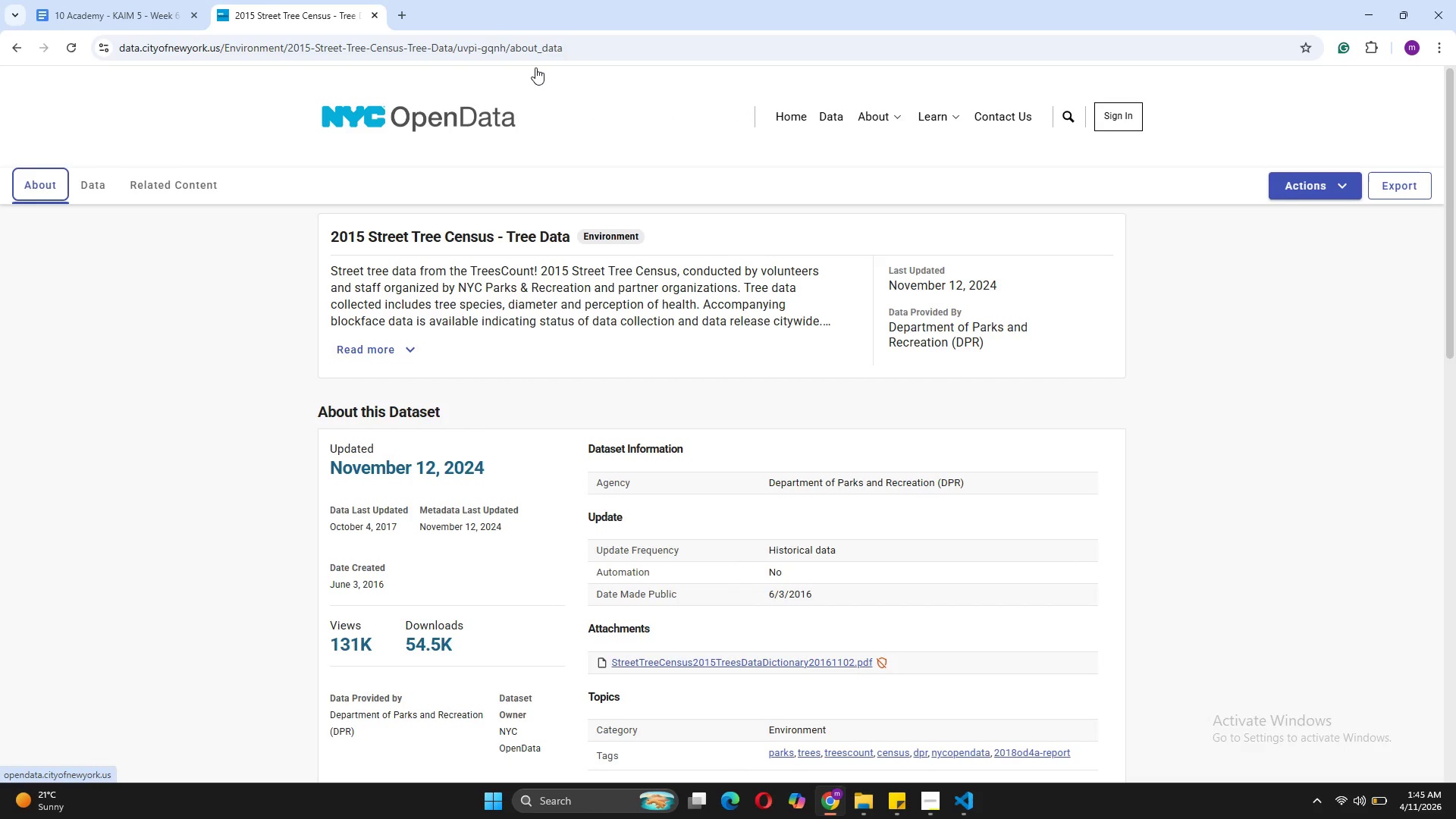 
wait(15.3)
 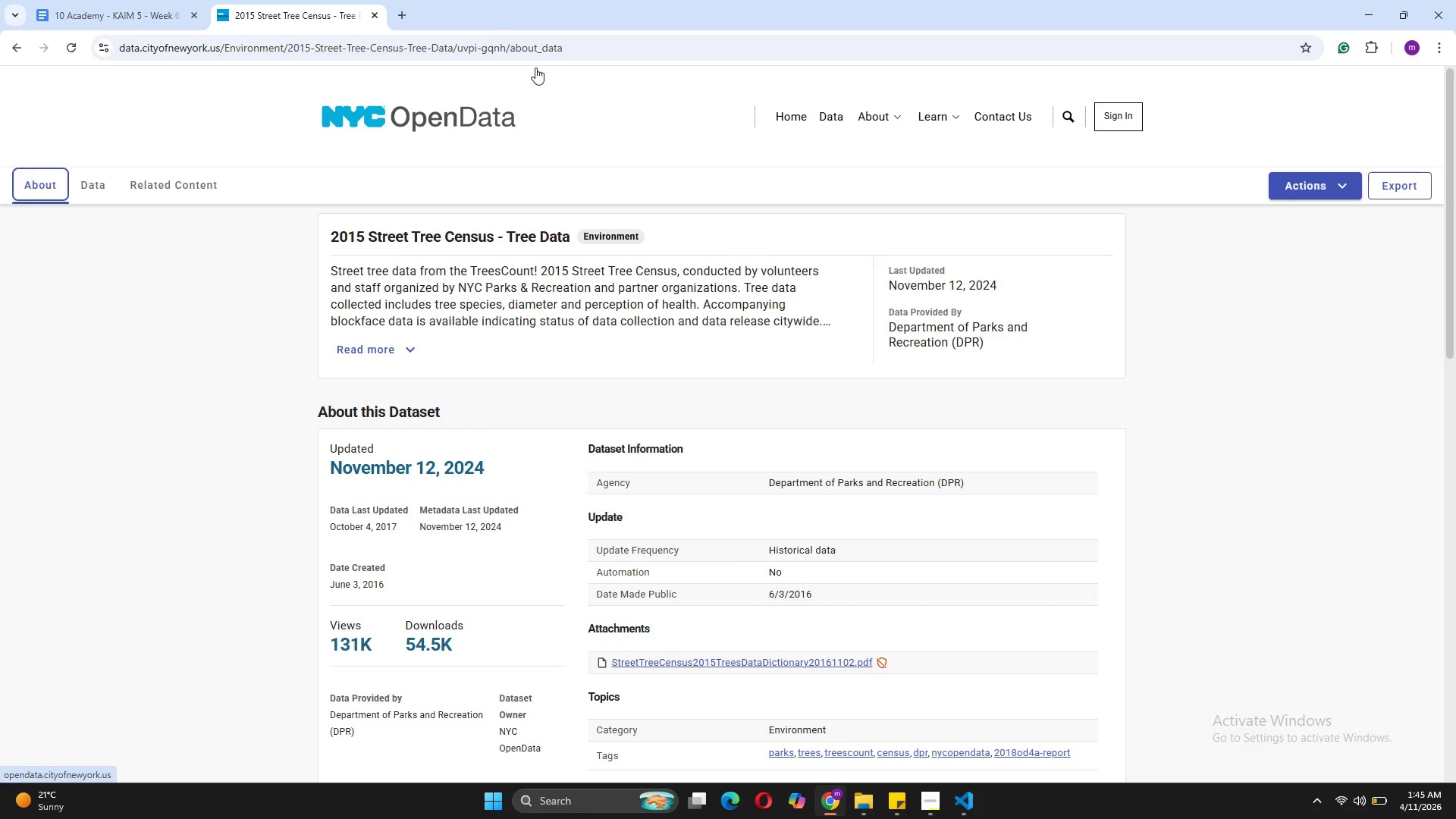 
left_click([565, 50])
 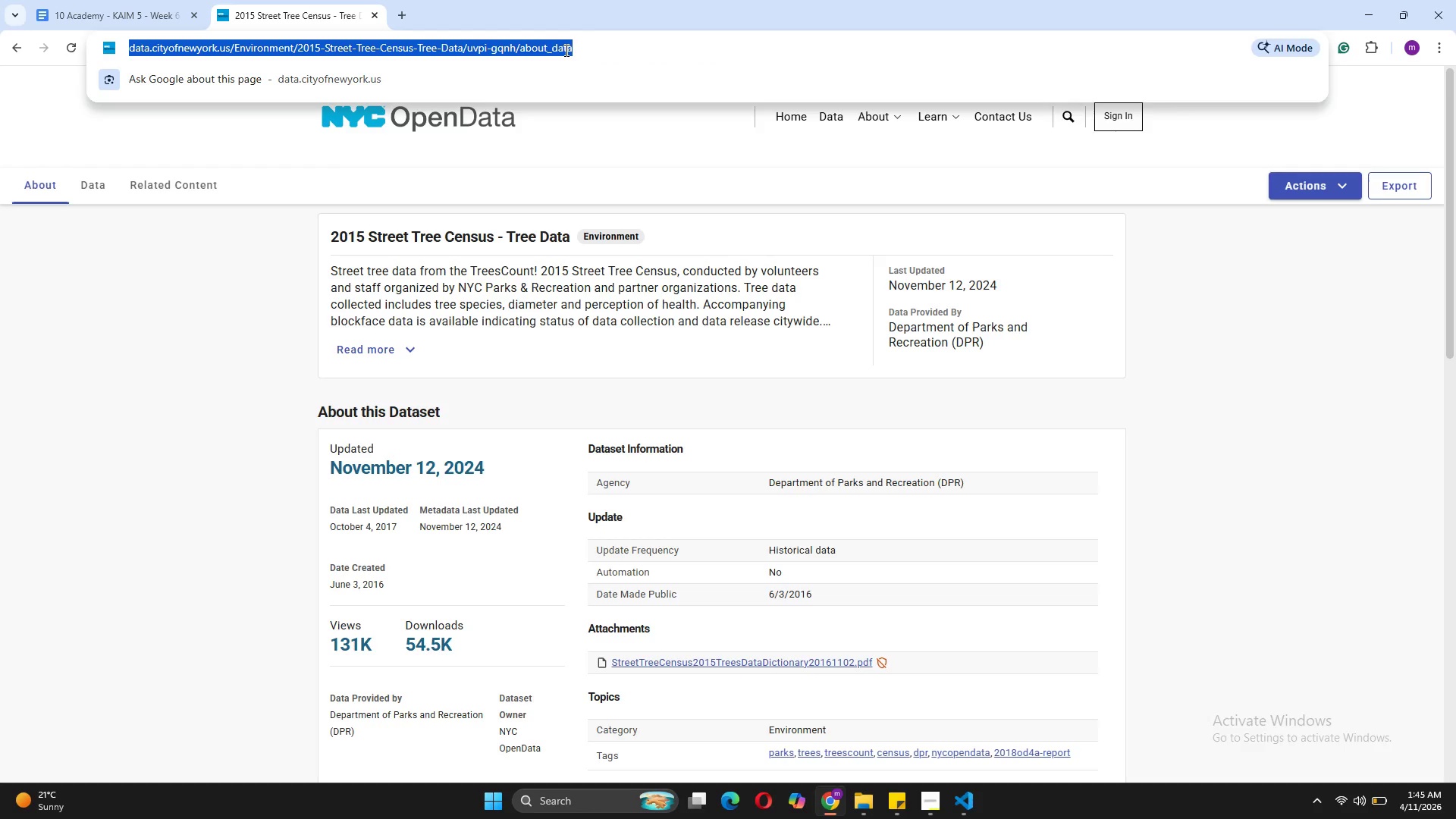 
key(Control+C)
 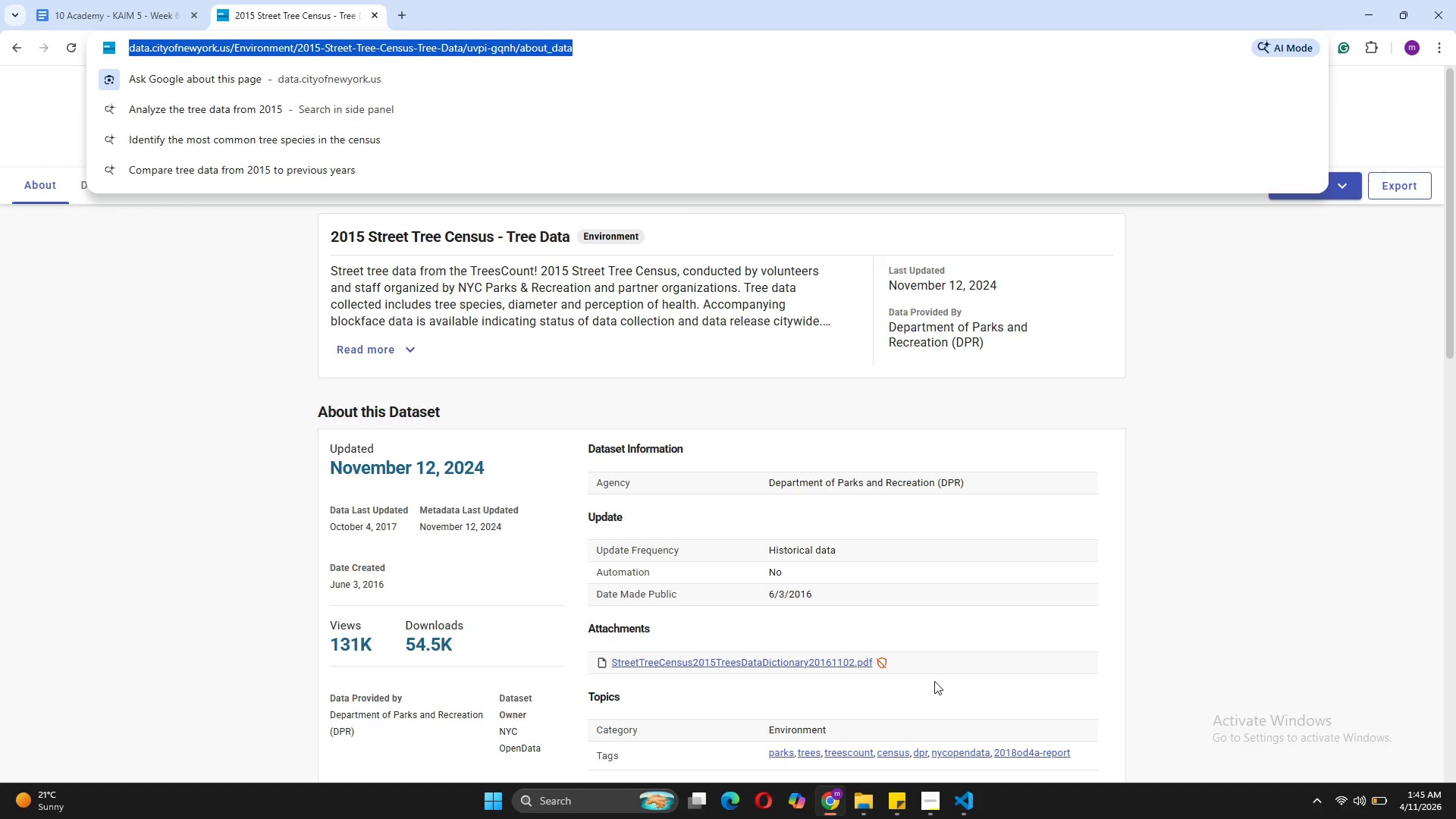 
left_click([962, 802])
 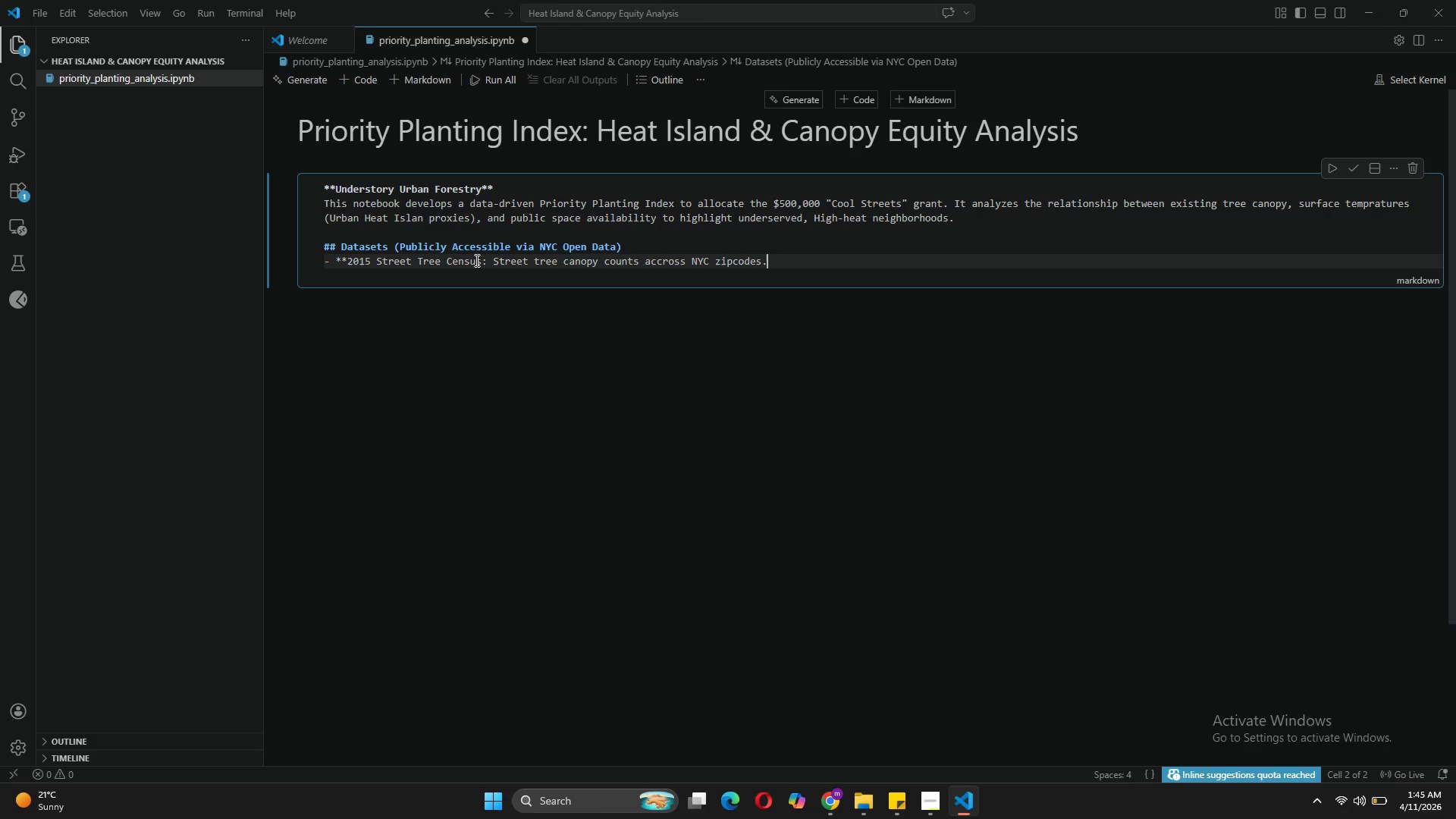 
left_click([481, 259])
 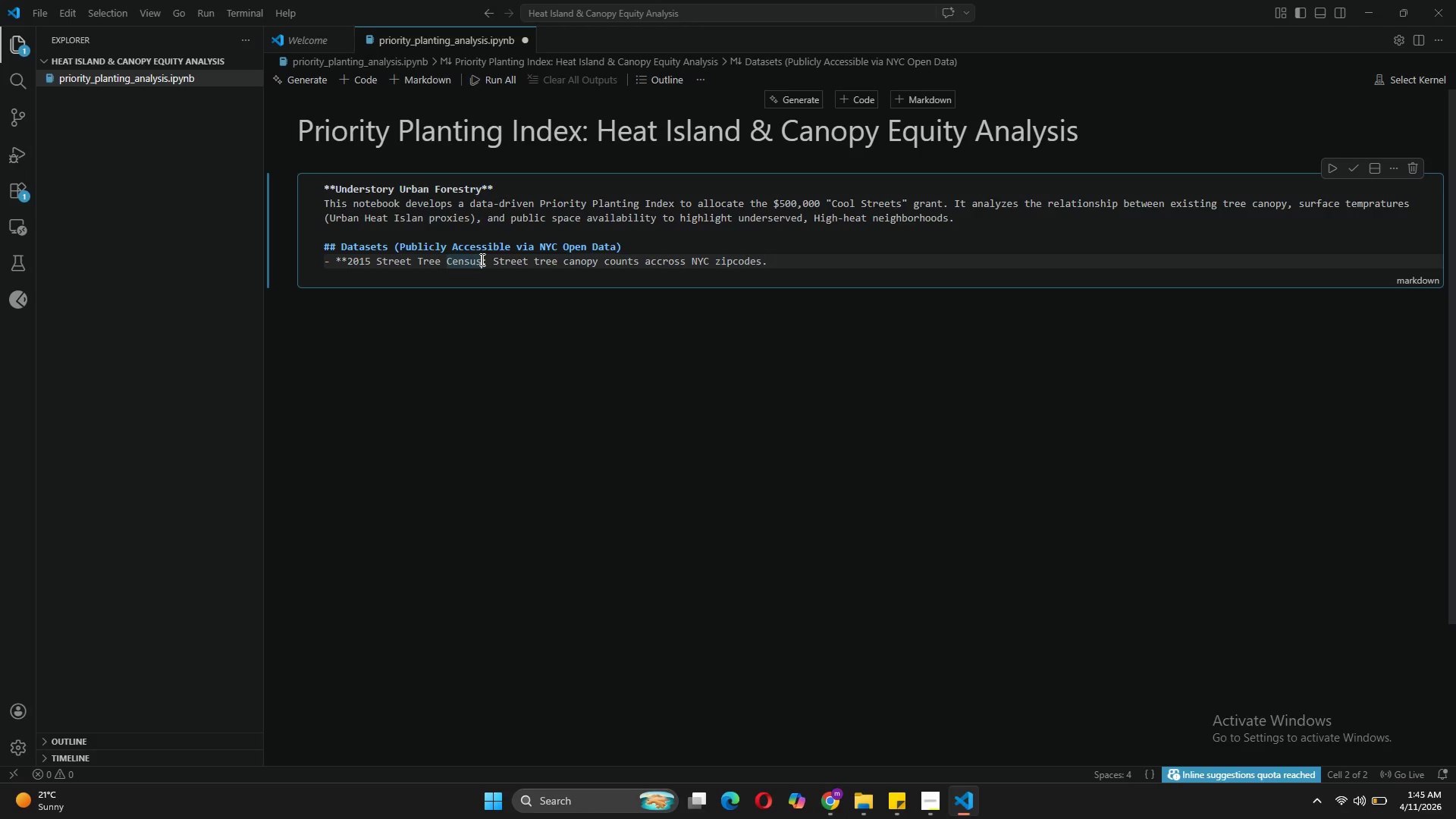 
type(**)
 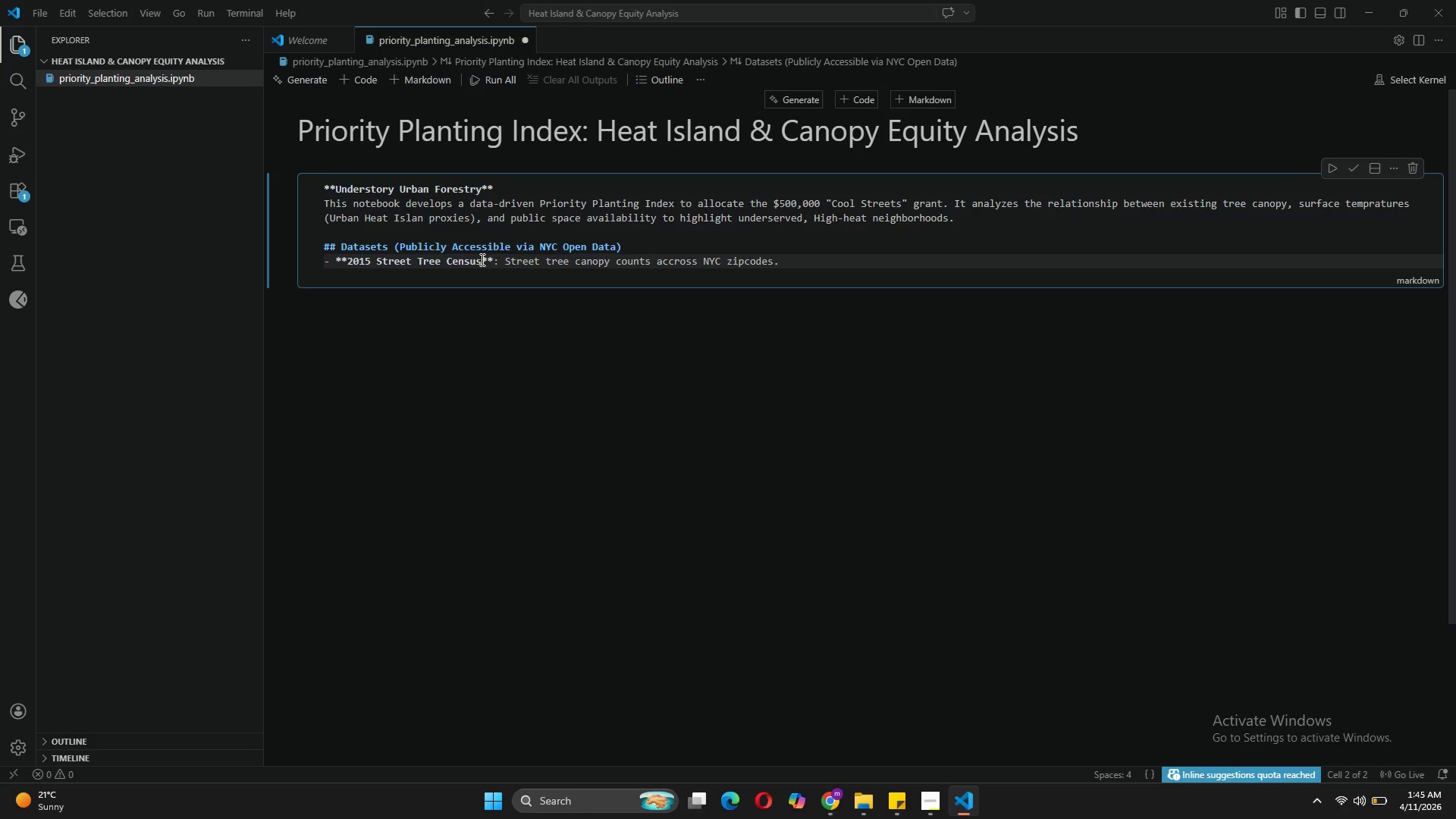 
left_click([482, 259])
 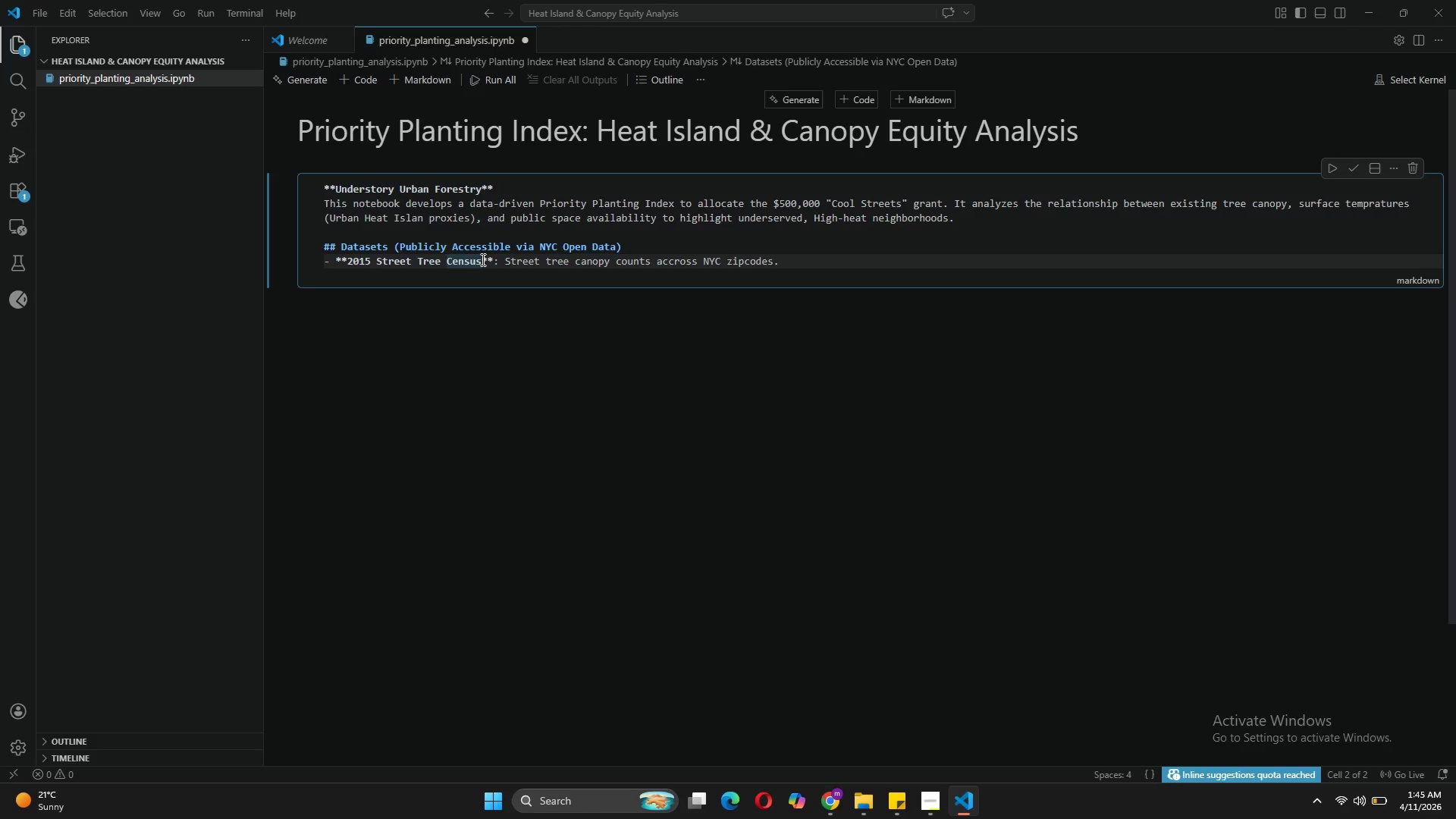 
key(BracketRight)
 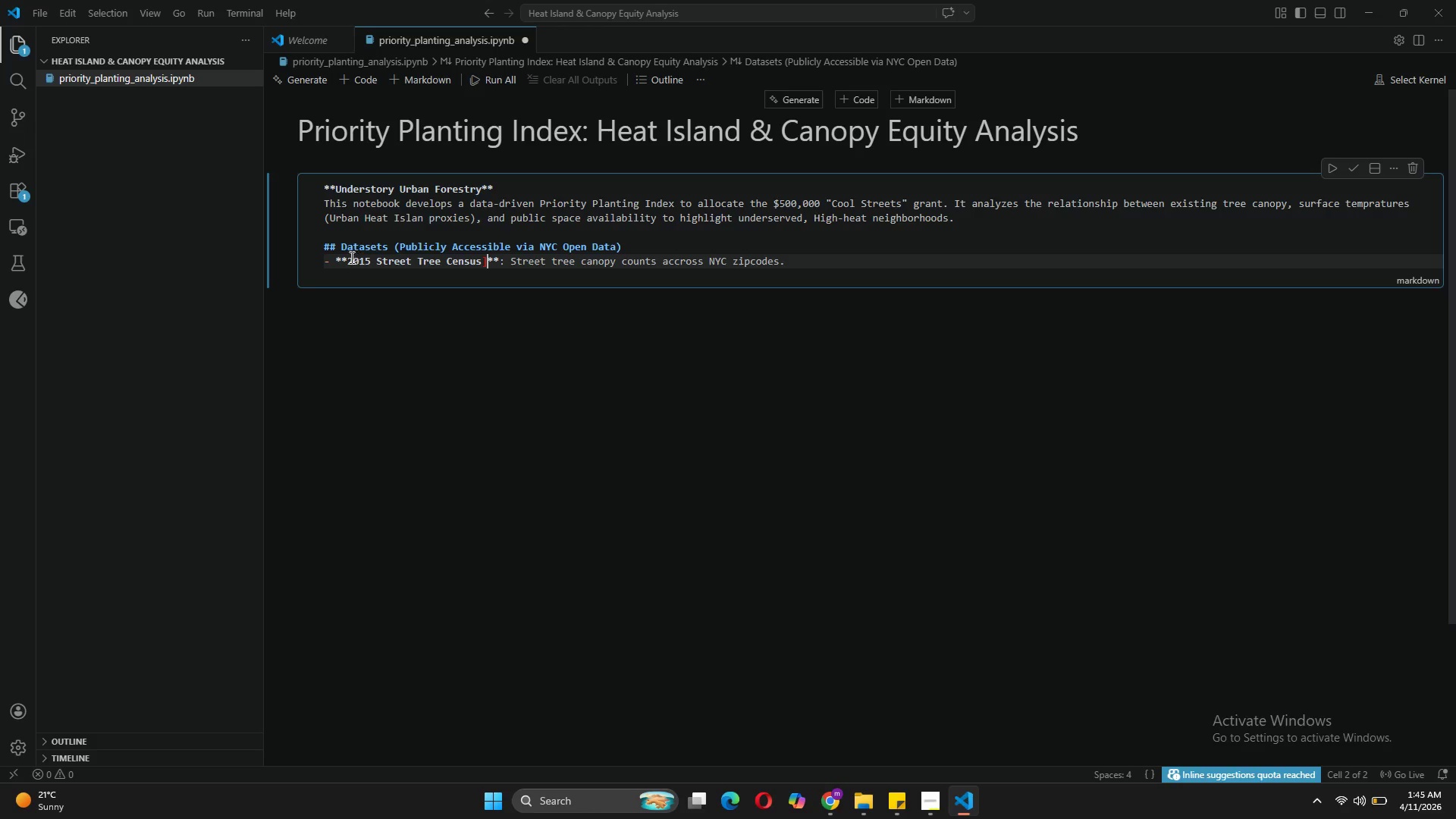 
left_click([348, 257])
 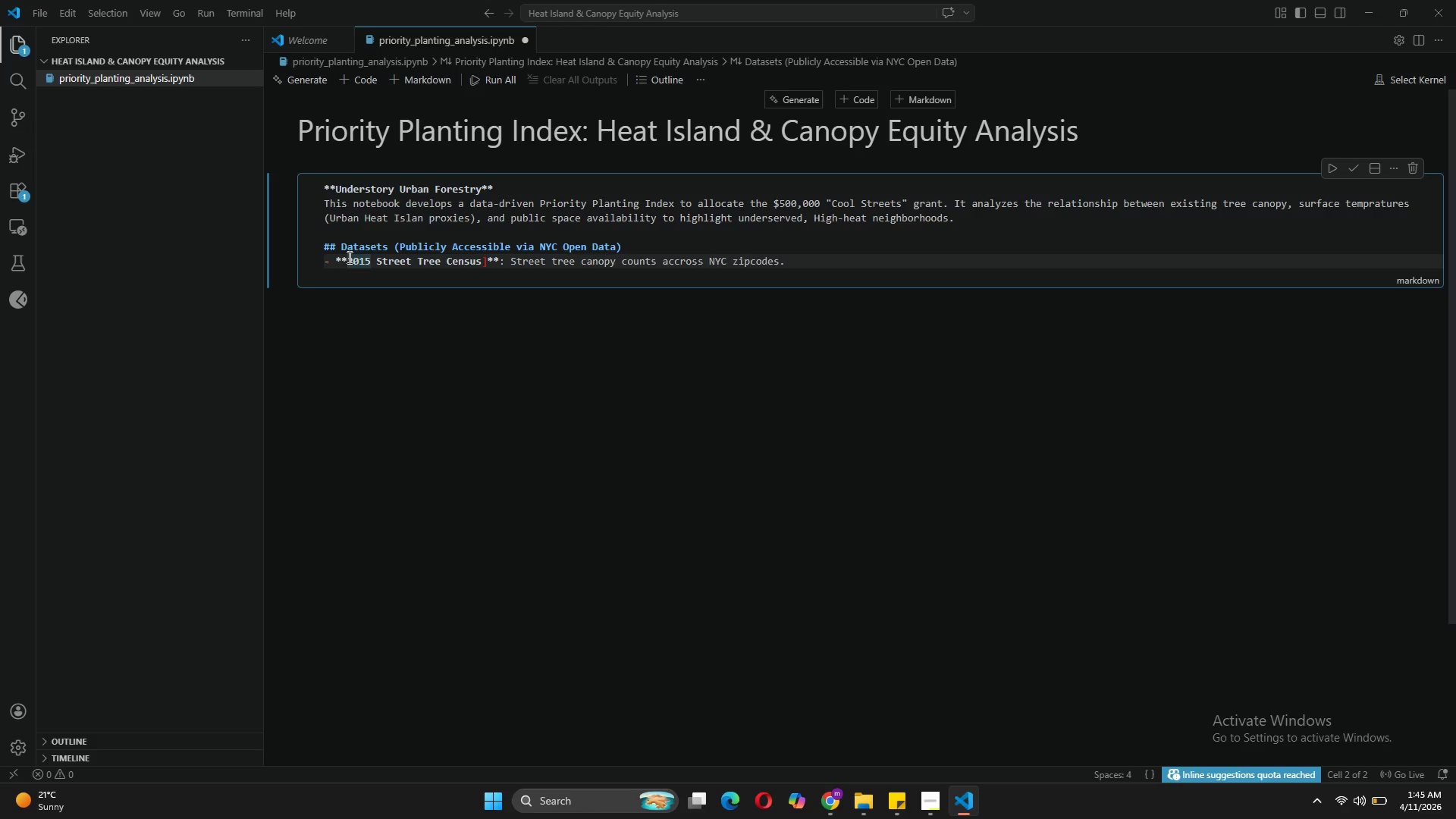 
key(BracketLeft)
 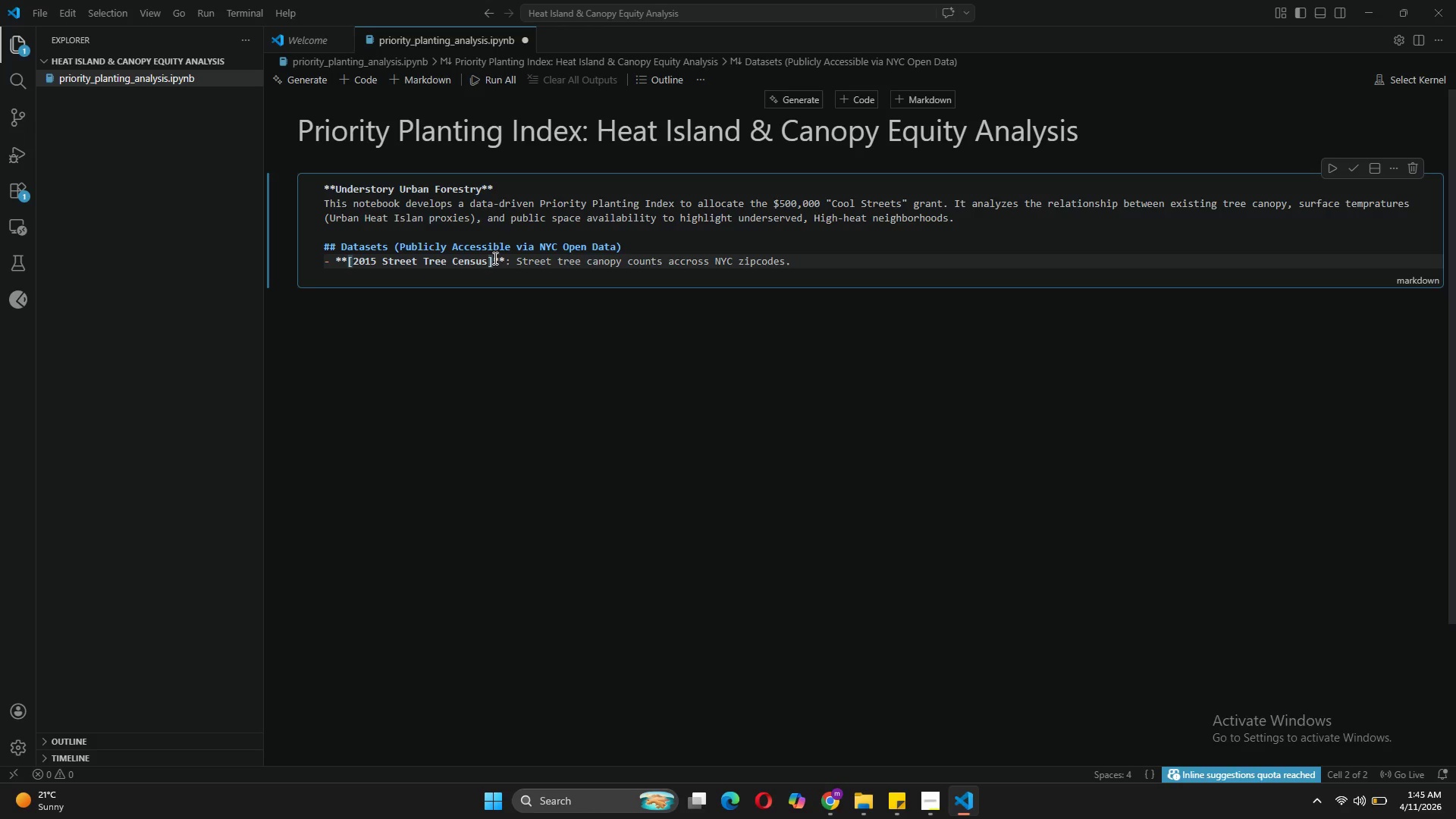 
left_click([492, 258])
 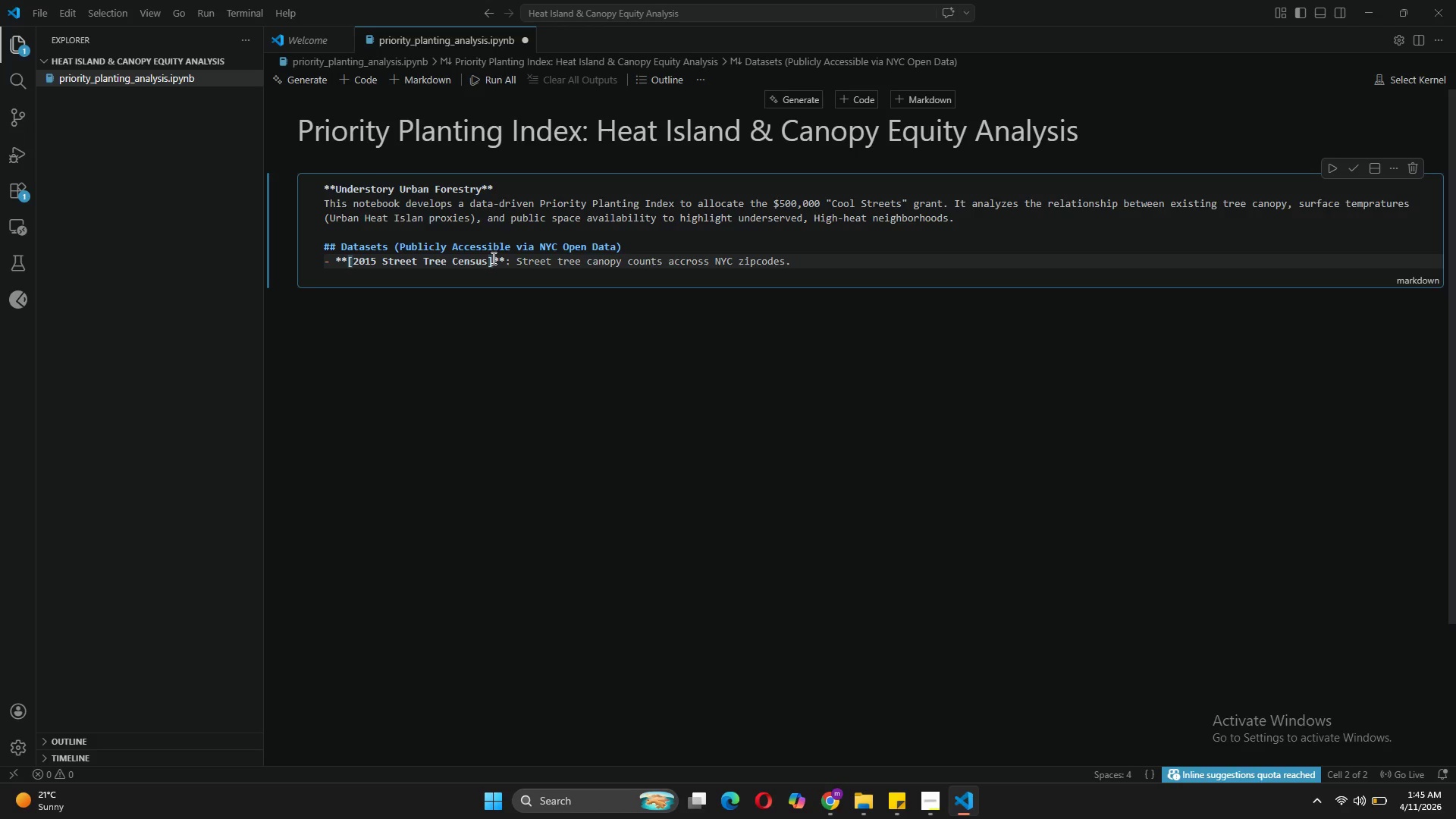 
key(Control+V)
 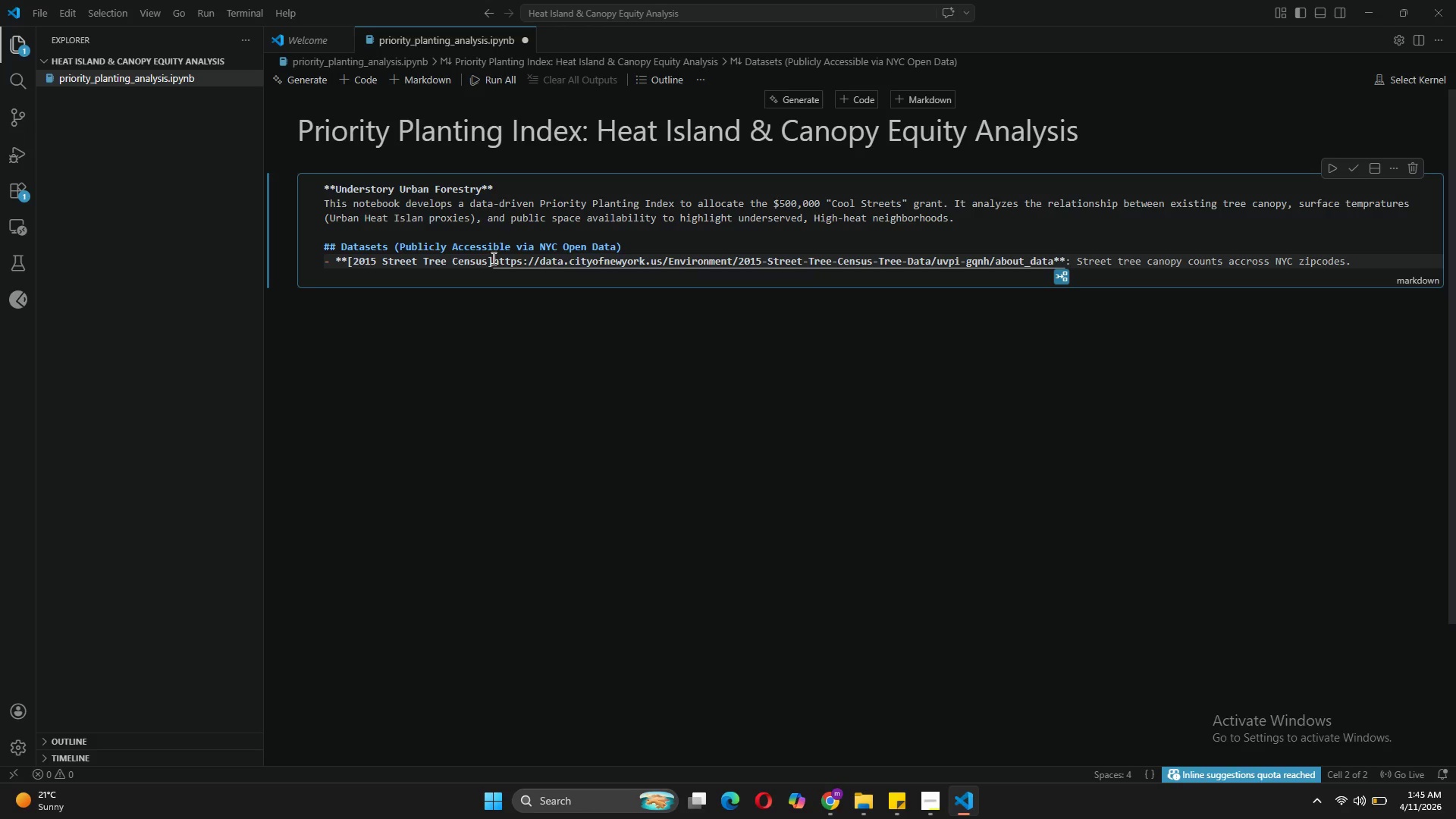 
key(Backspace)
 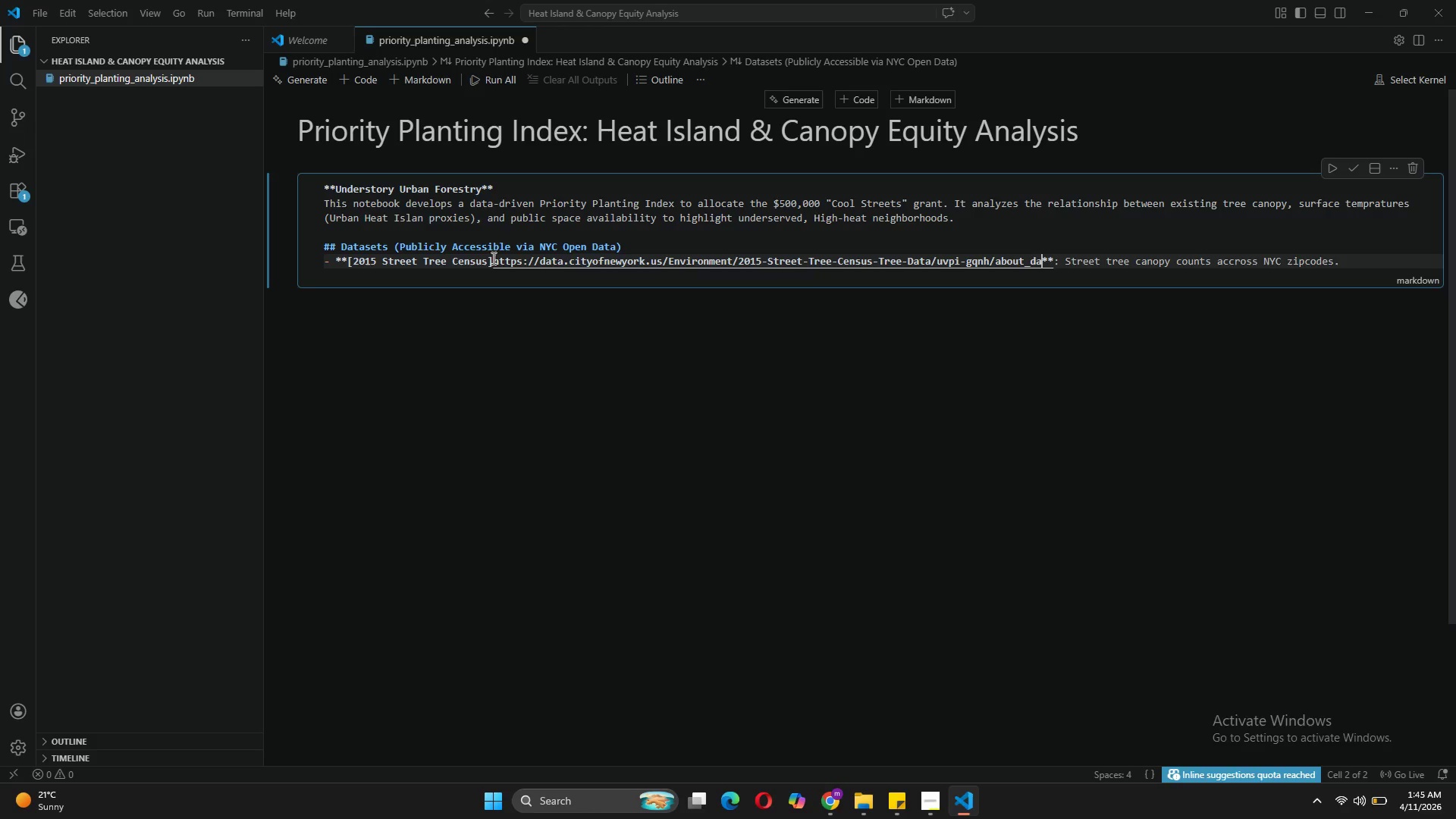 
key(Backspace)
 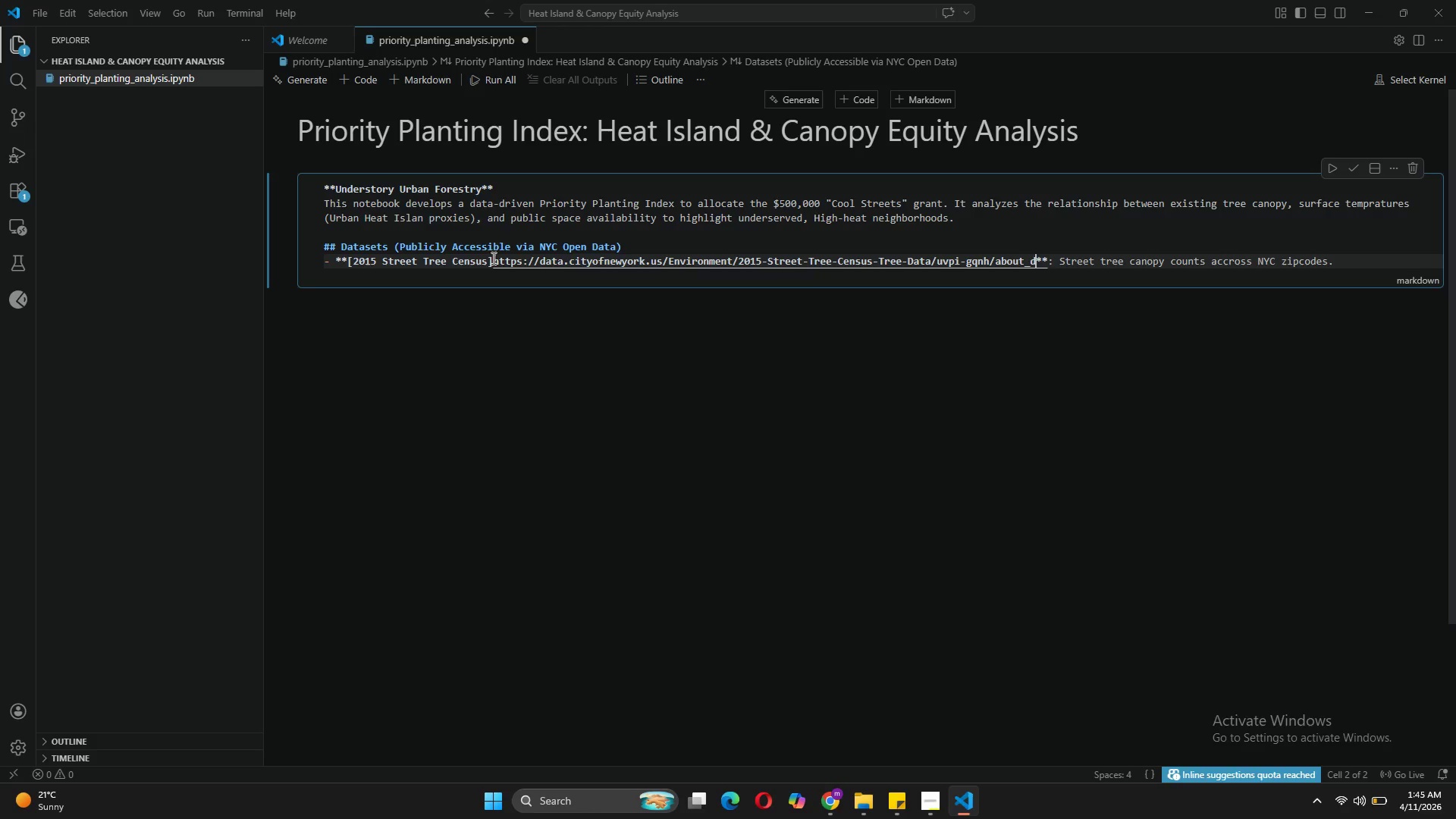 
key(Backspace)
 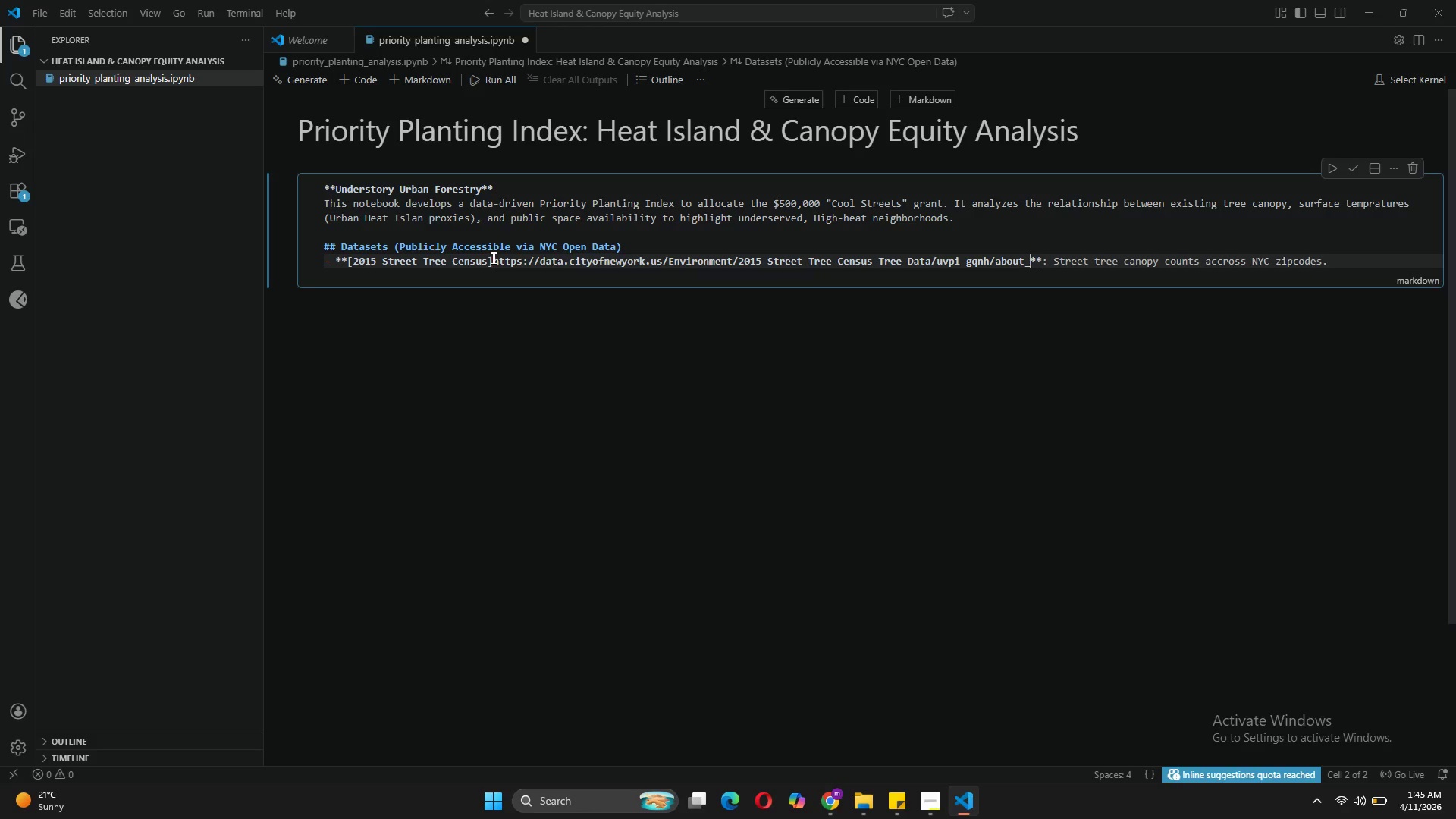 
key(Backspace)
 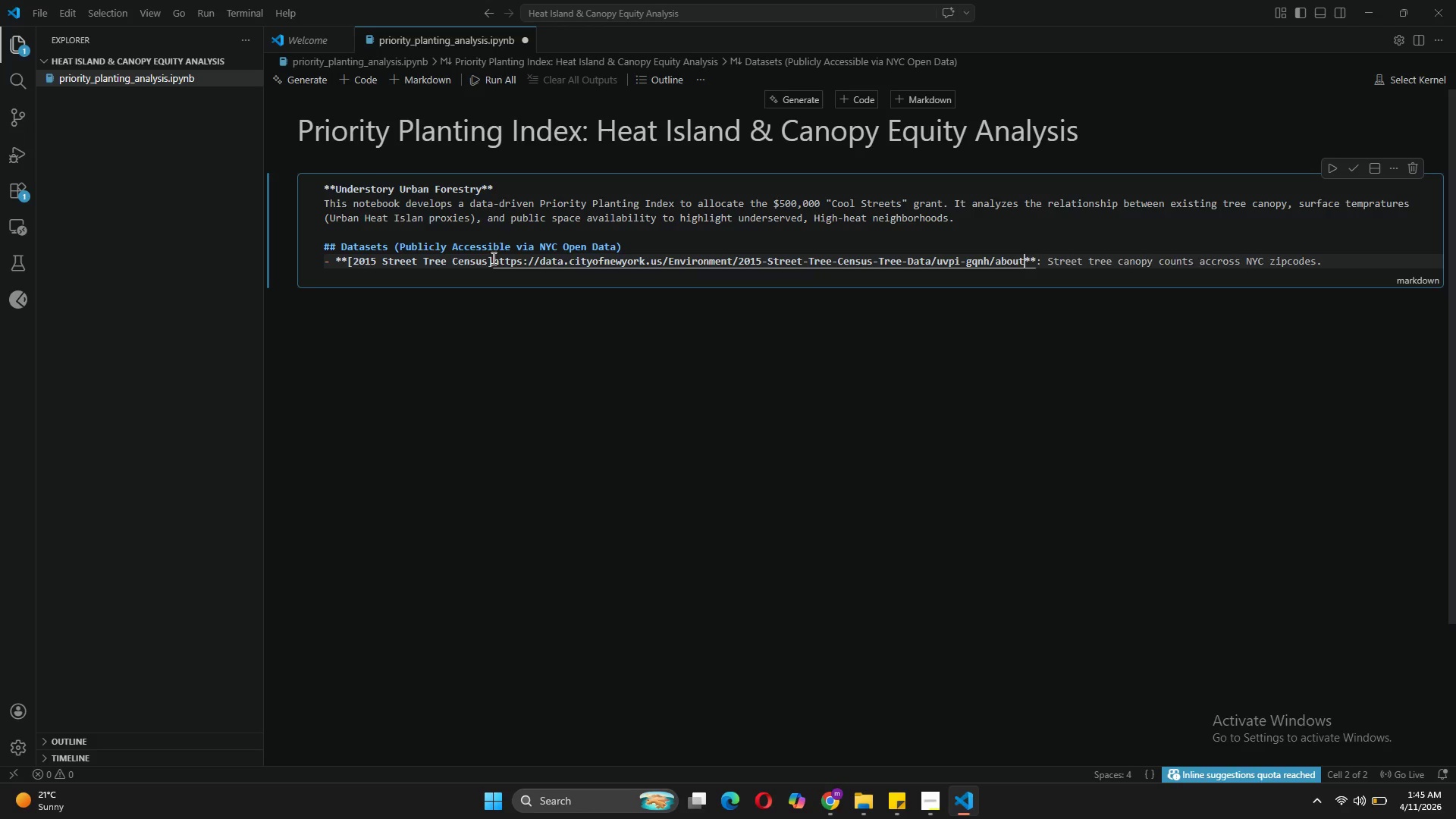 
key(Backspace)
 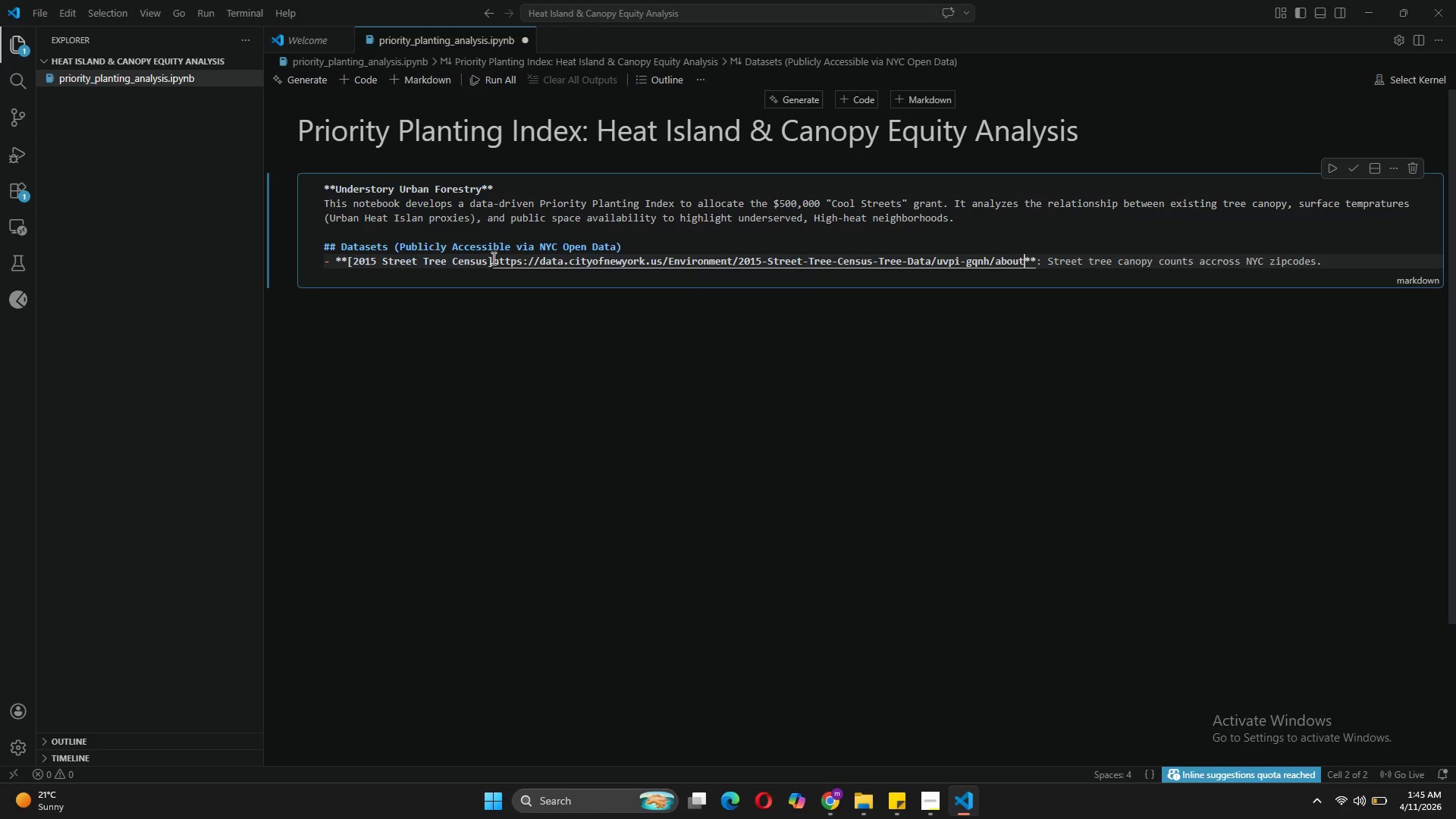 
key(Backspace)
 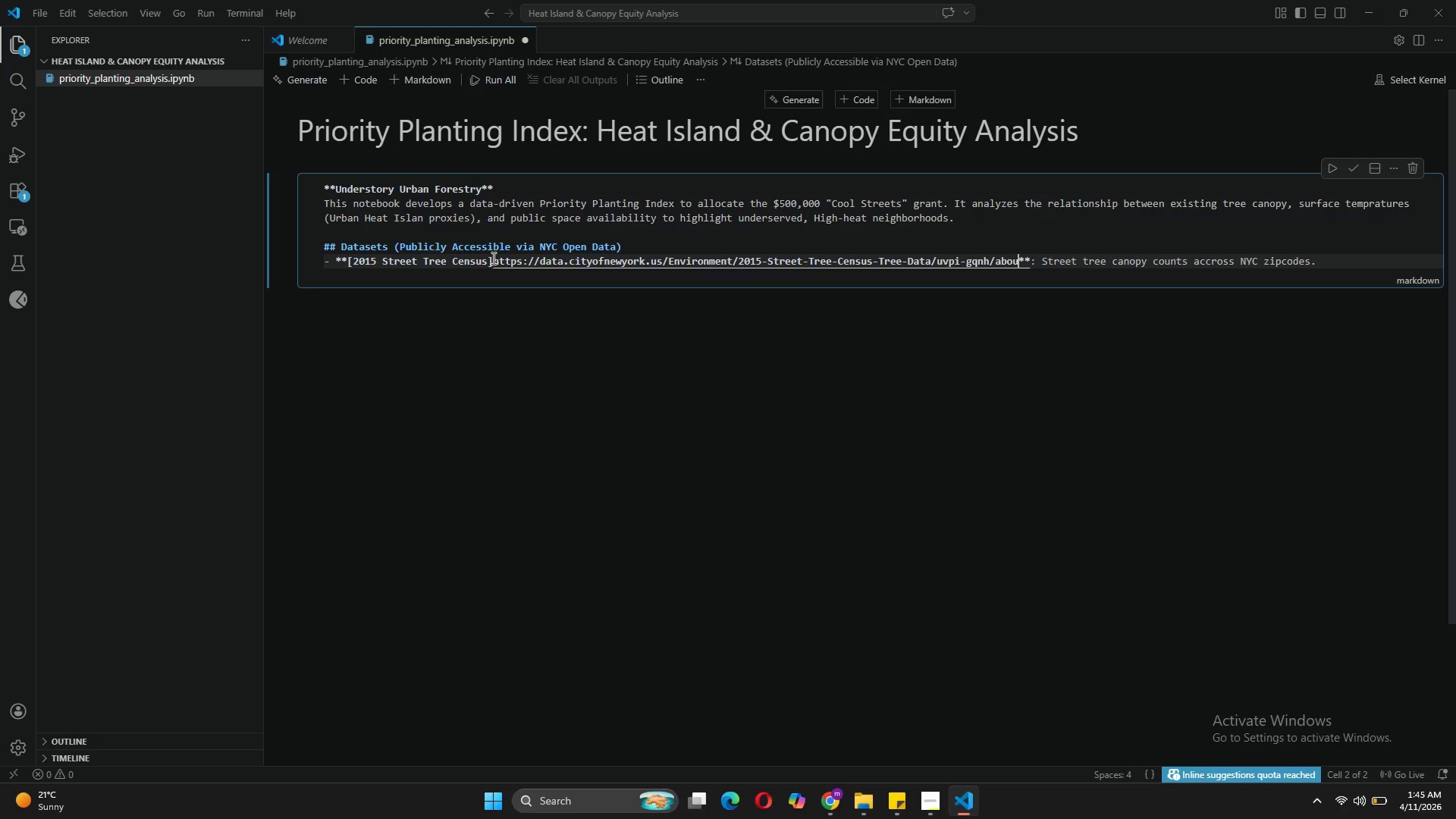 
key(Backspace)
 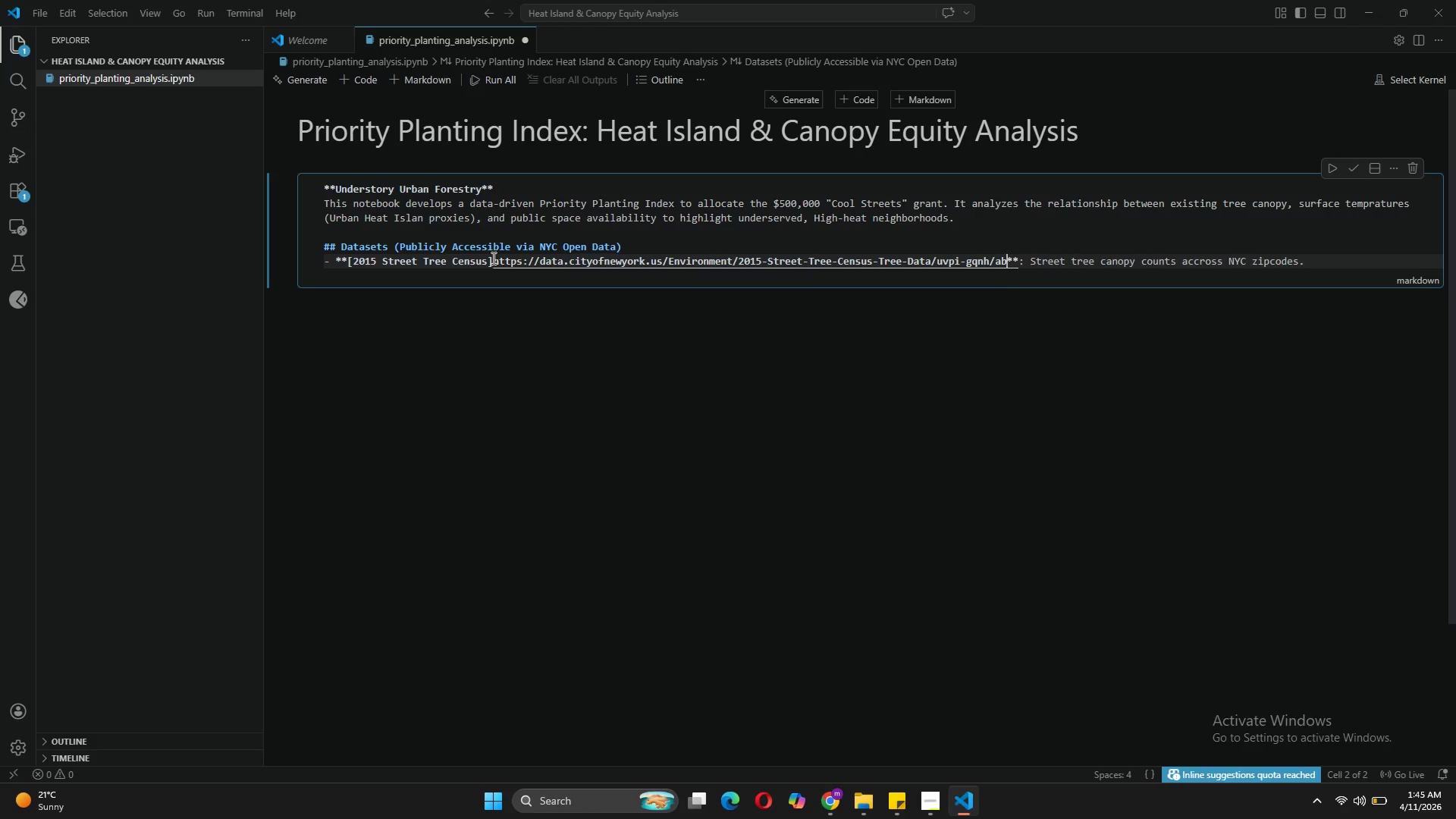 
key(Backspace)
 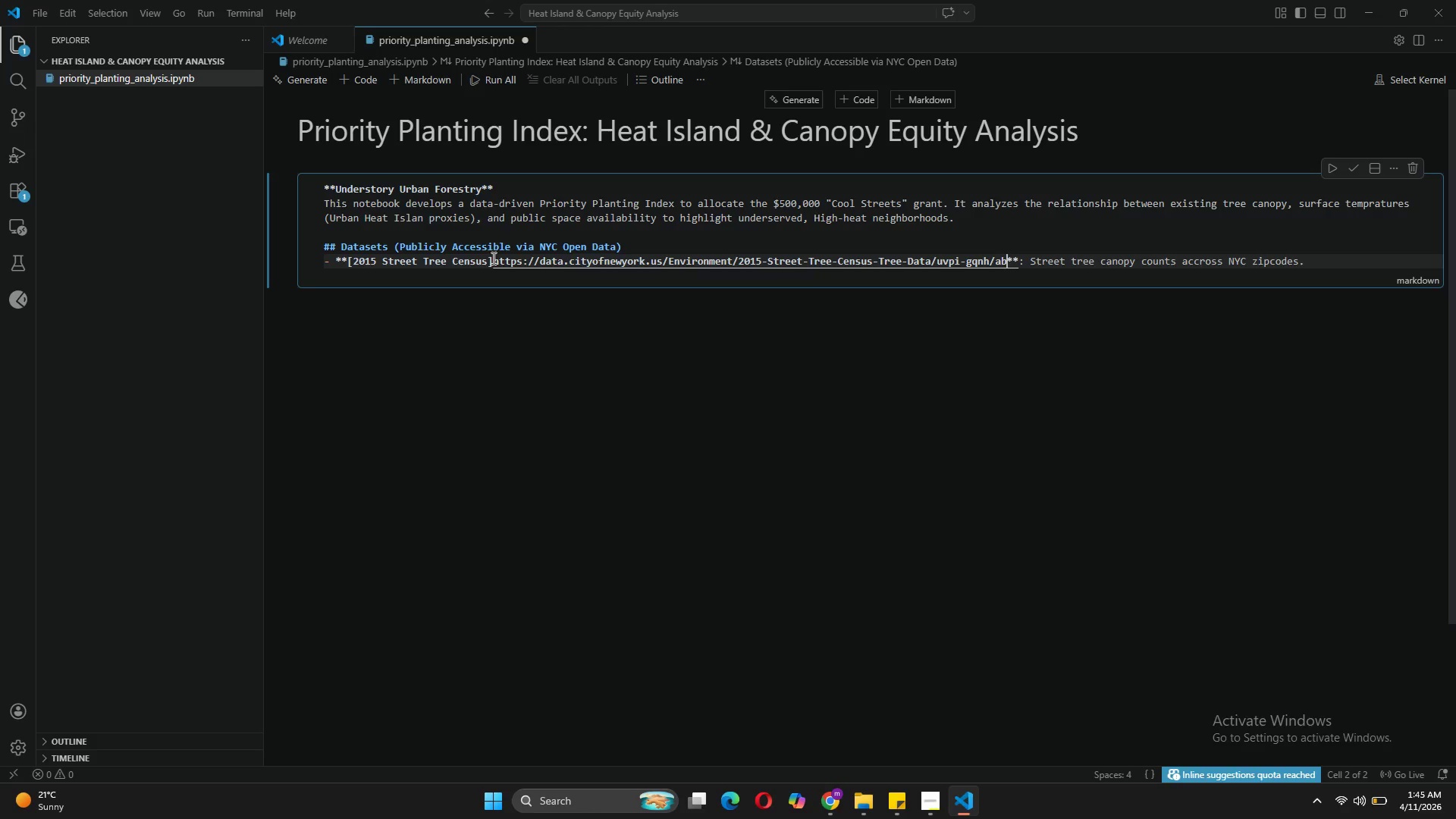 
key(Backspace)
 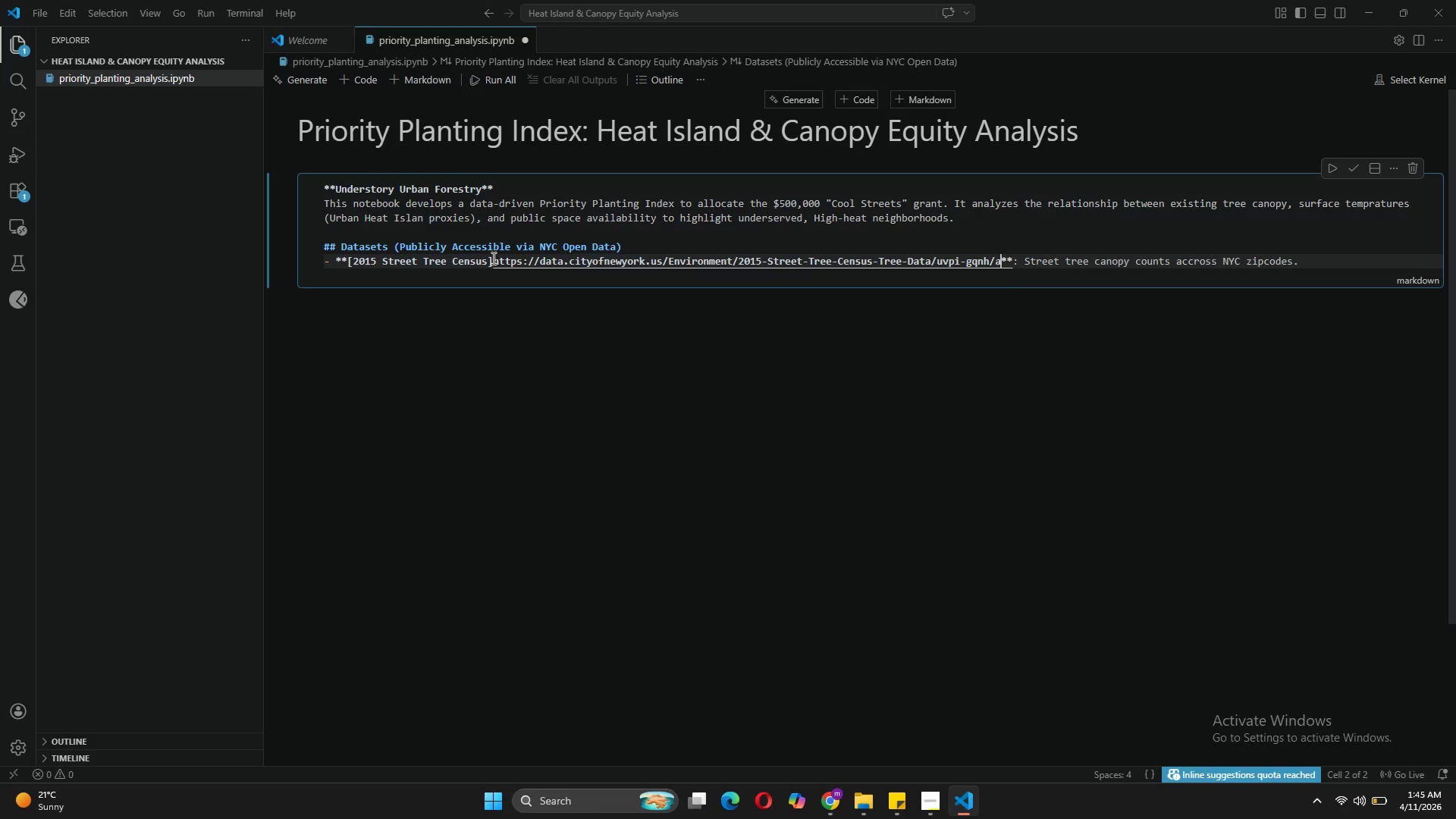 
key(Backspace)
 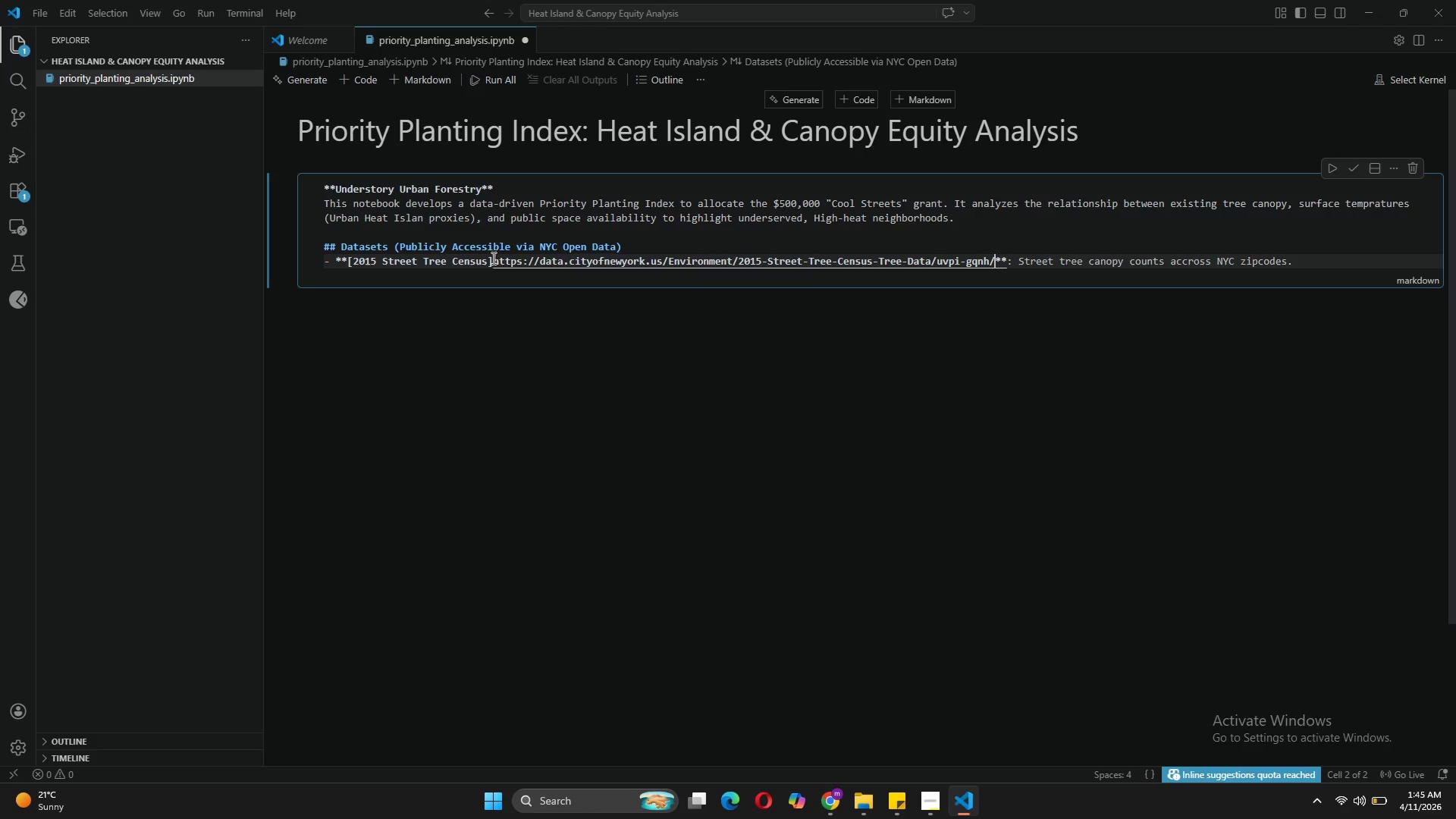 
key(Backspace)
 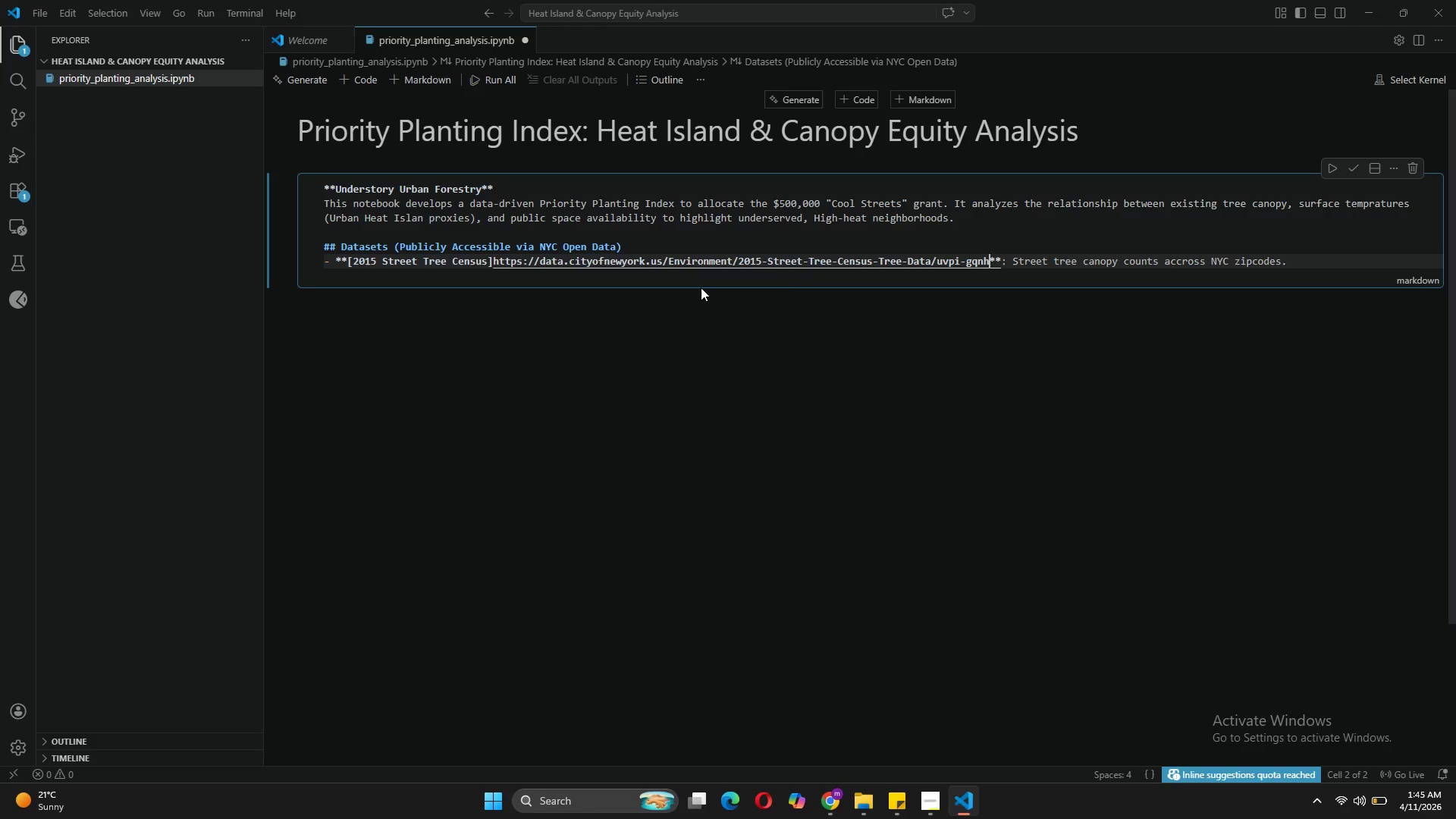 
wait(5.33)
 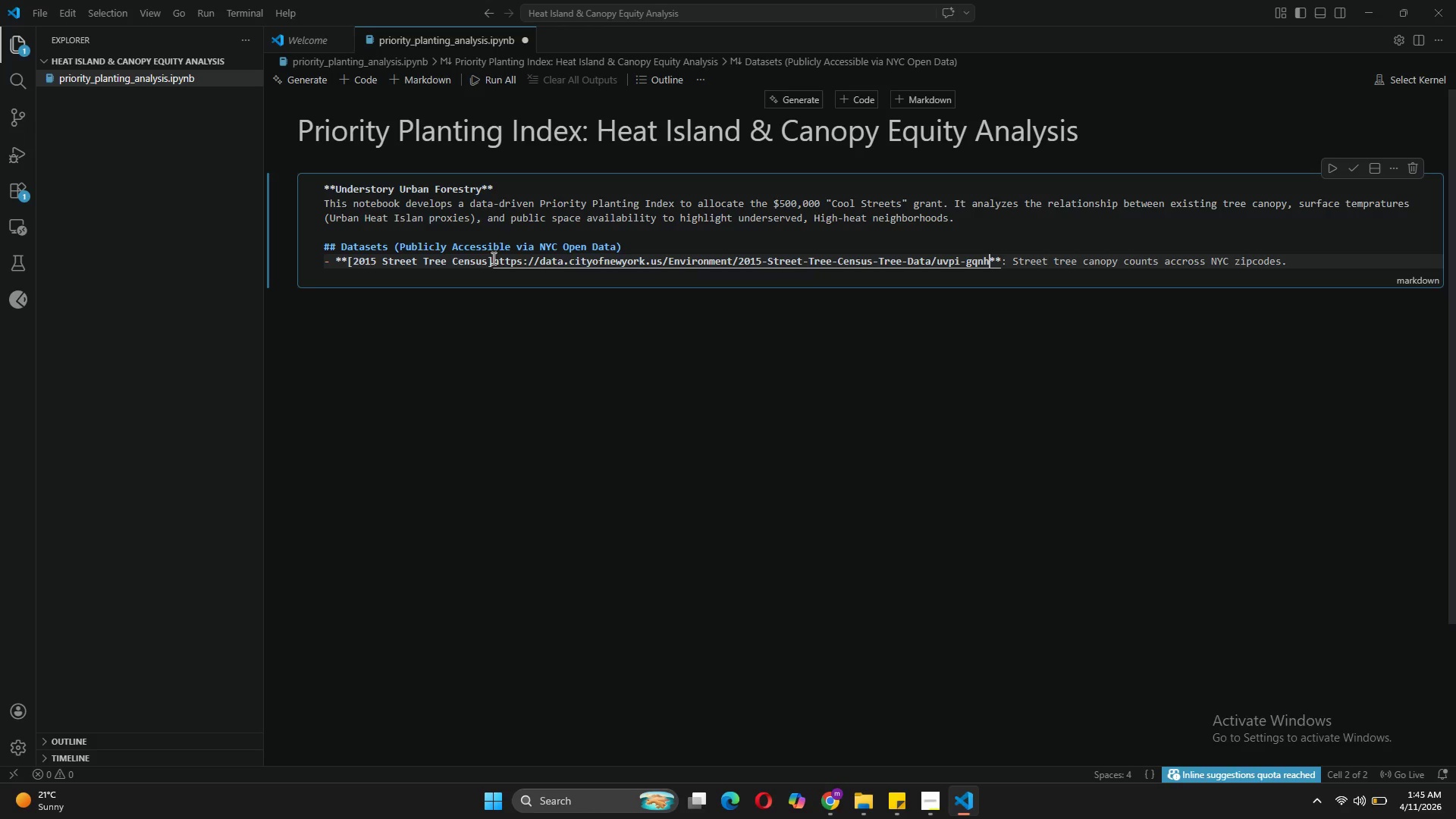 
left_click([1288, 260])
 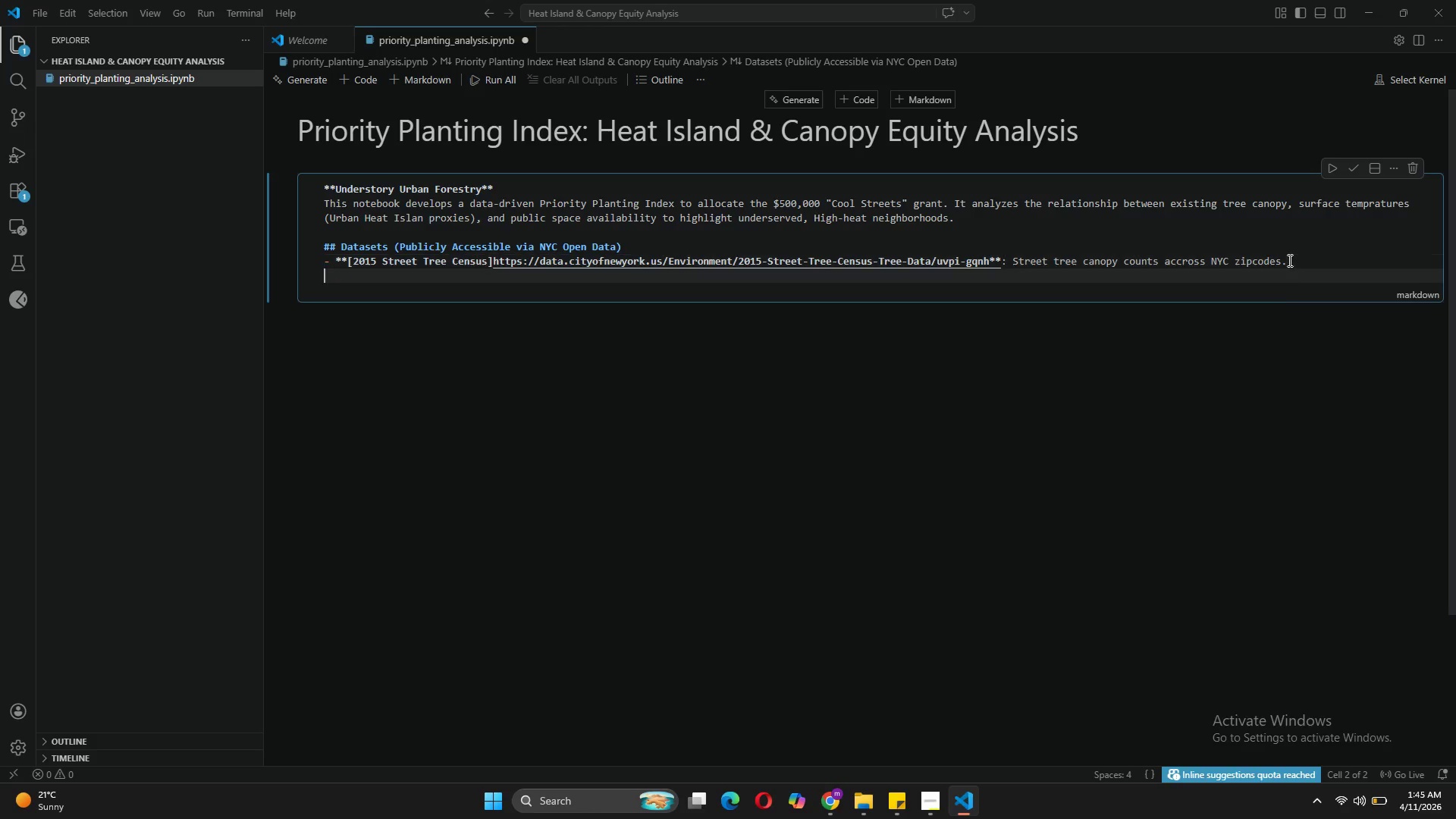 
key(Enter)
 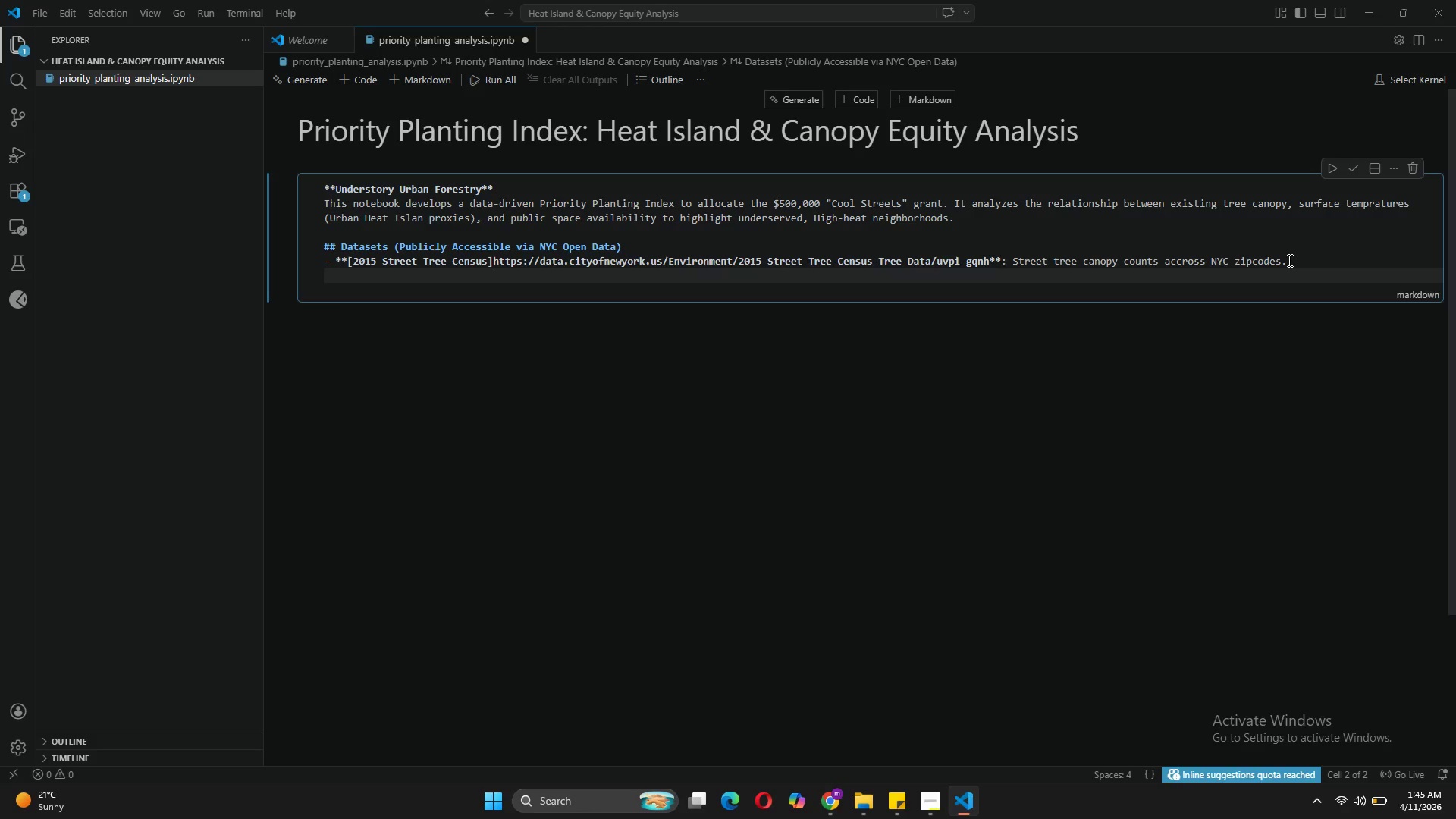 
key(Minus)
 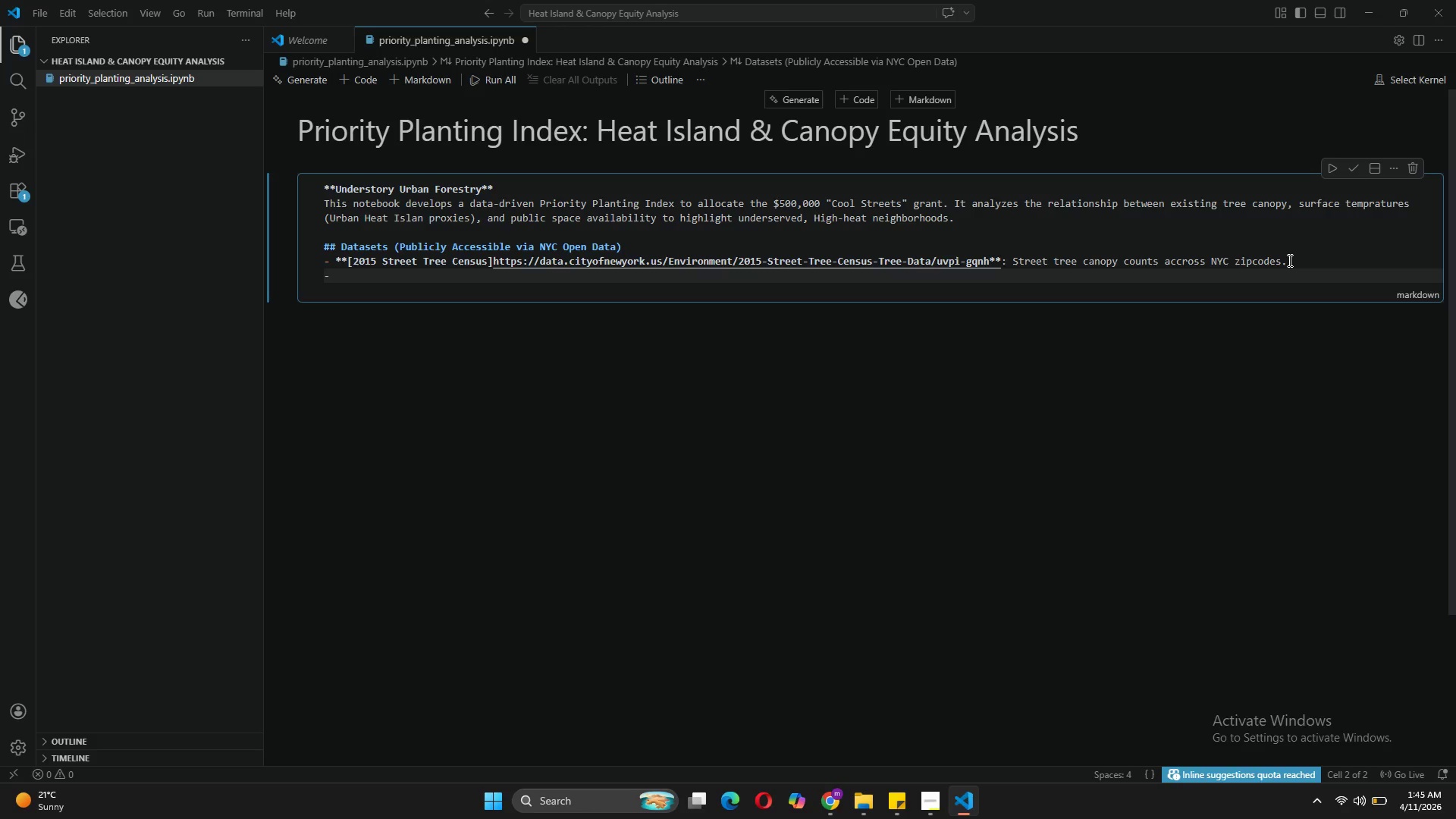 
key(Space)
 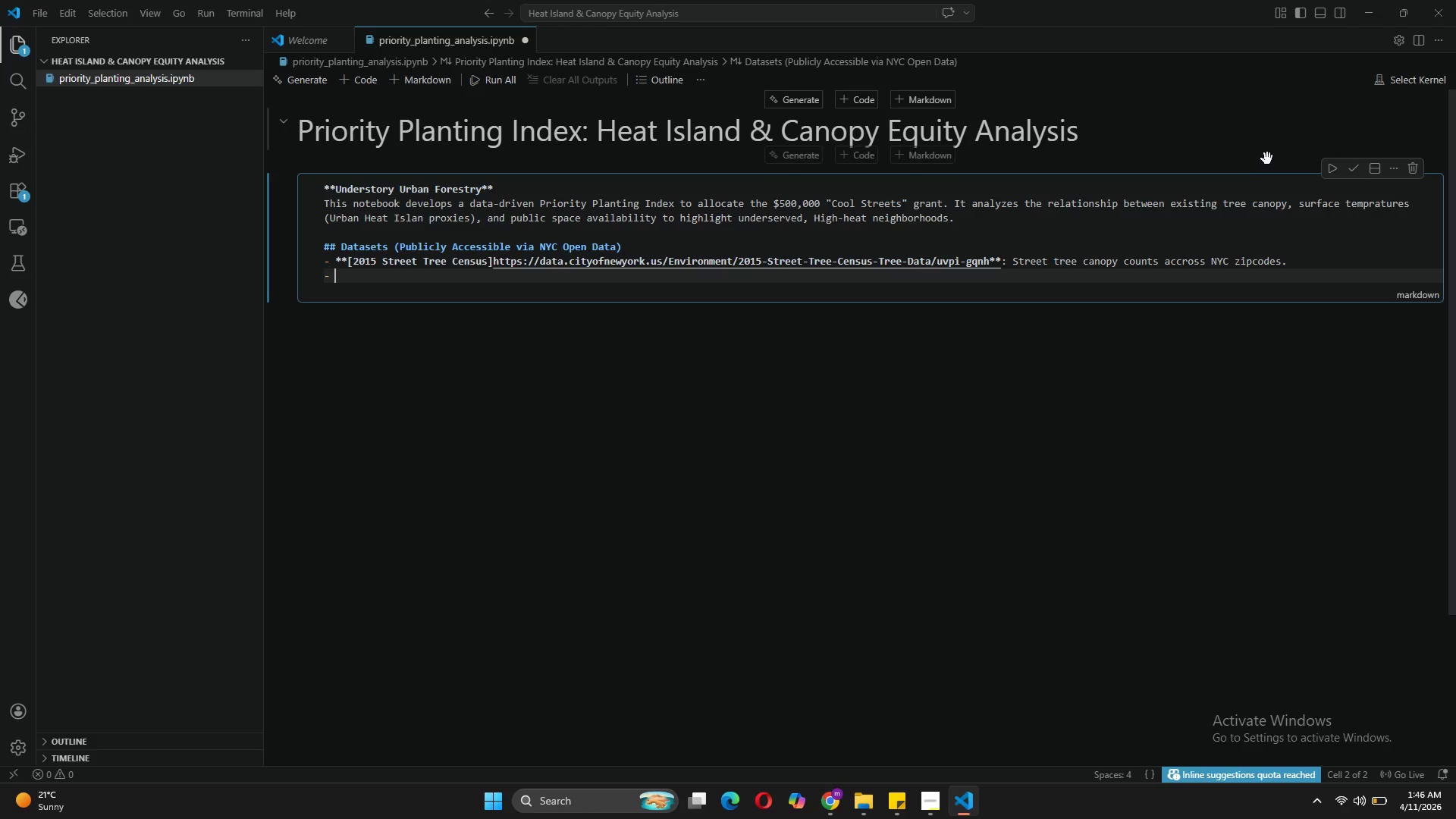 
wait(9.47)
 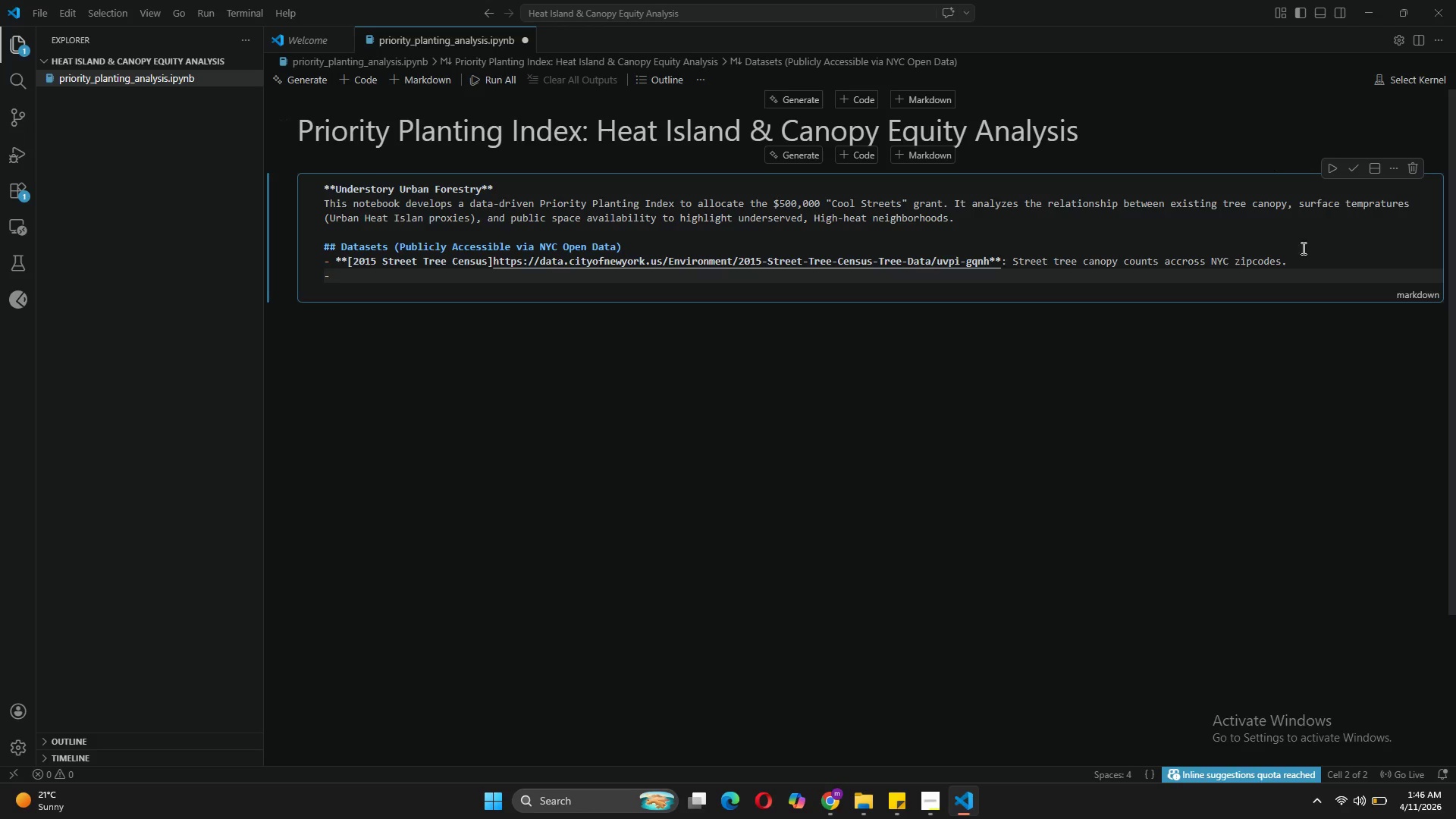 
type(** )
key(Backspace)
type([Heat Vulnerability Index (HVI)
 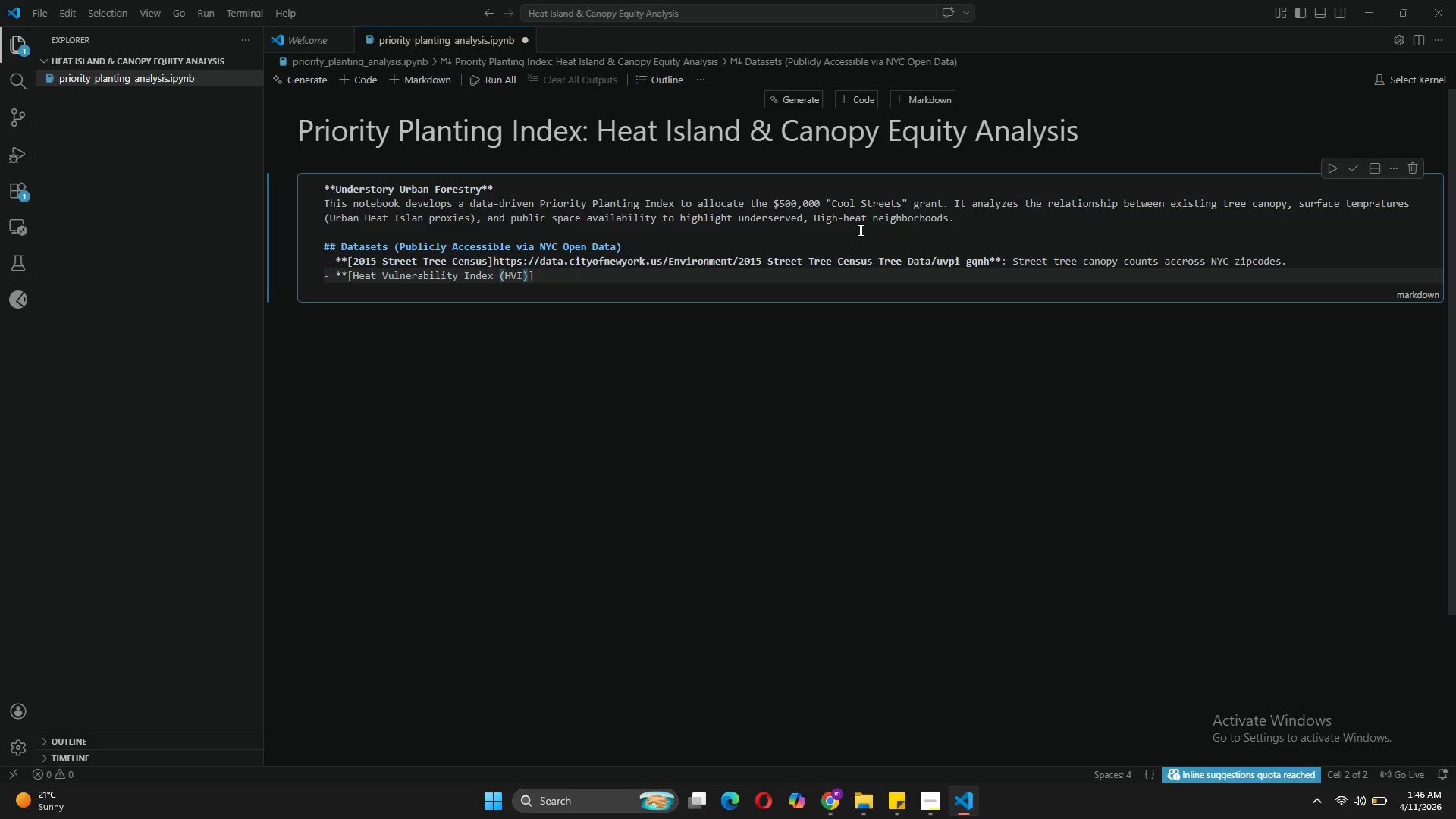 
key(ArrowRight)
 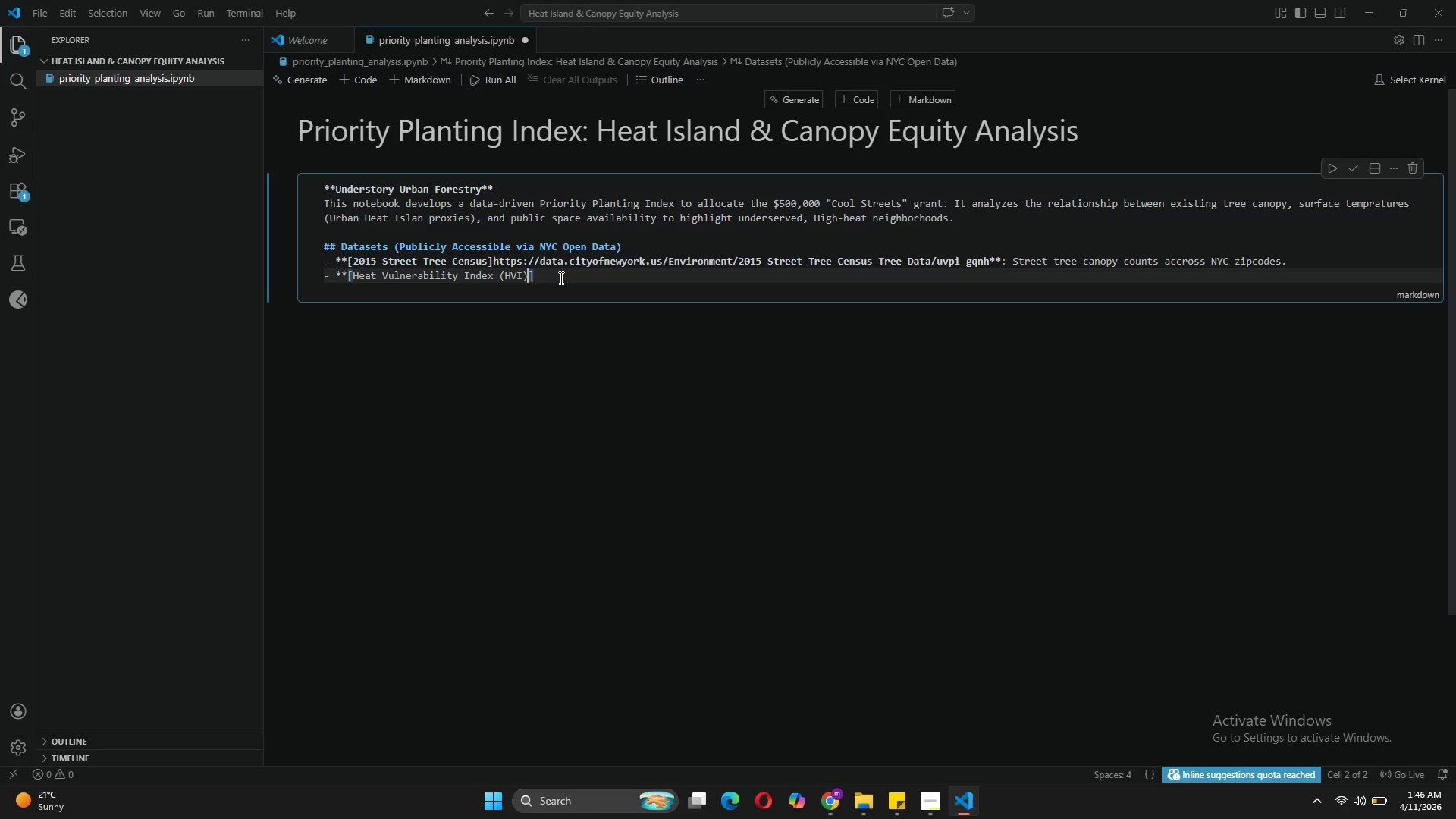 
wait(5.41)
 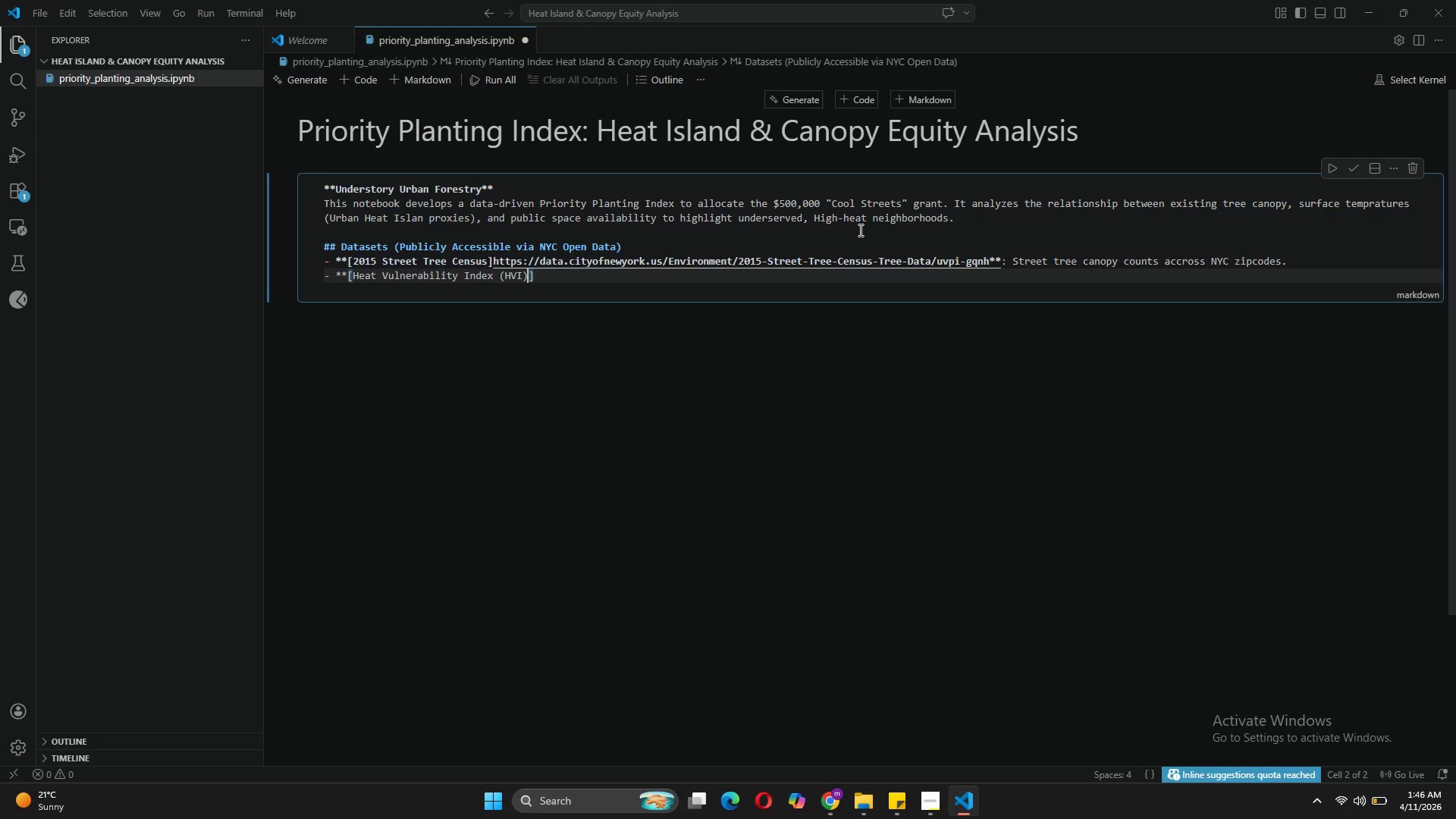 
left_click([535, 275])
 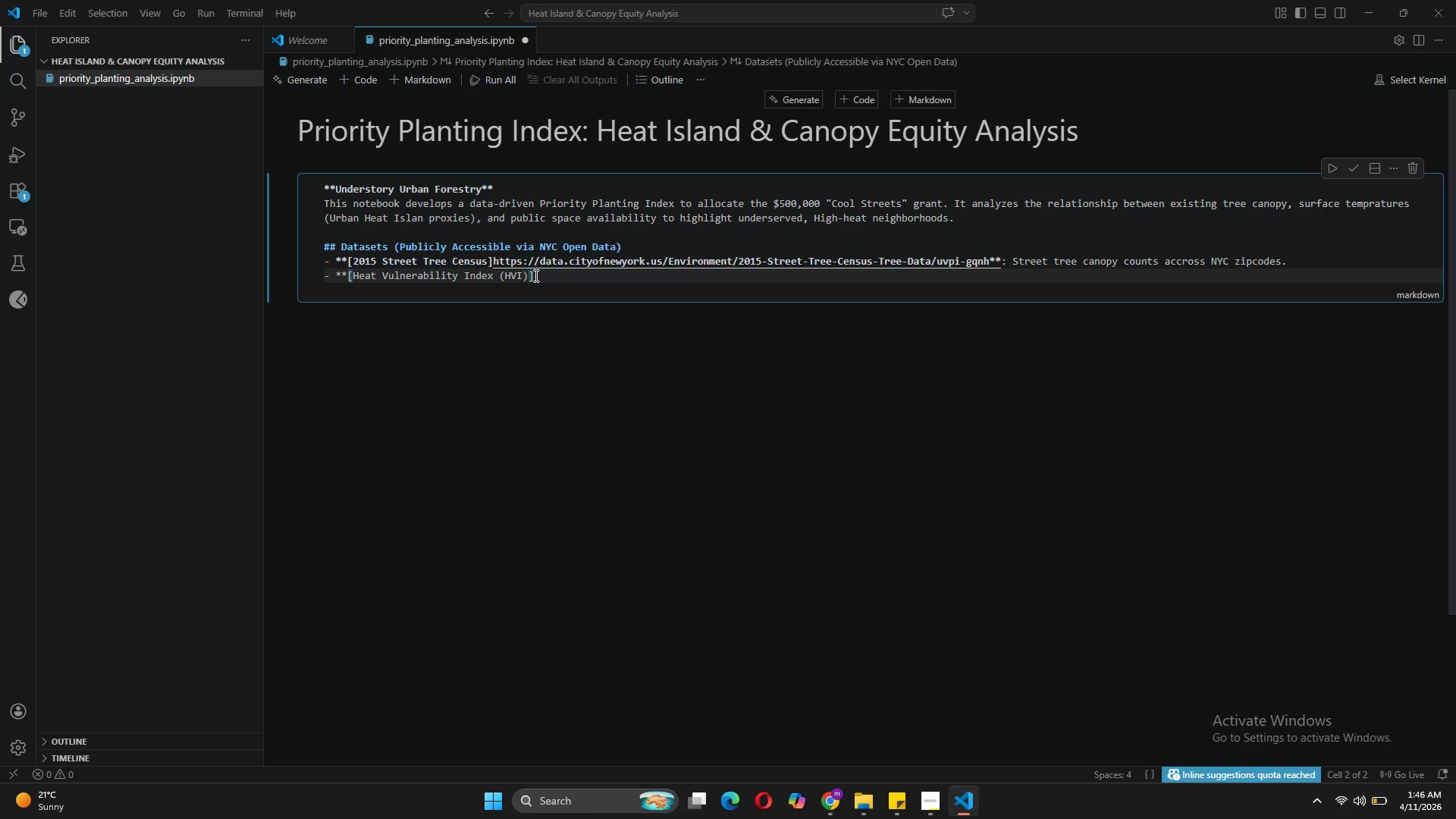 
key(Shift+Semicolon)
 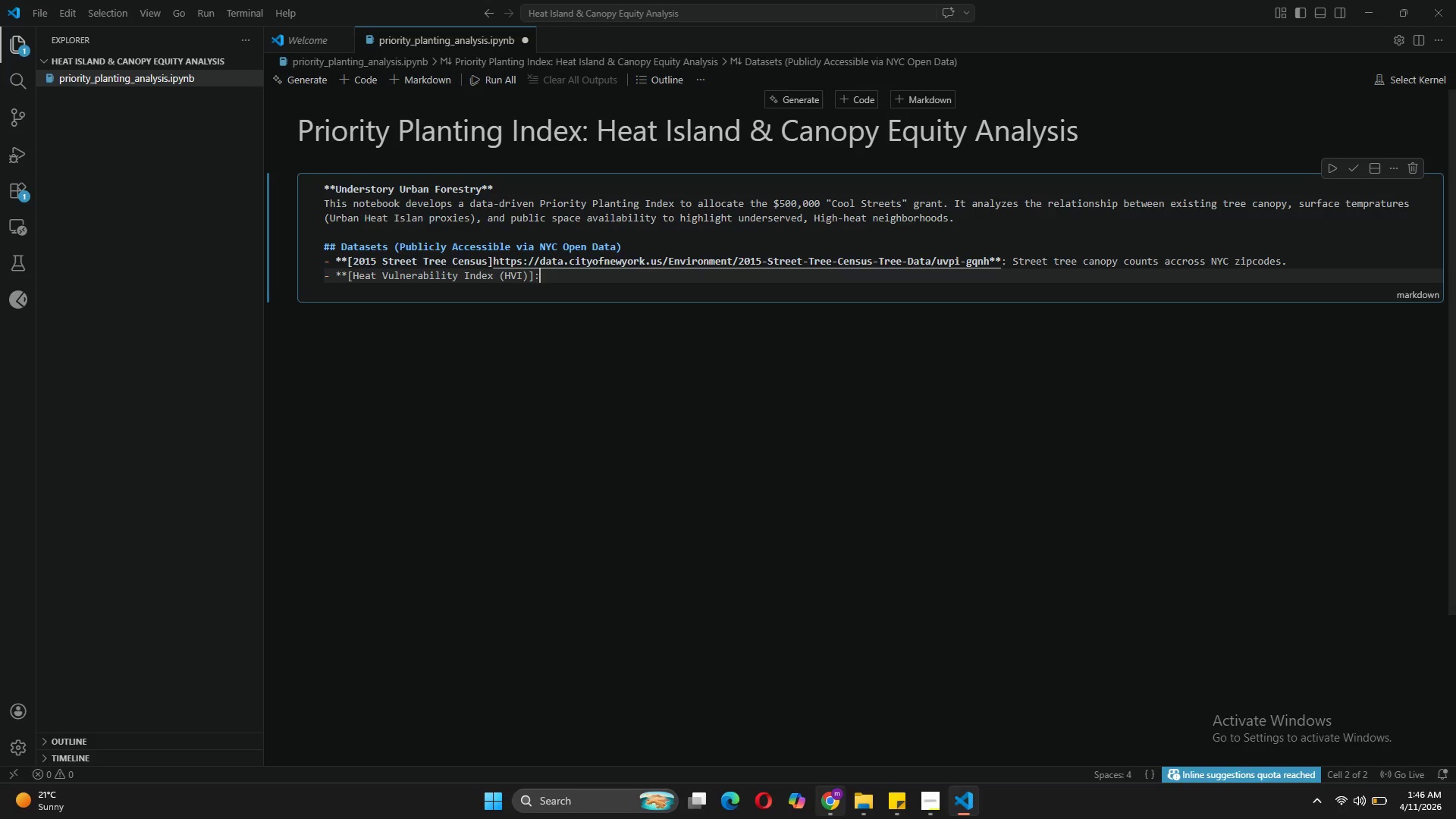 
left_click([839, 809])
 